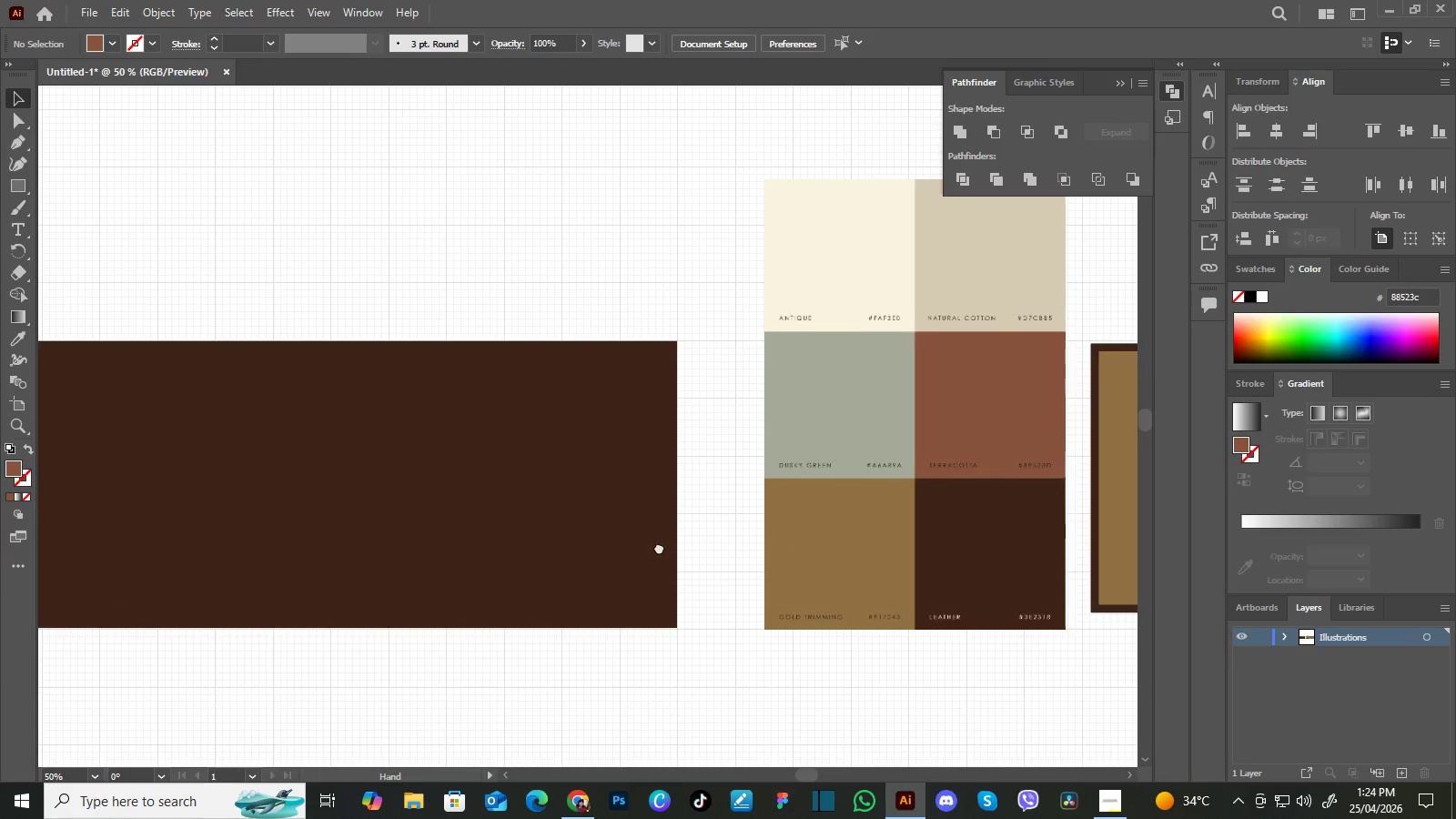 
left_click_drag(start_coordinate=[662, 543], to_coordinate=[642, 566])
 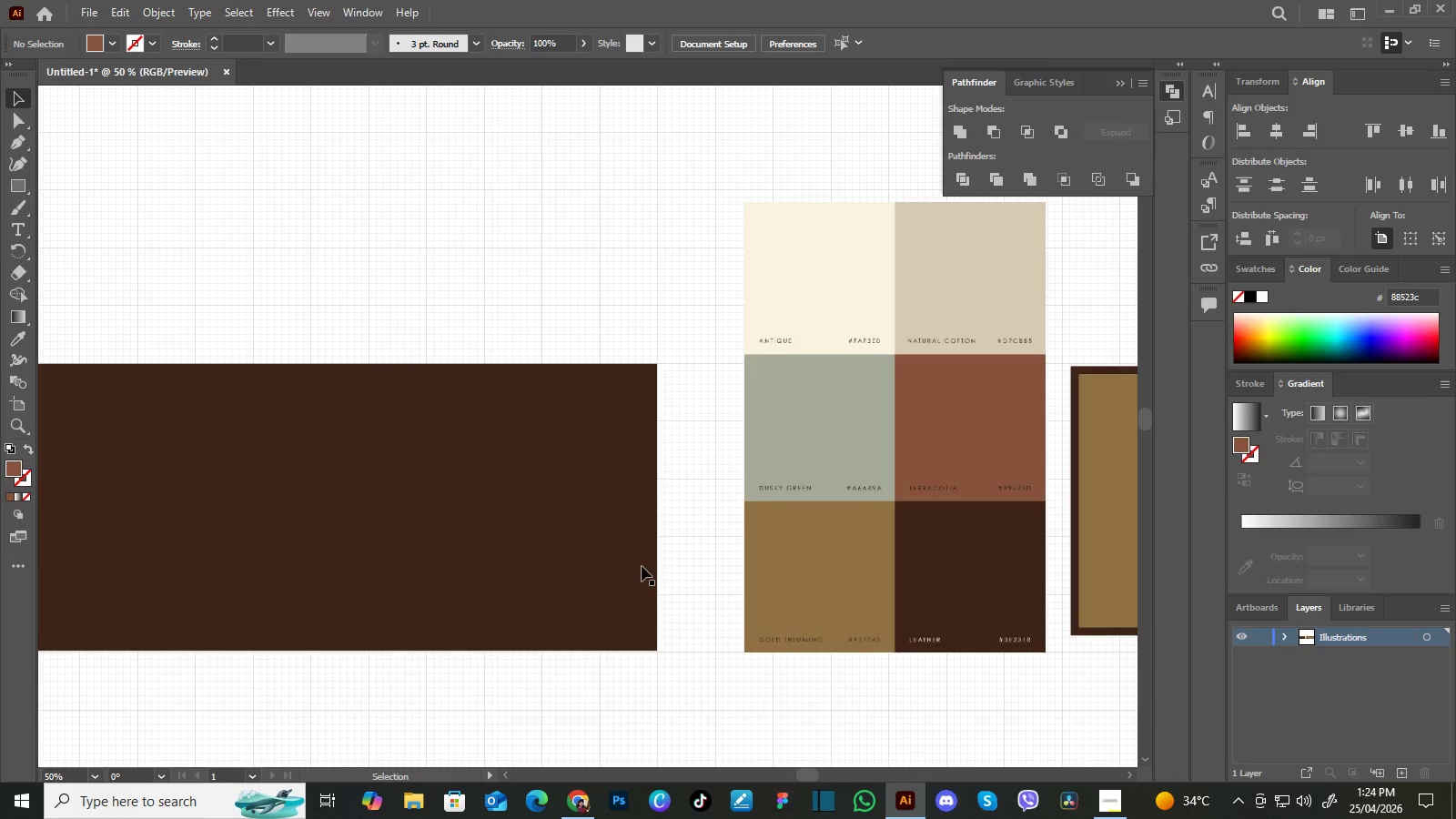 
hold_key(key=Space, duration=4.52)
 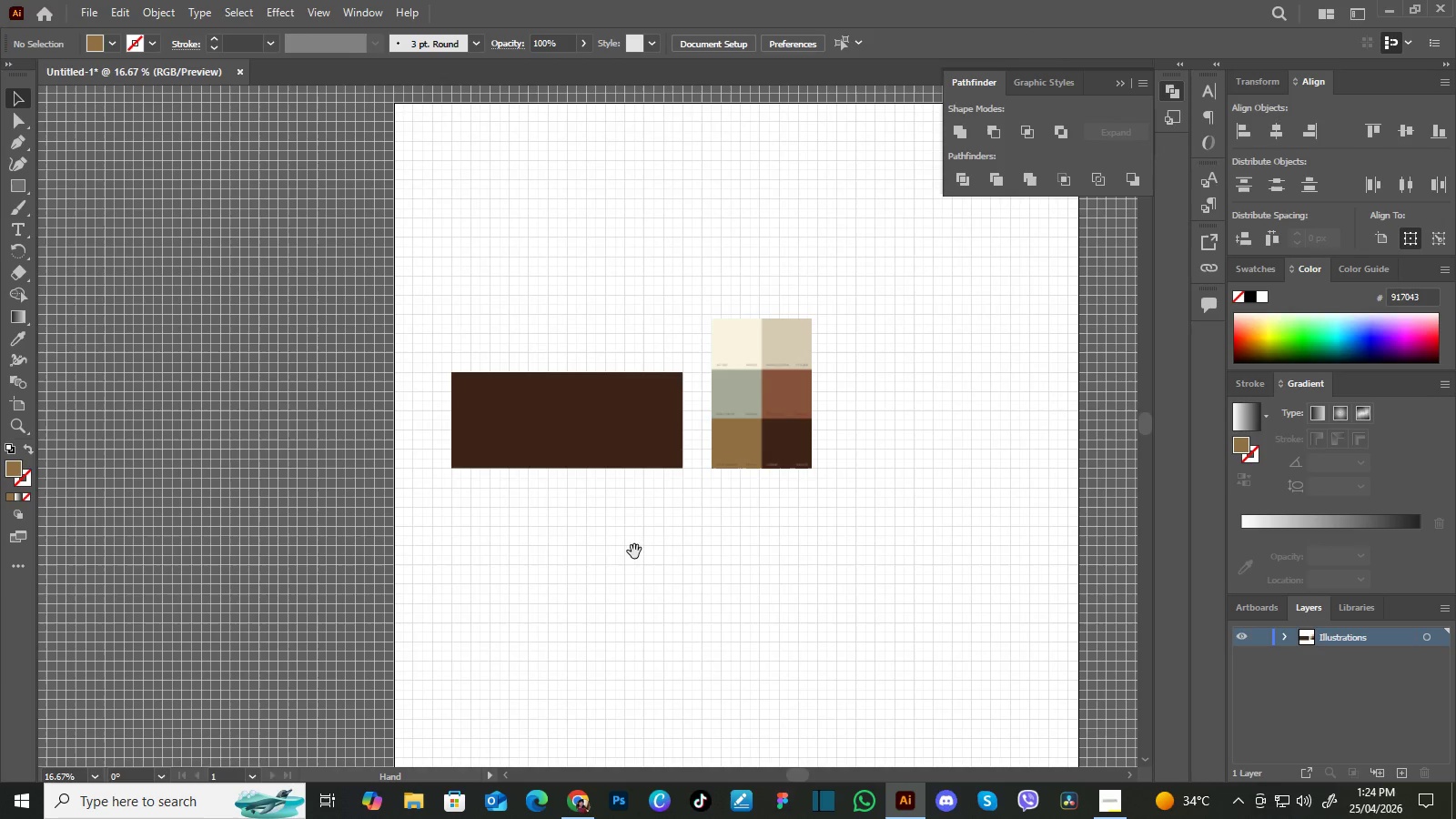 
key(Control+Minus)
 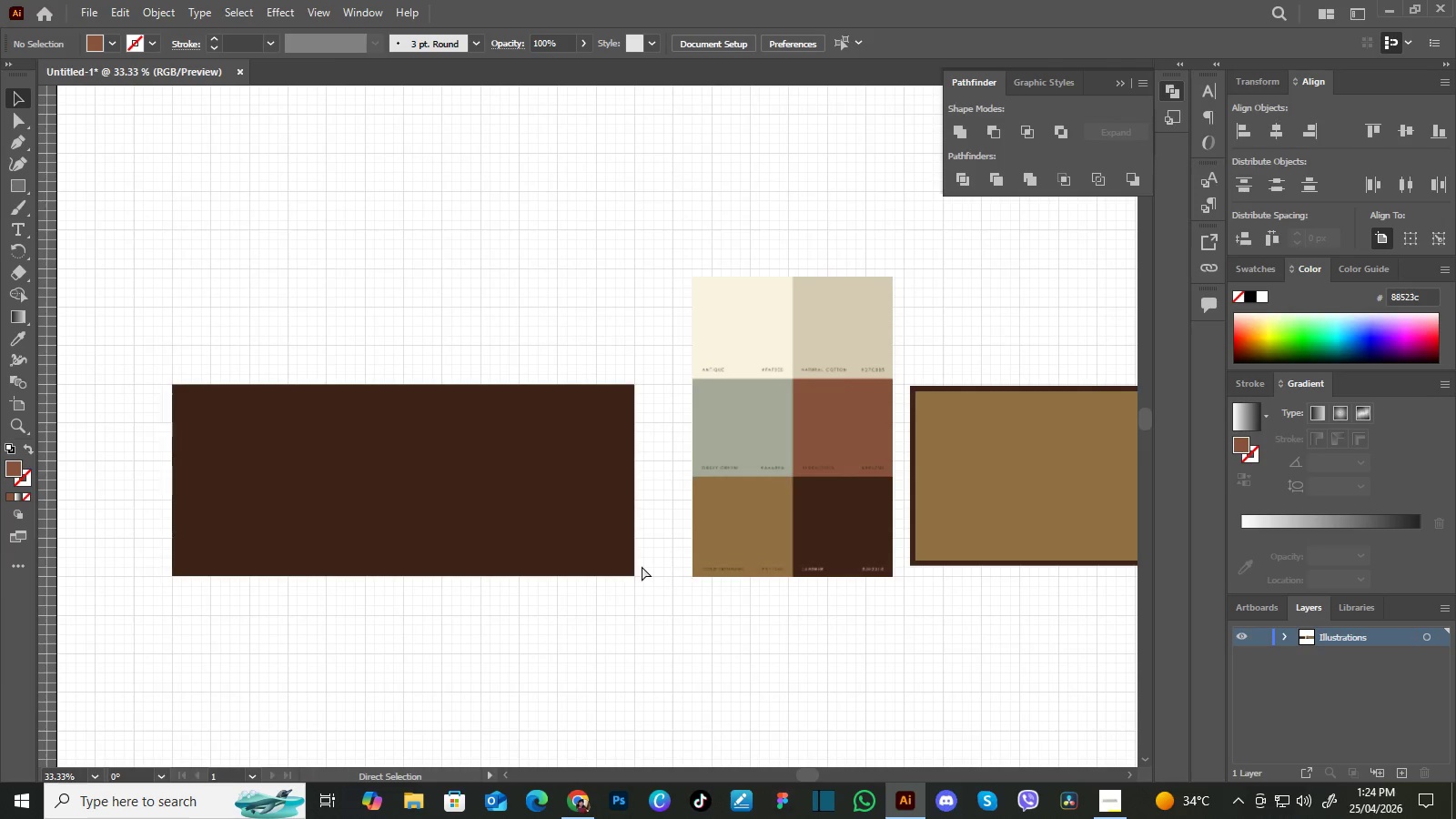 
key(Control+Minus)
 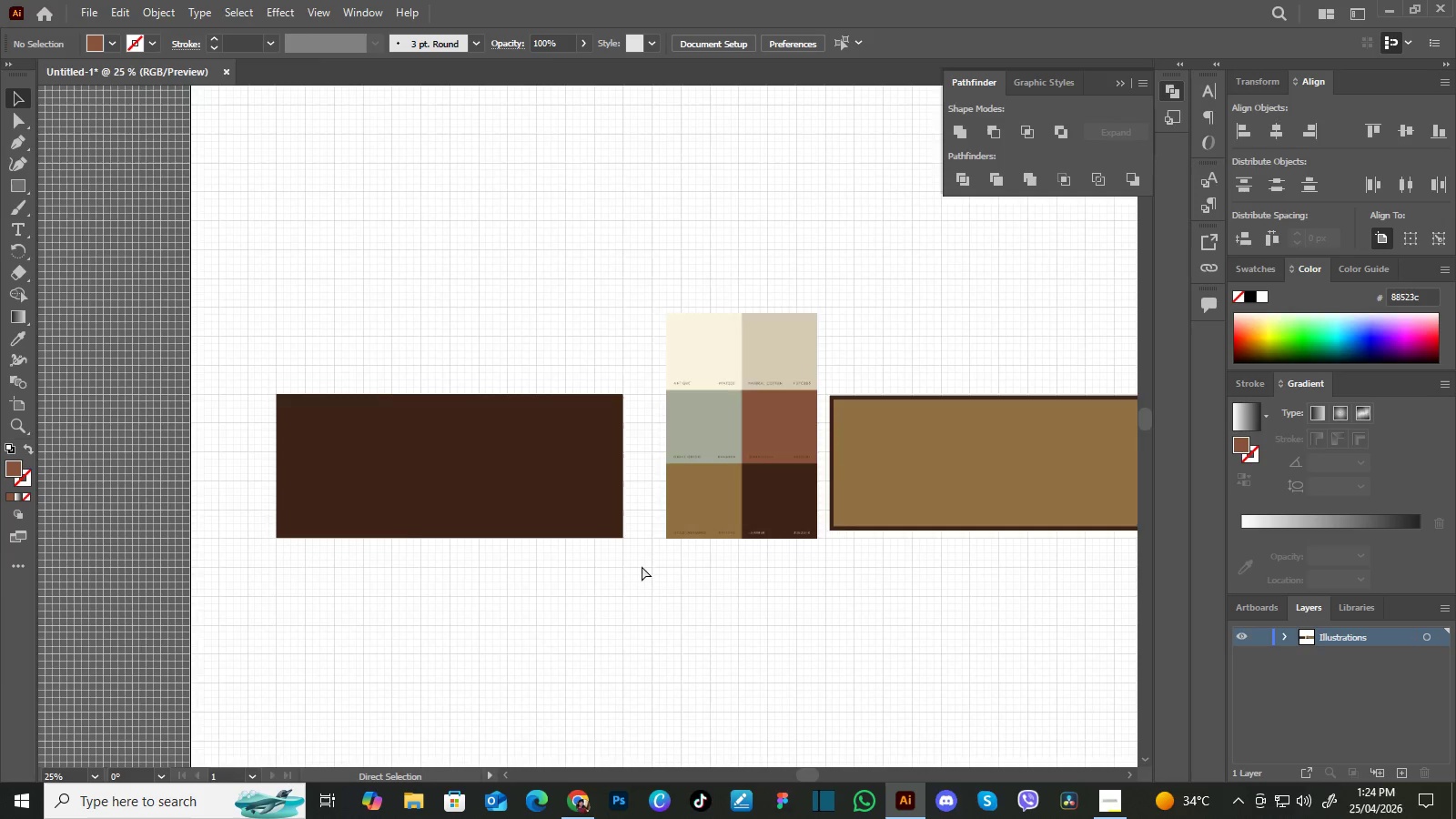 
key(Control+Minus)
 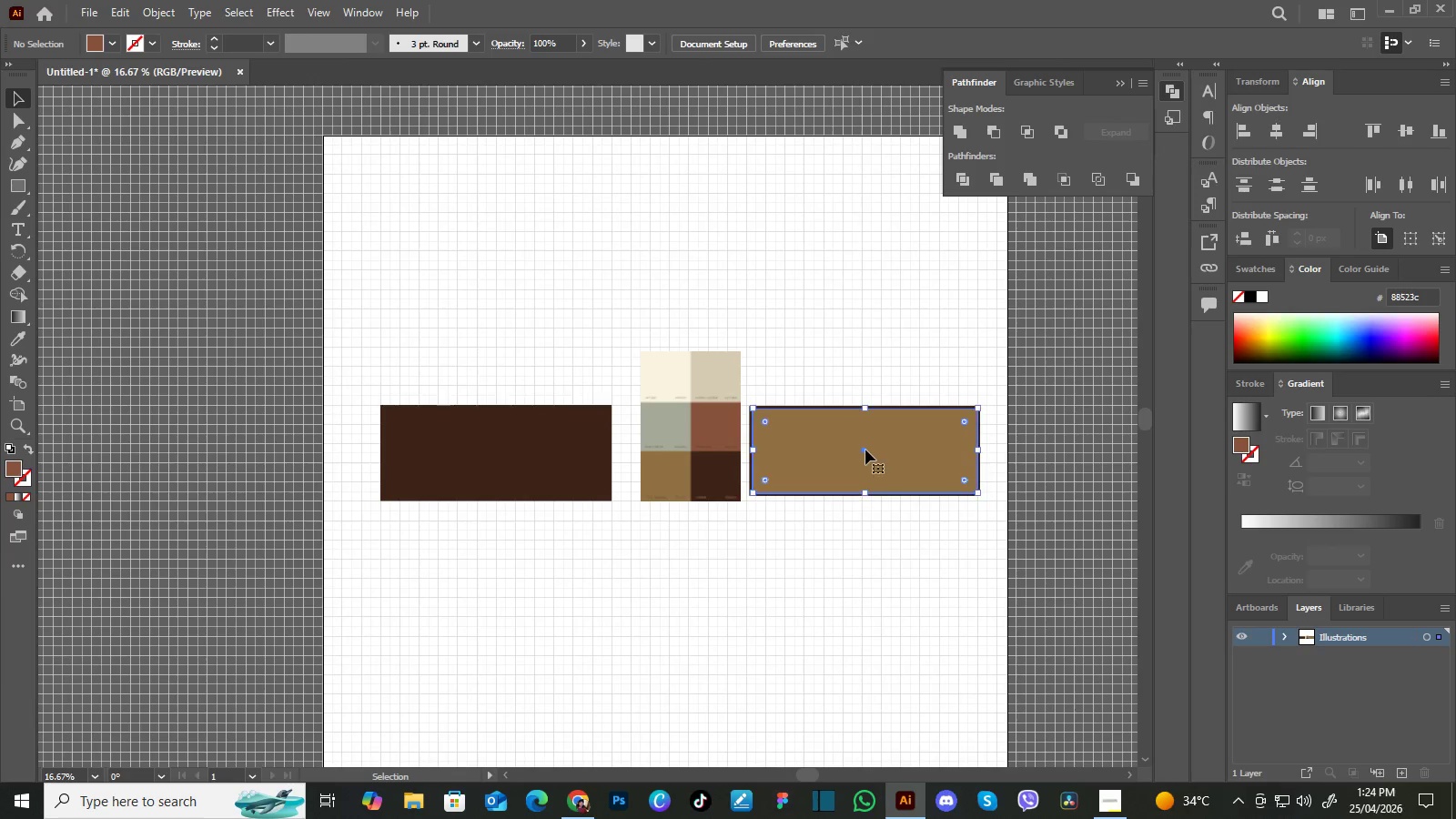 
double_click([859, 368])
 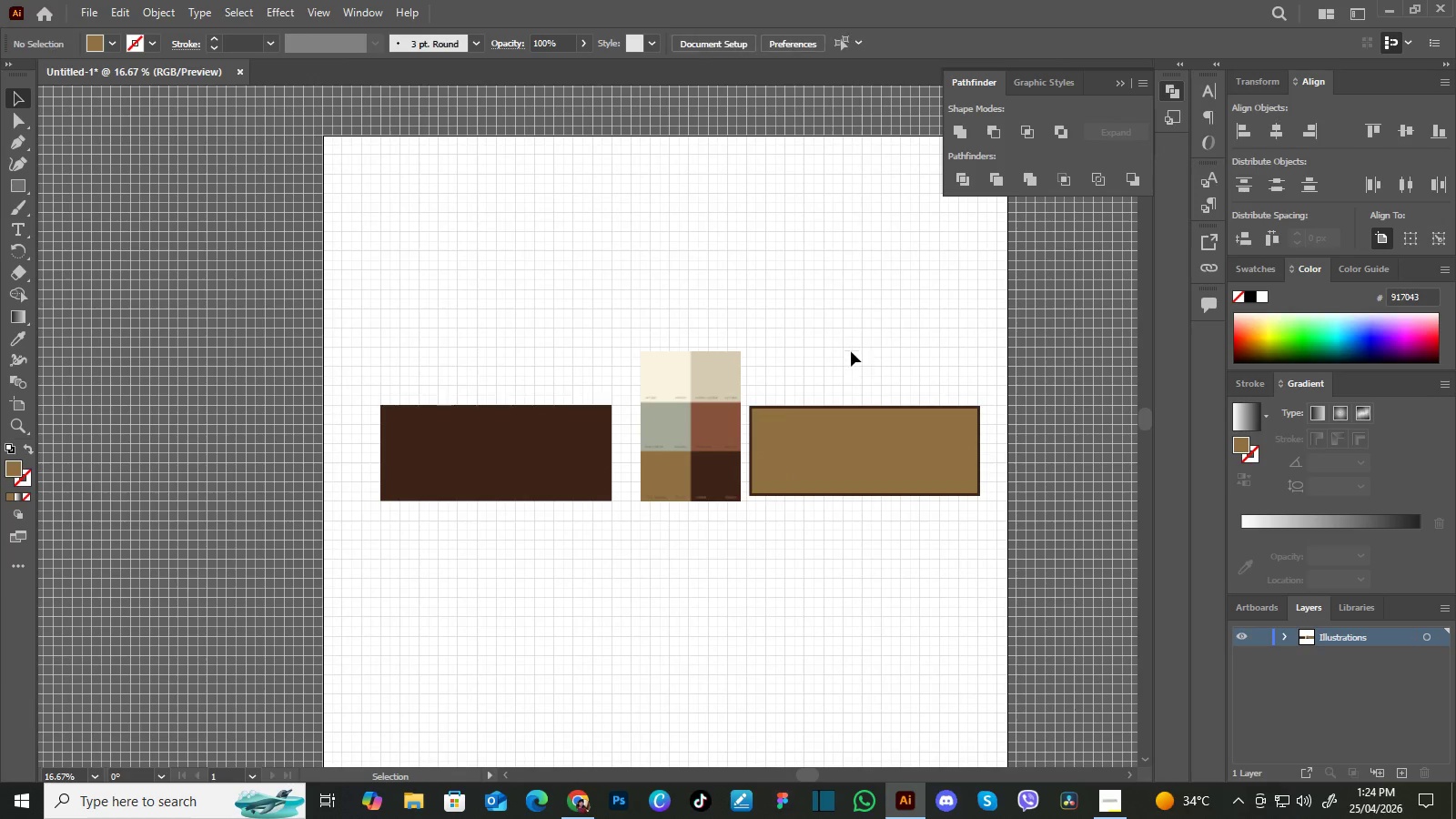 
left_click_drag(start_coordinate=[856, 363], to_coordinate=[900, 466])
 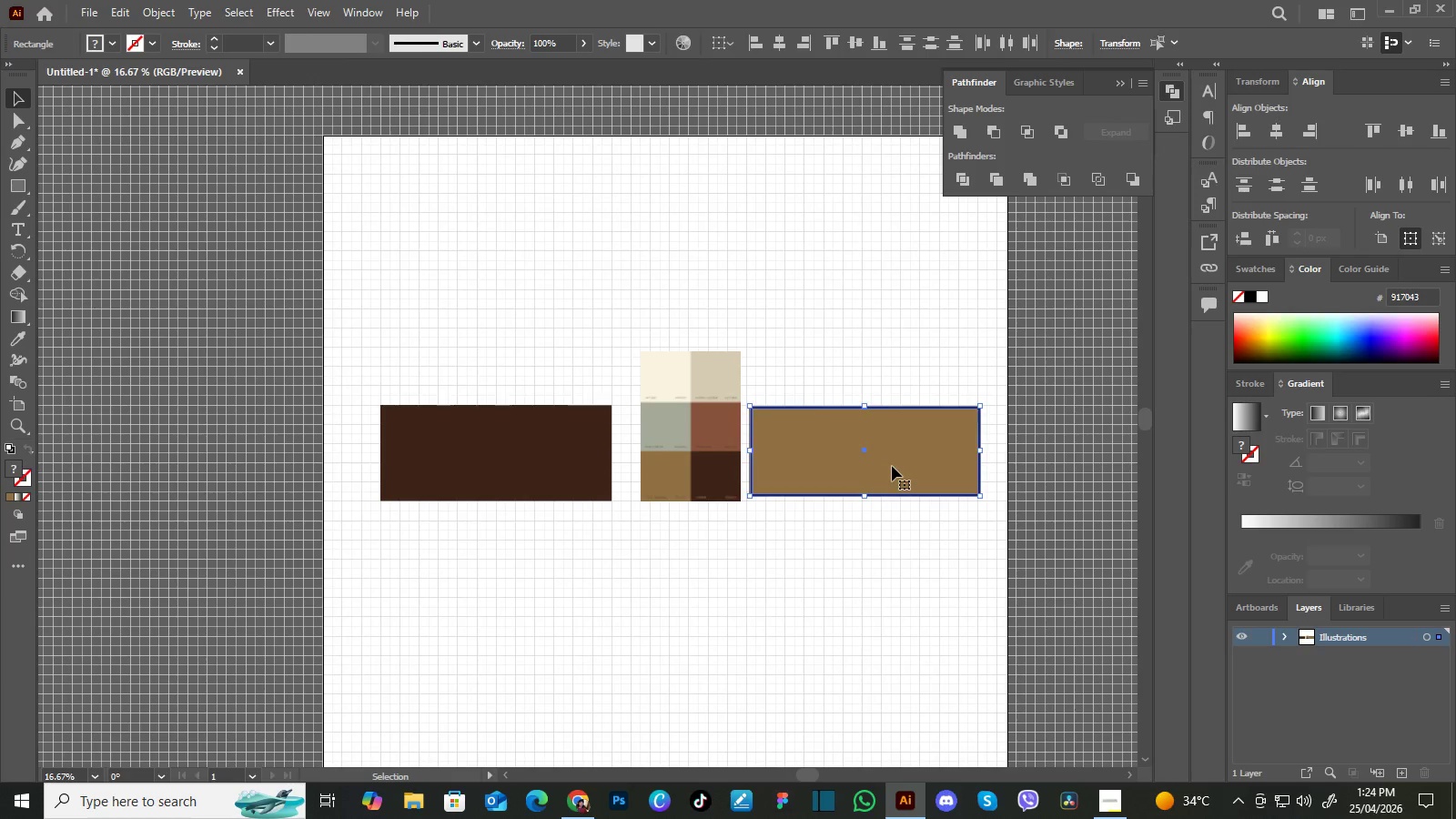 
key(Delete)
 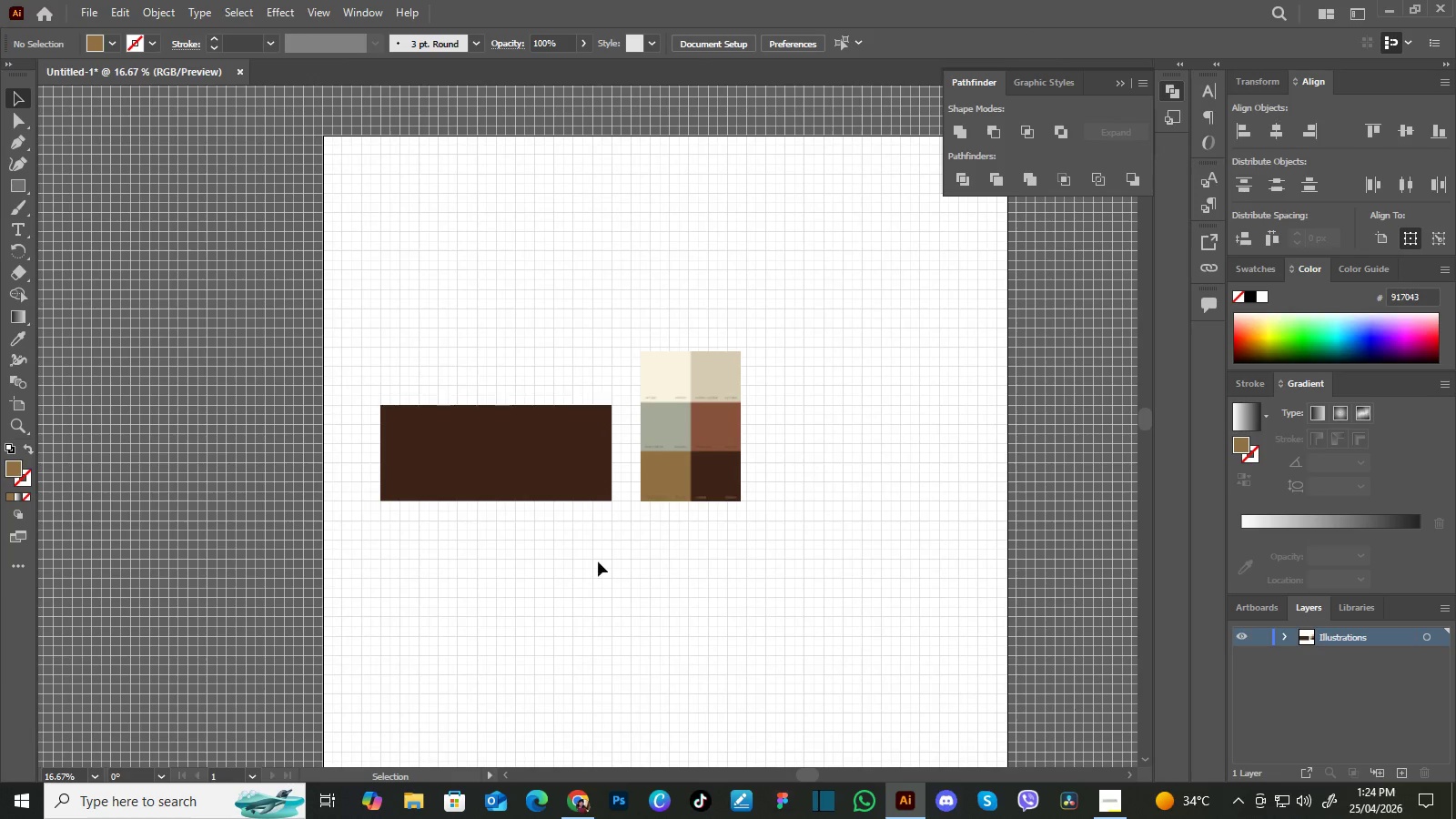 
hold_key(key=Space, duration=1.03)
 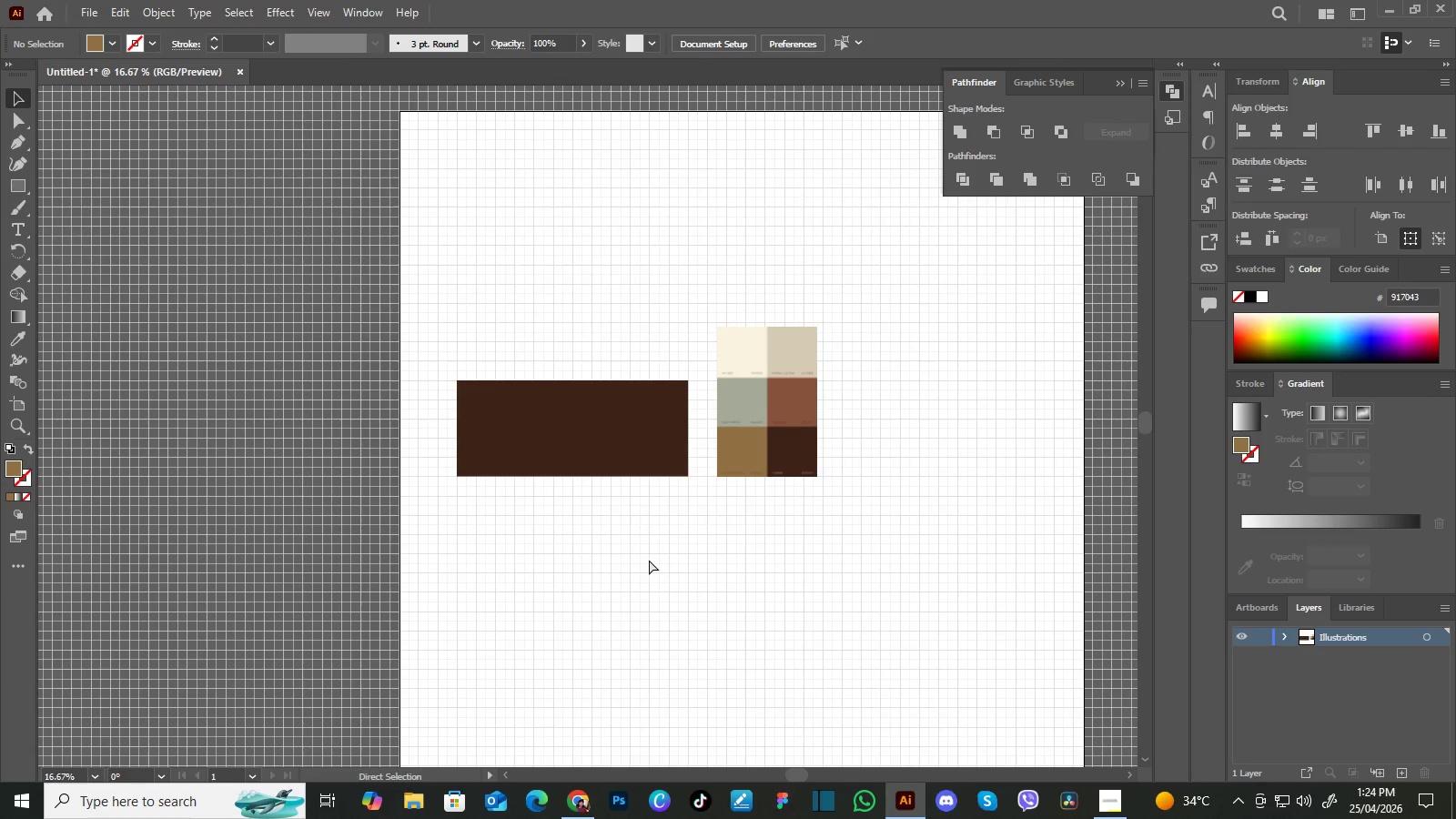 
left_click_drag(start_coordinate=[585, 579], to_coordinate=[656, 546])
 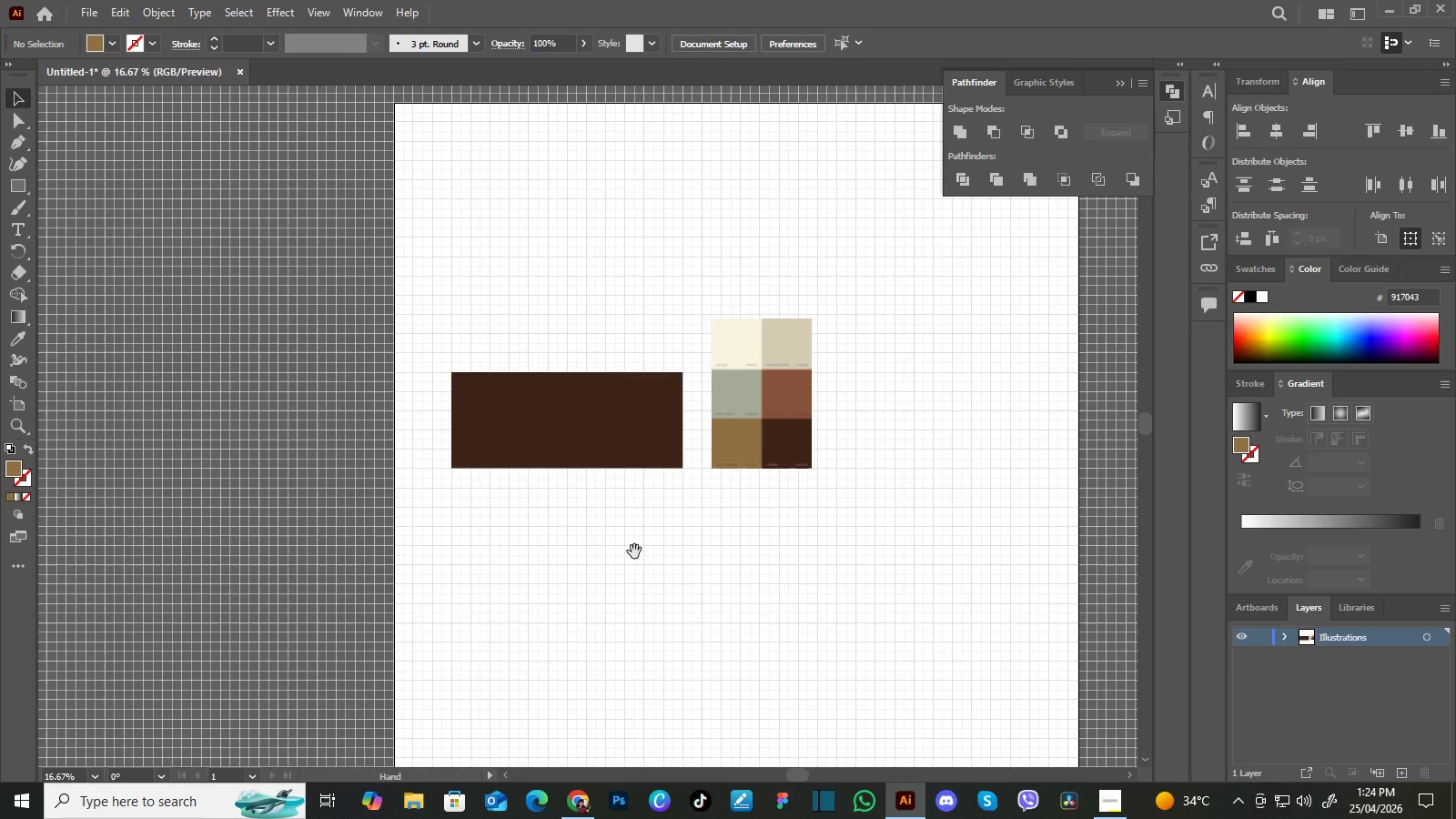 
left_click_drag(start_coordinate=[634, 551], to_coordinate=[640, 560])
 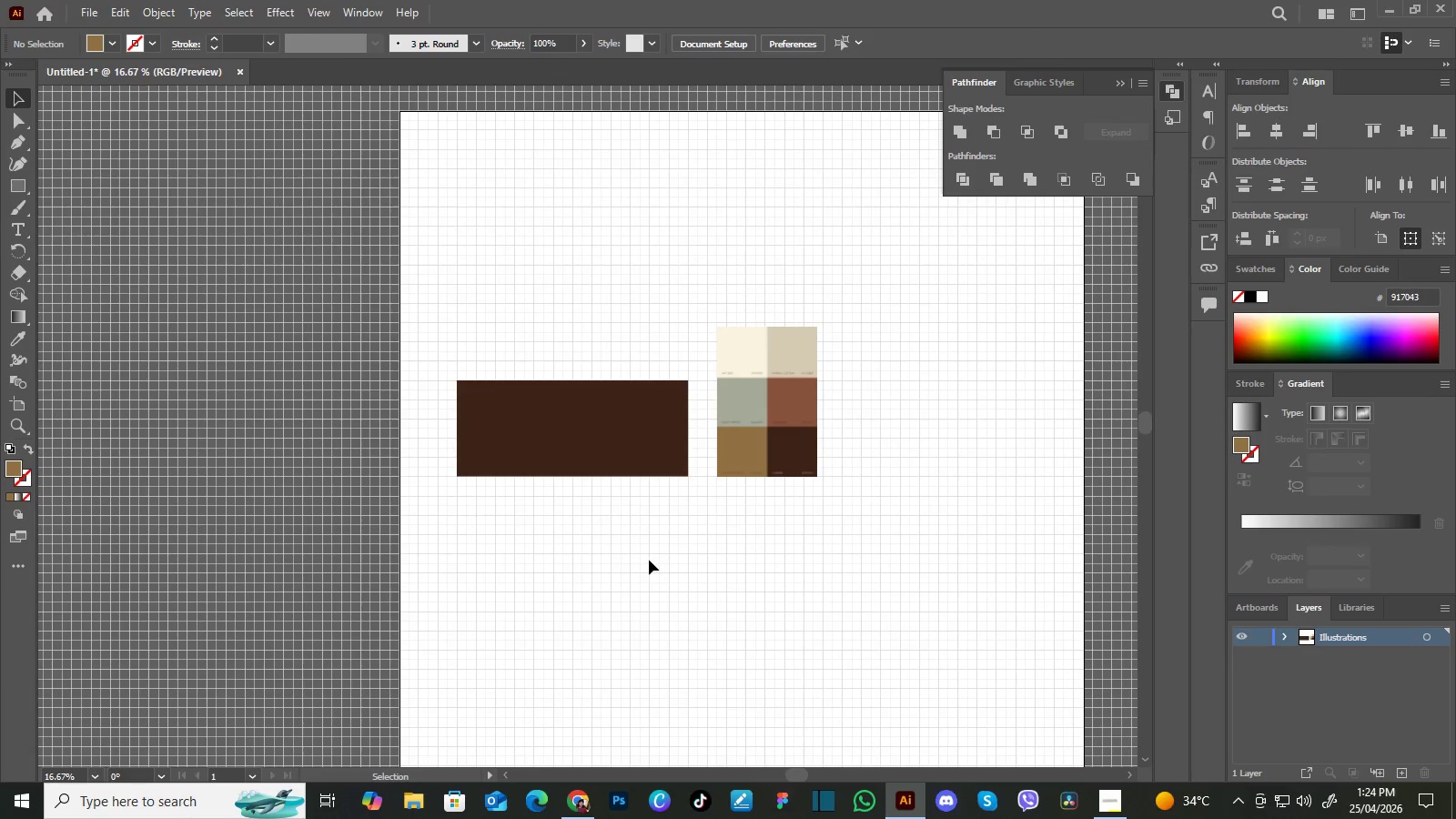 
key(Control+Equal)
 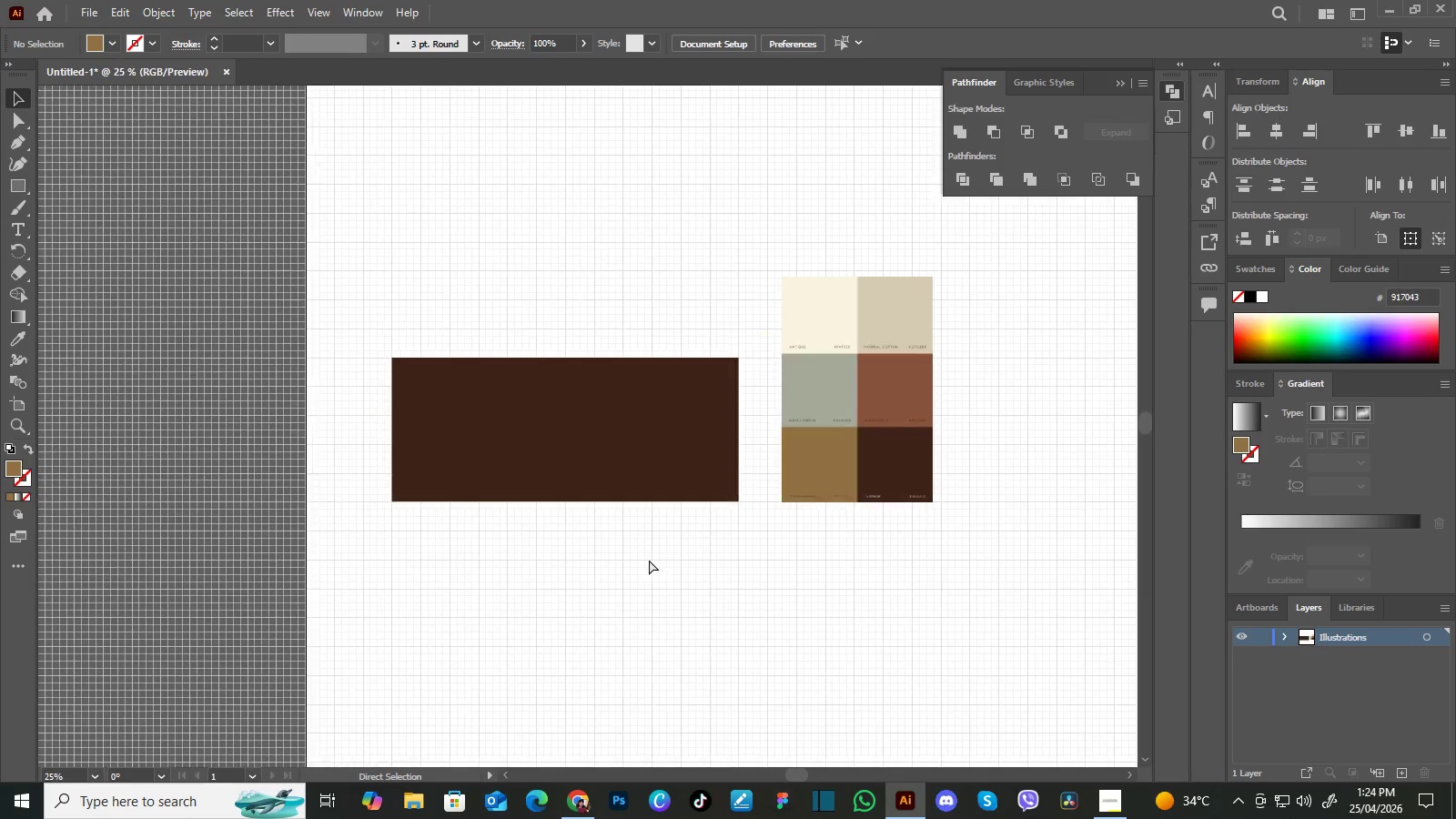 
key(Control+Equal)
 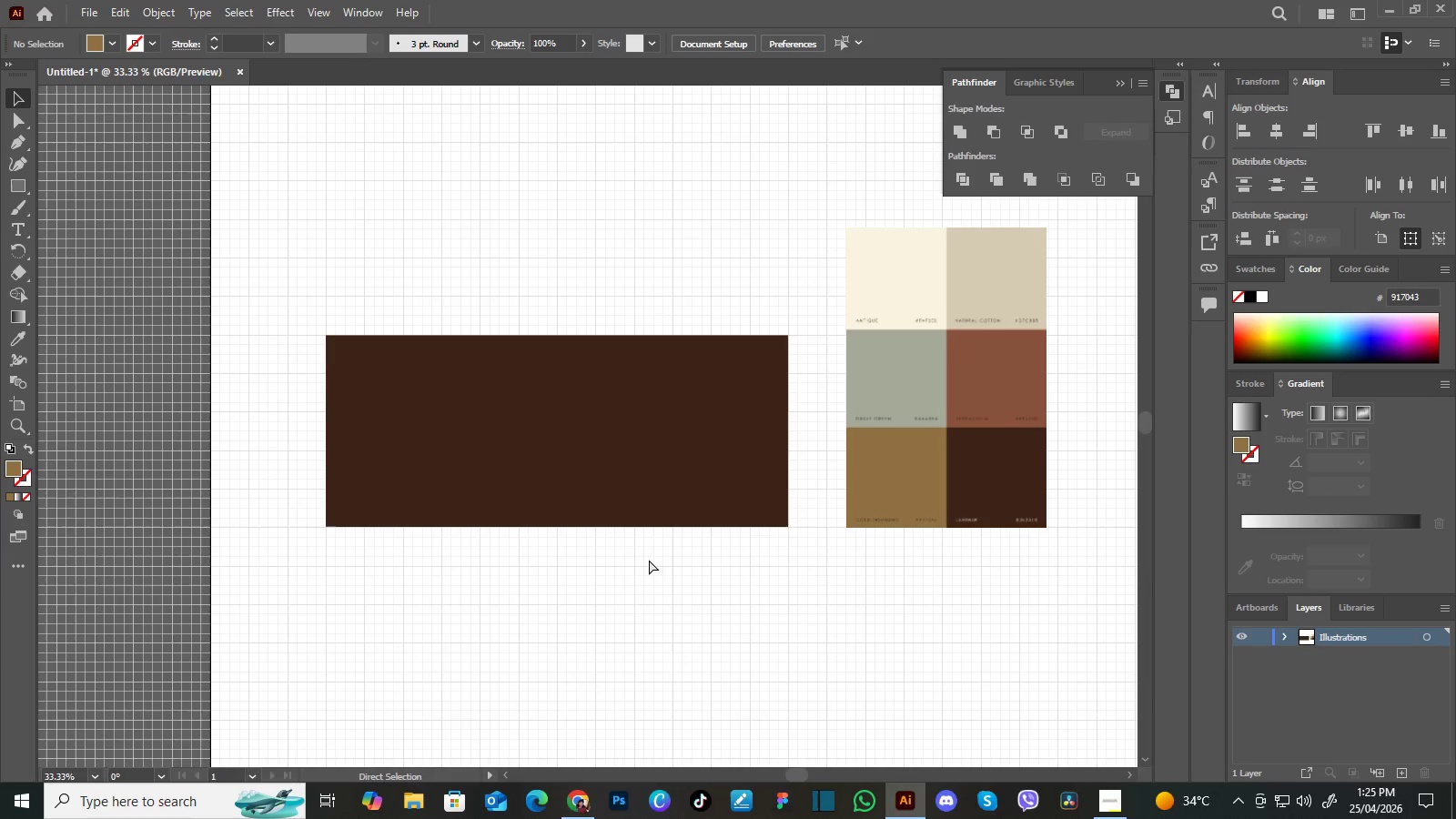 
key(Control+Equal)
 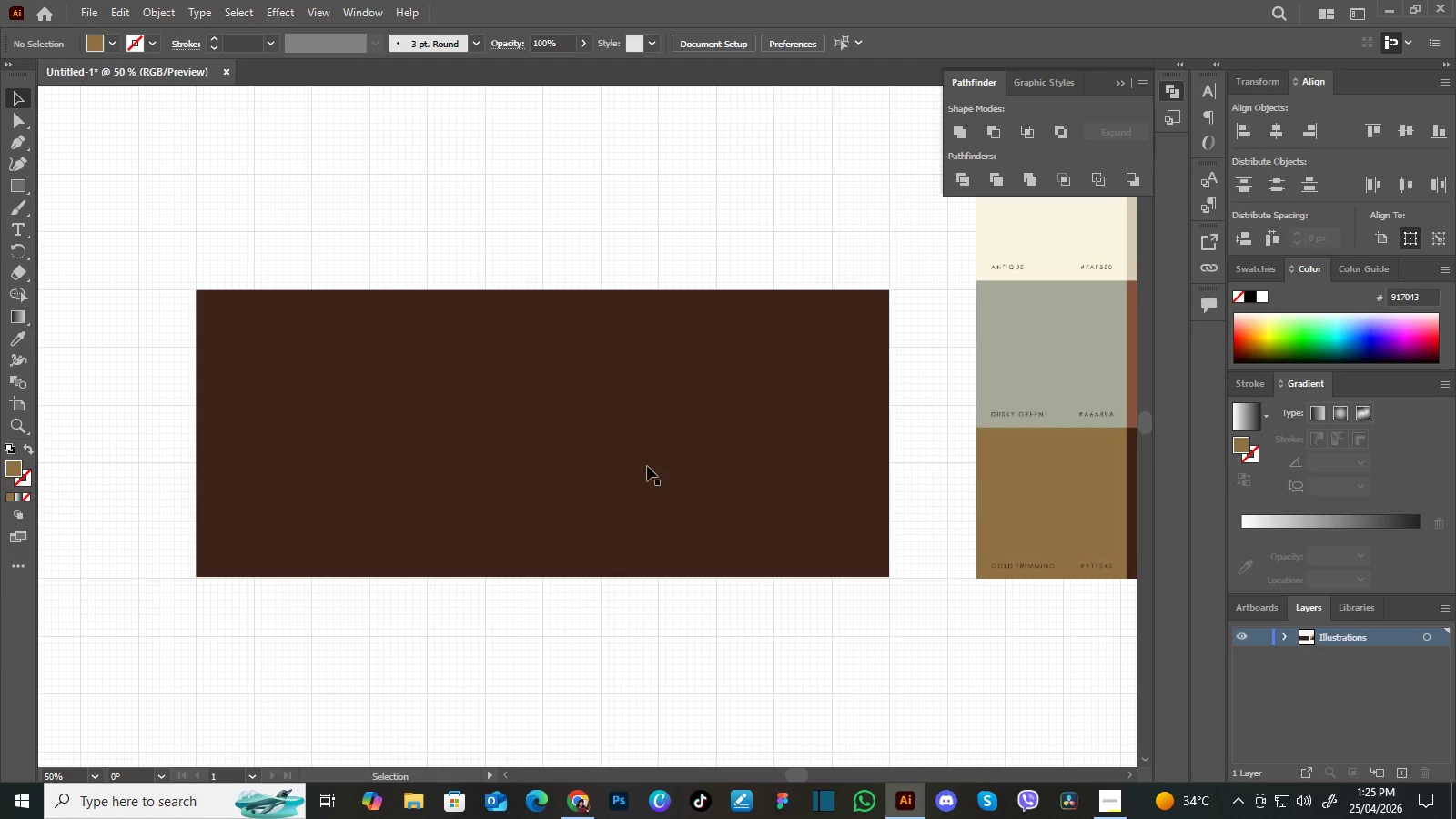 
left_click([647, 466])
 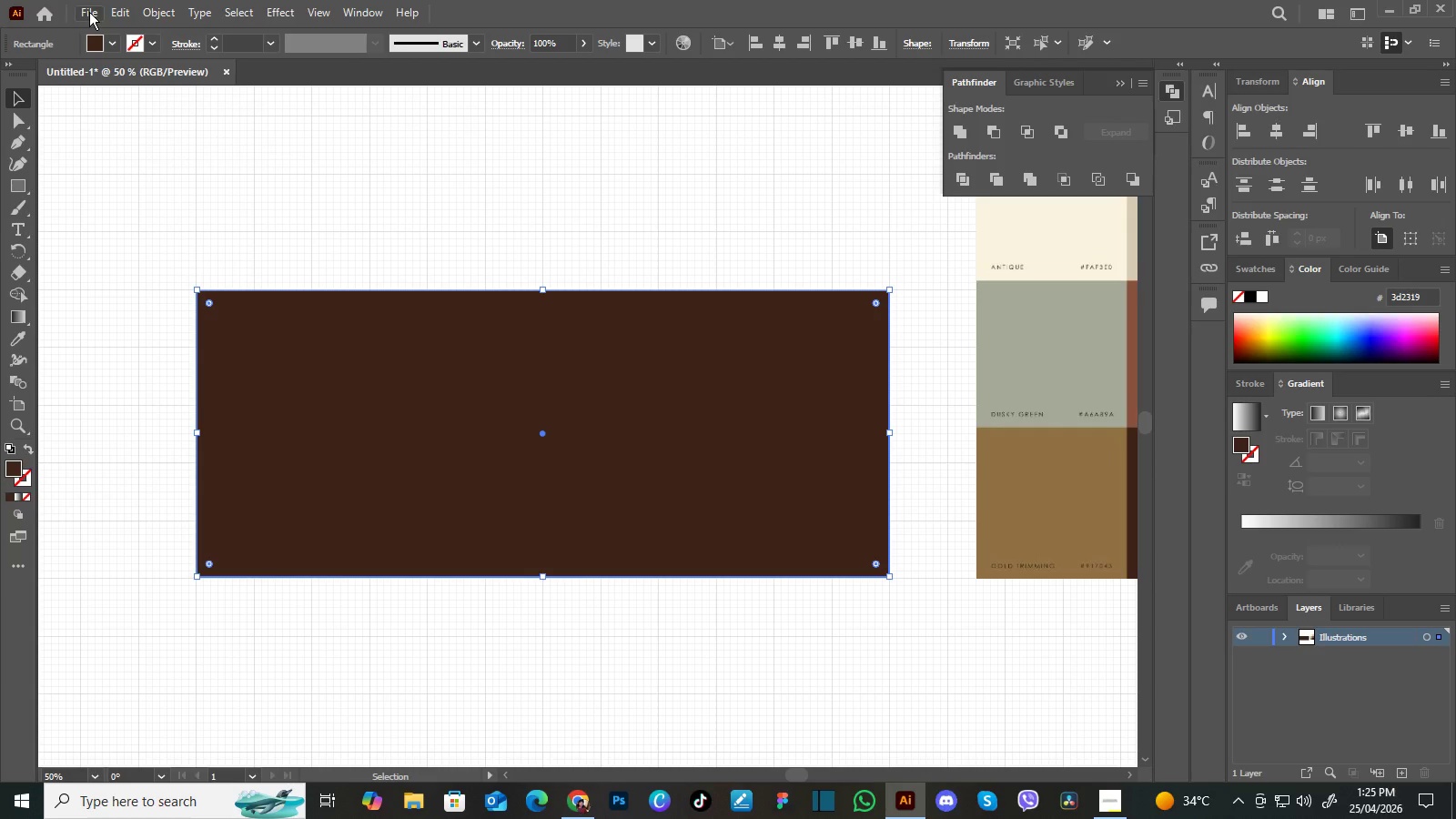 
left_click([89, 12])
 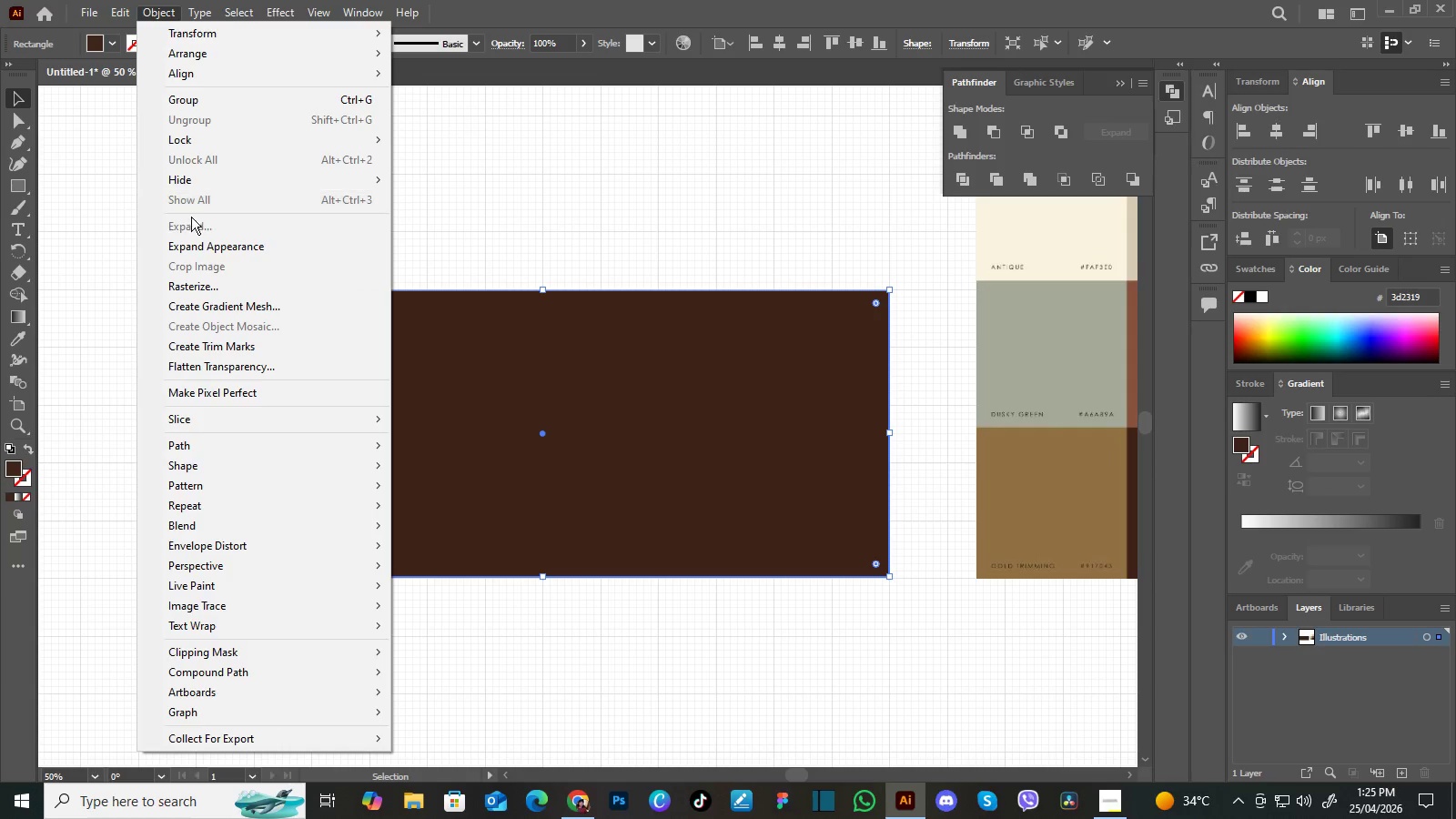 
wait(7.02)
 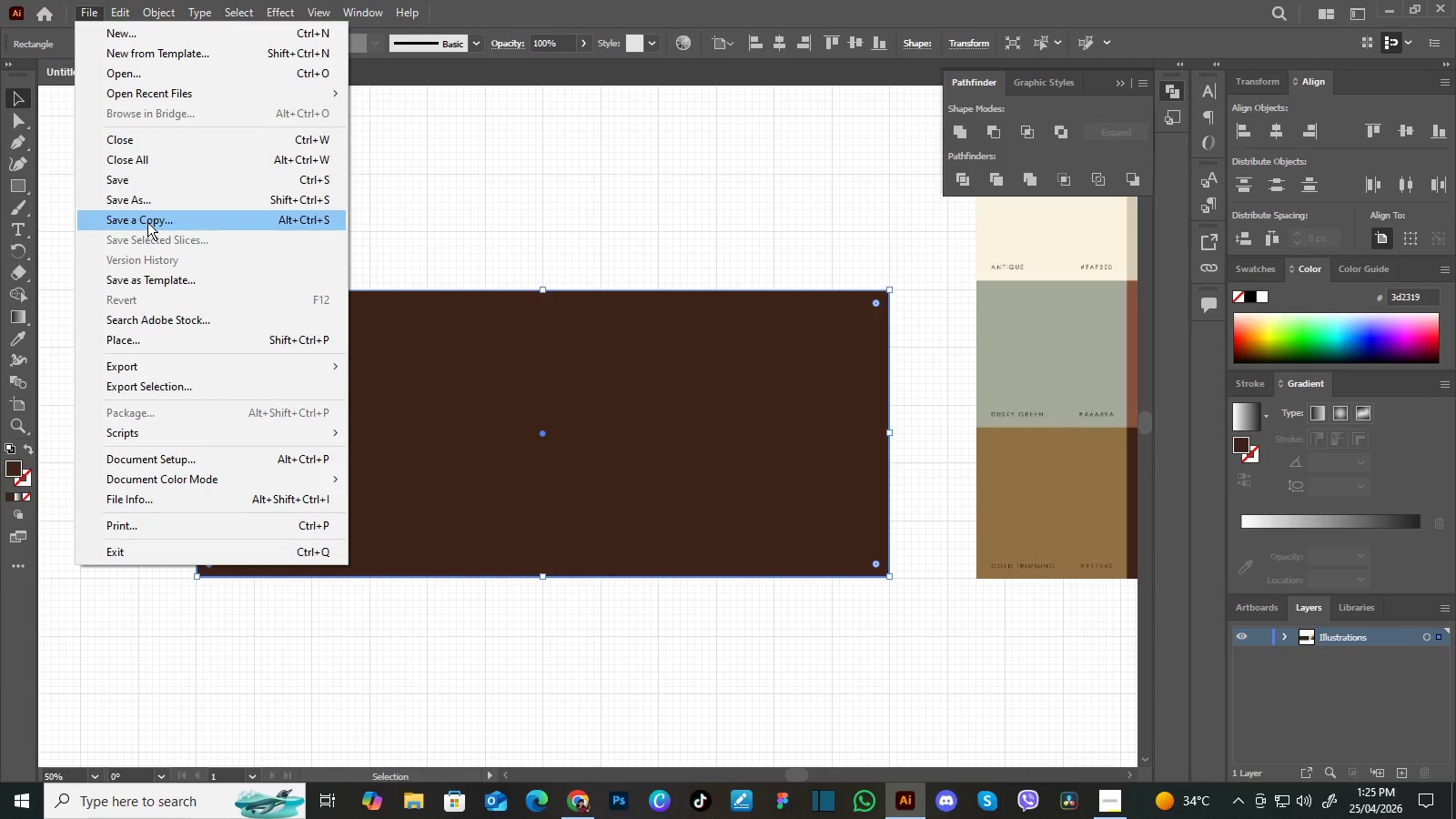 
mouse_move([268, 446])
 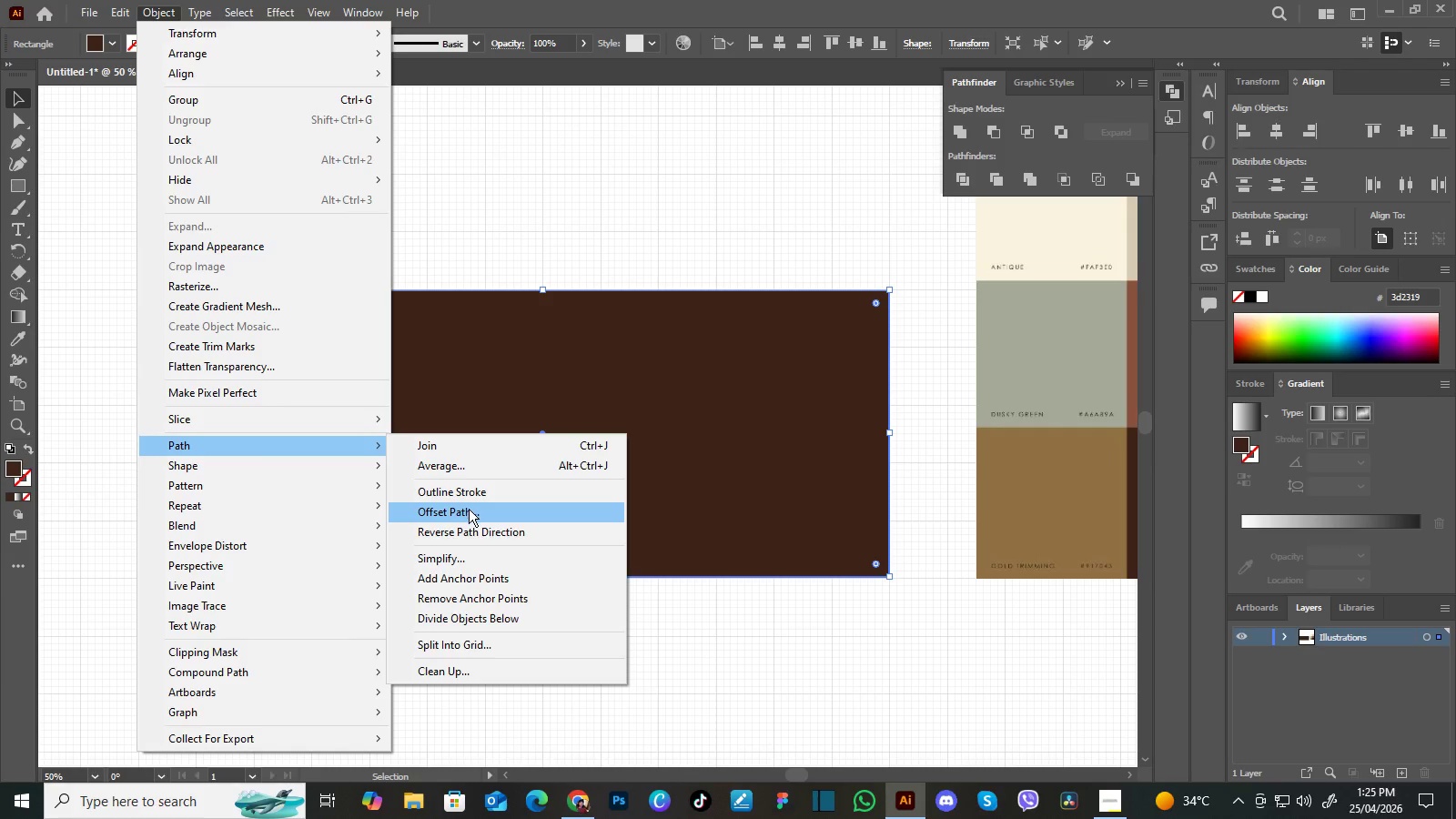 
left_click([469, 509])
 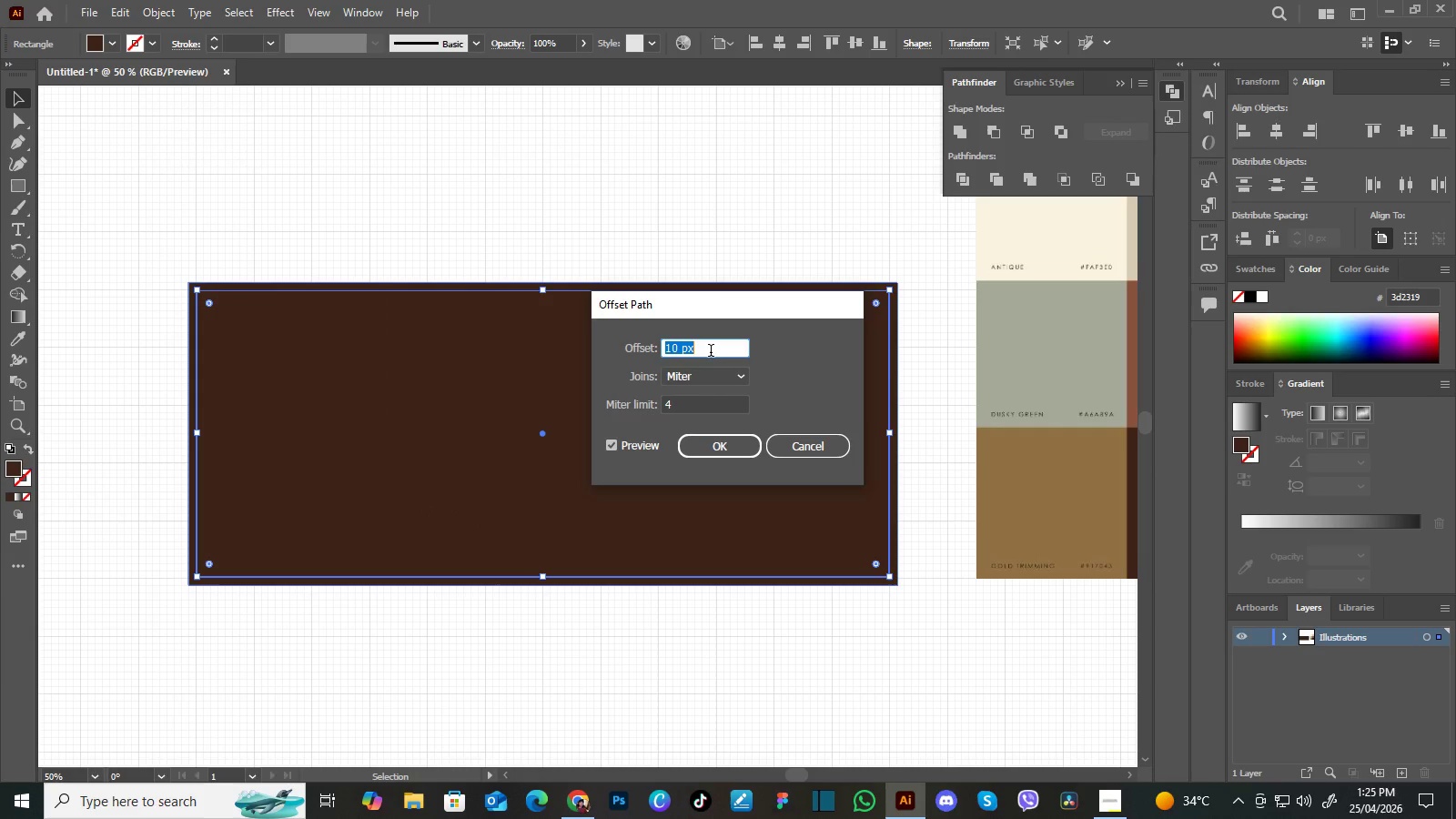 
key(ArrowLeft)
 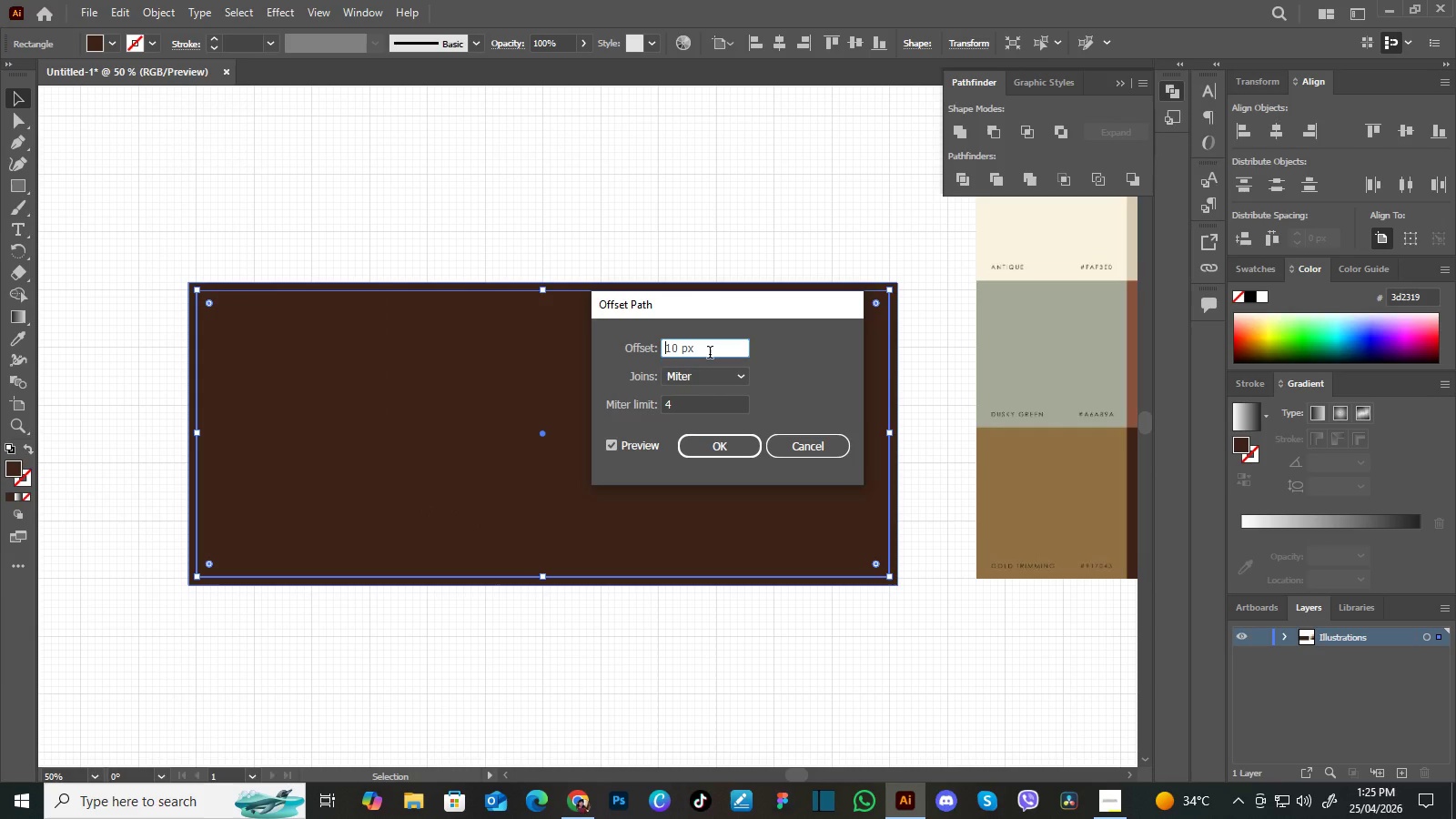 
hold_key(key=ArrowLeft, duration=0.47)
 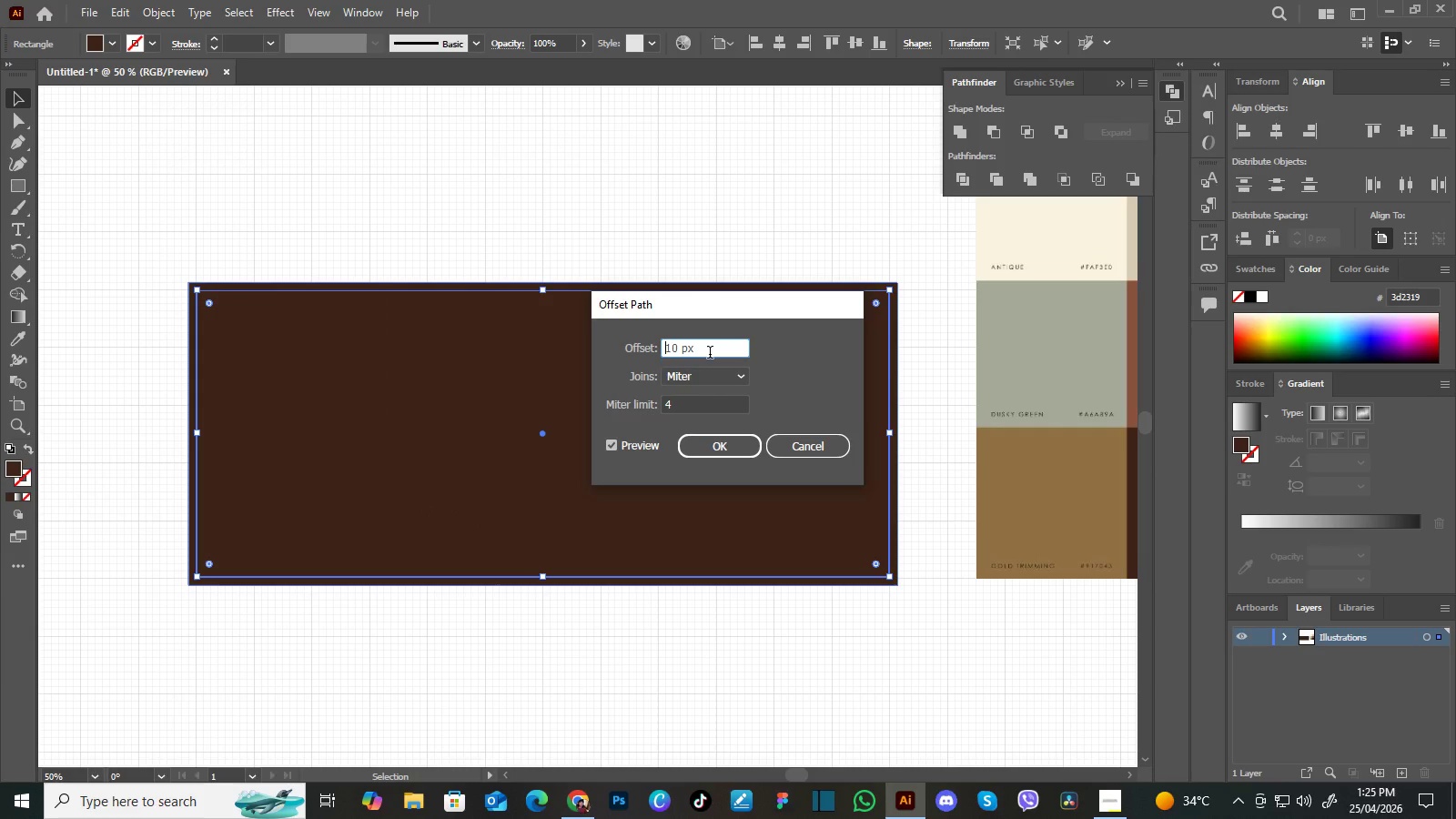 
key(Minus)
 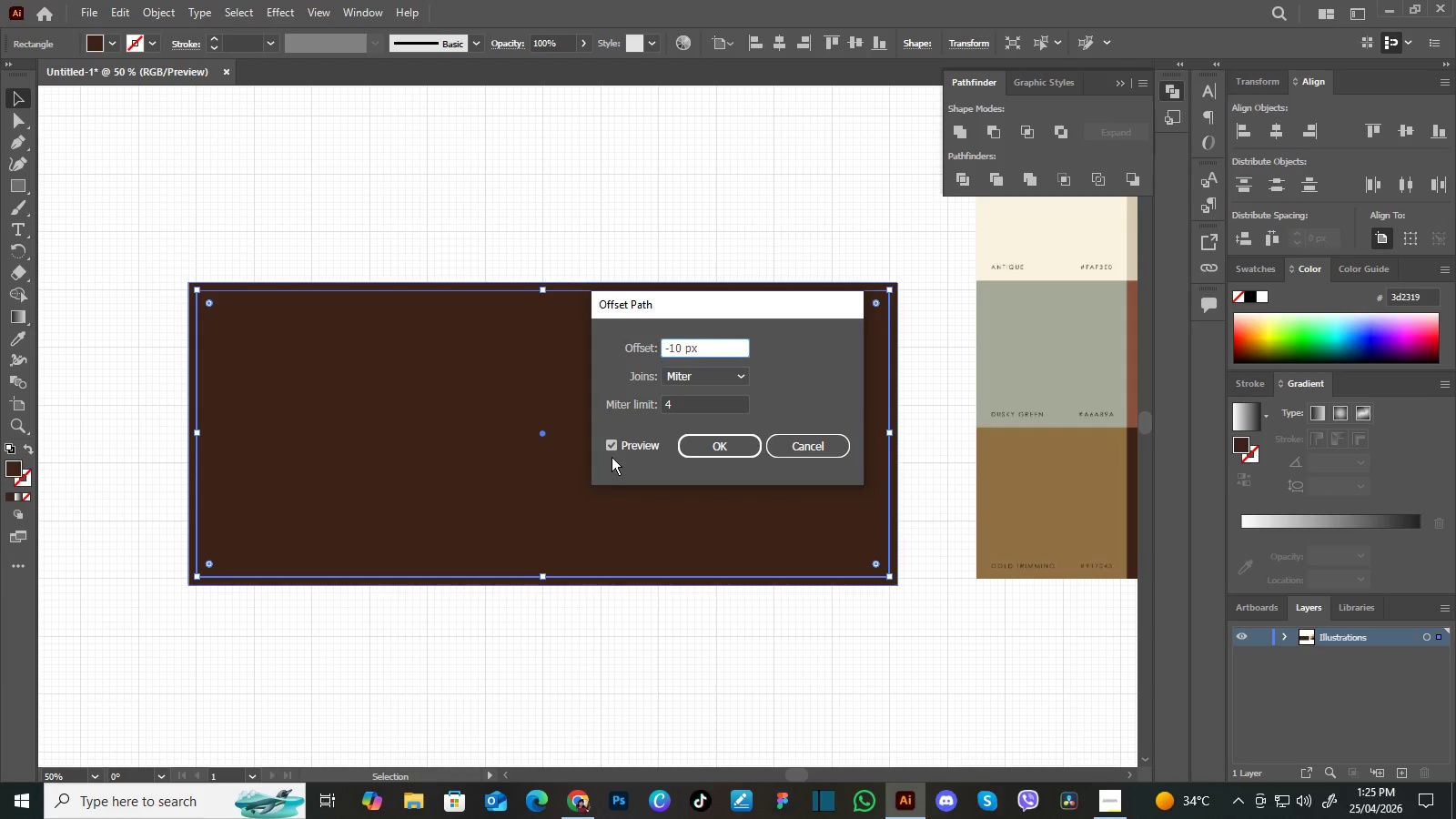 
left_click([612, 452])
 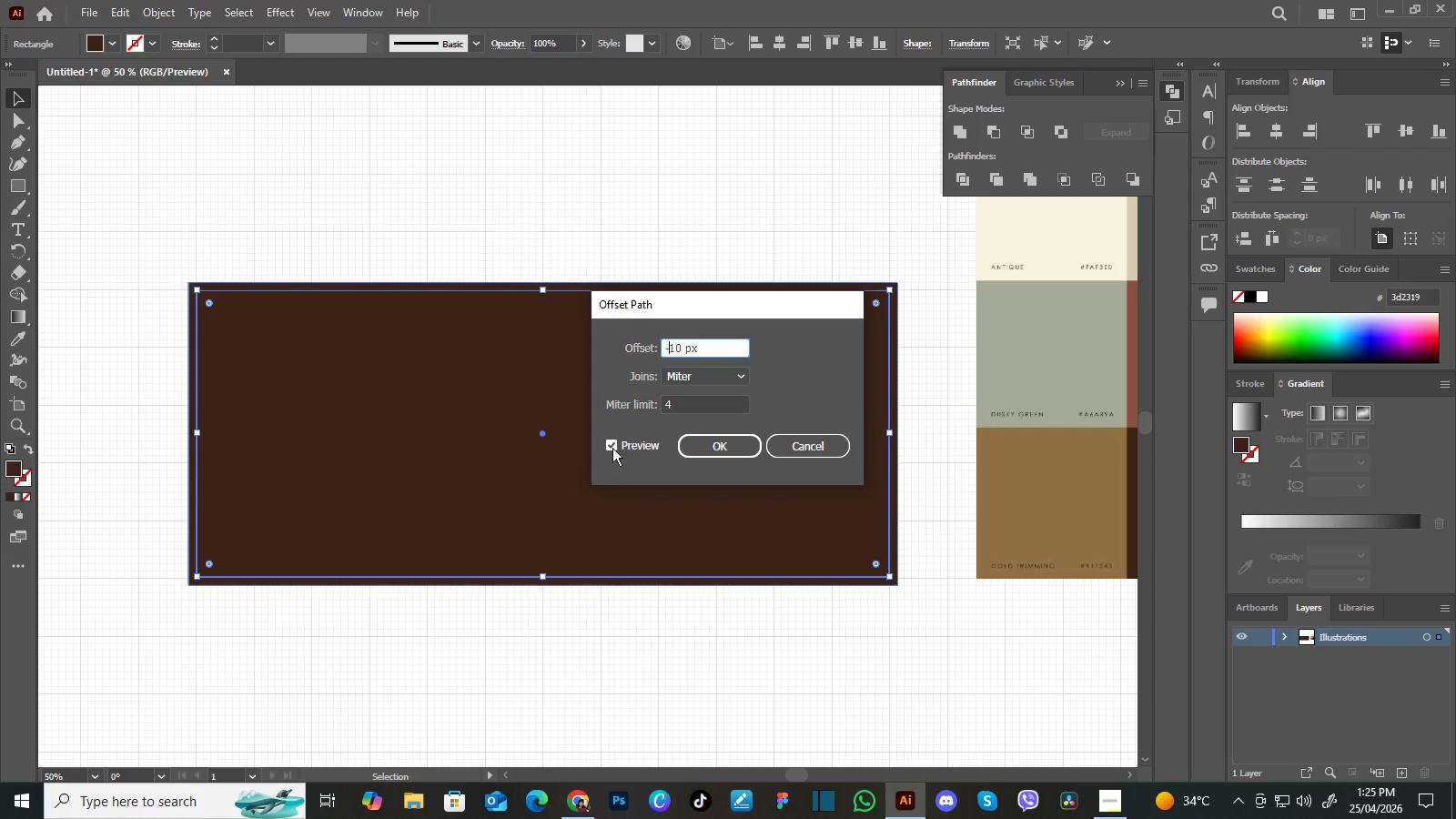 
left_click([612, 446])
 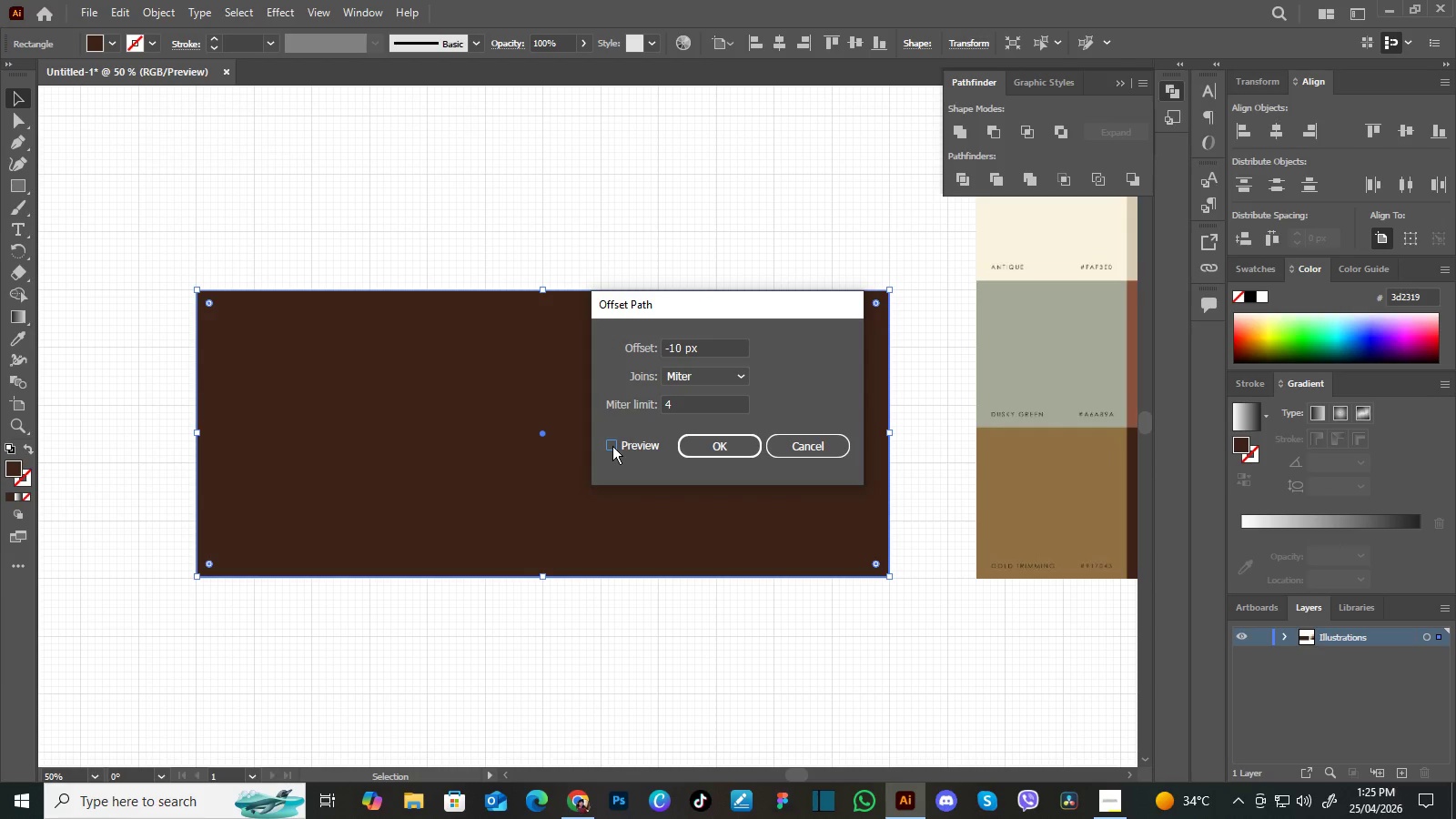 
left_click([612, 446])
 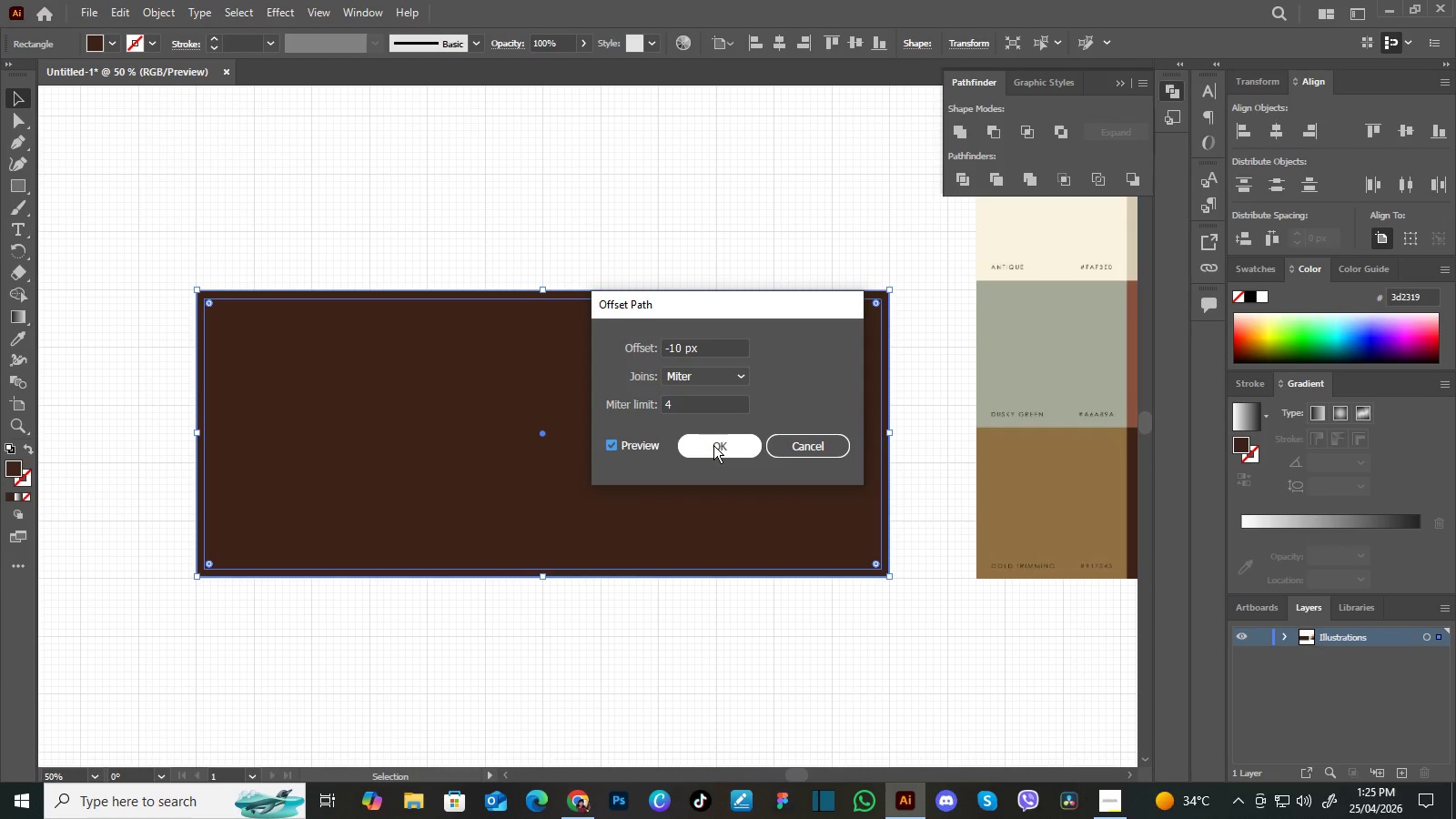 
left_click([713, 445])
 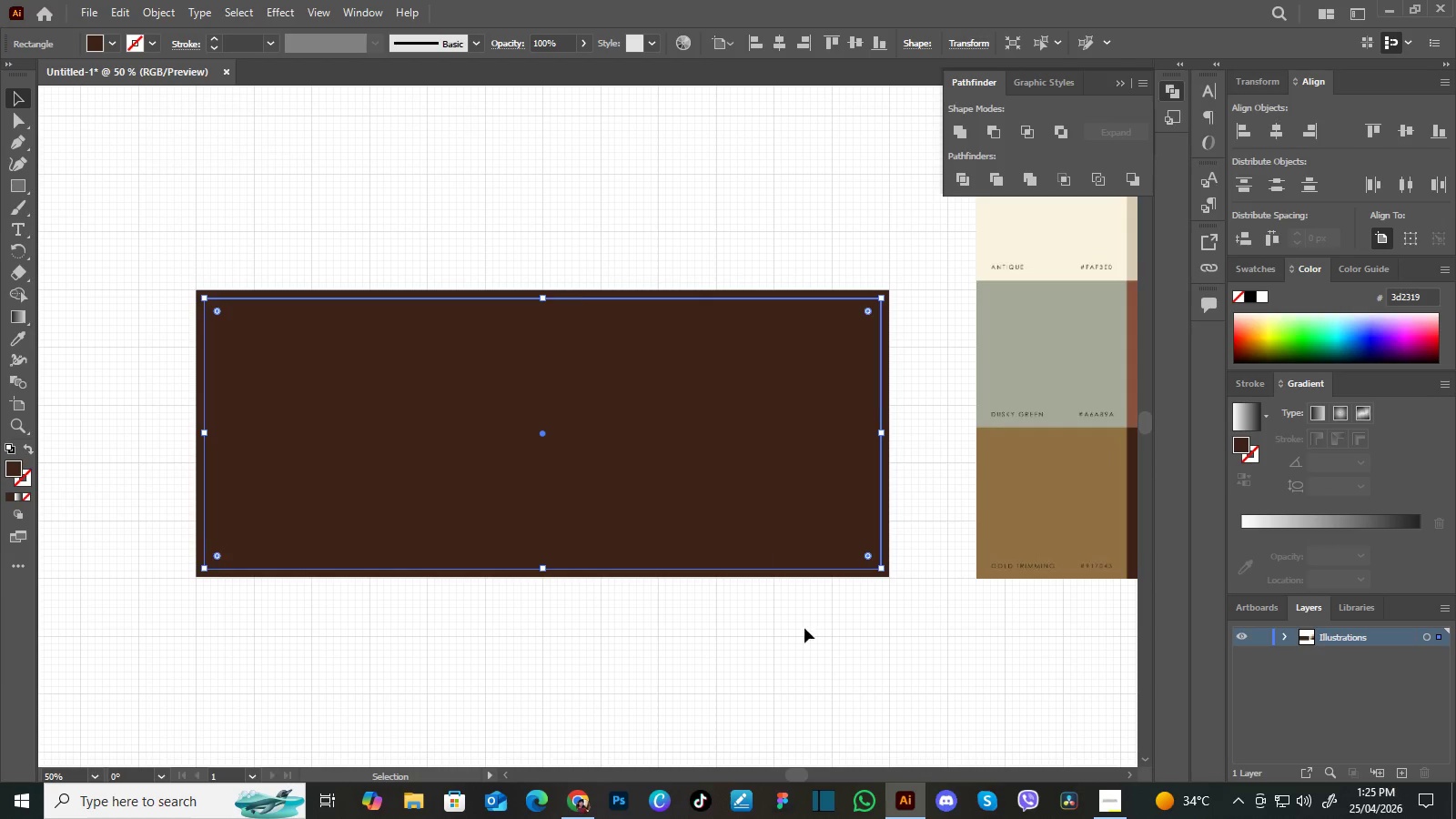 
left_click([833, 670])
 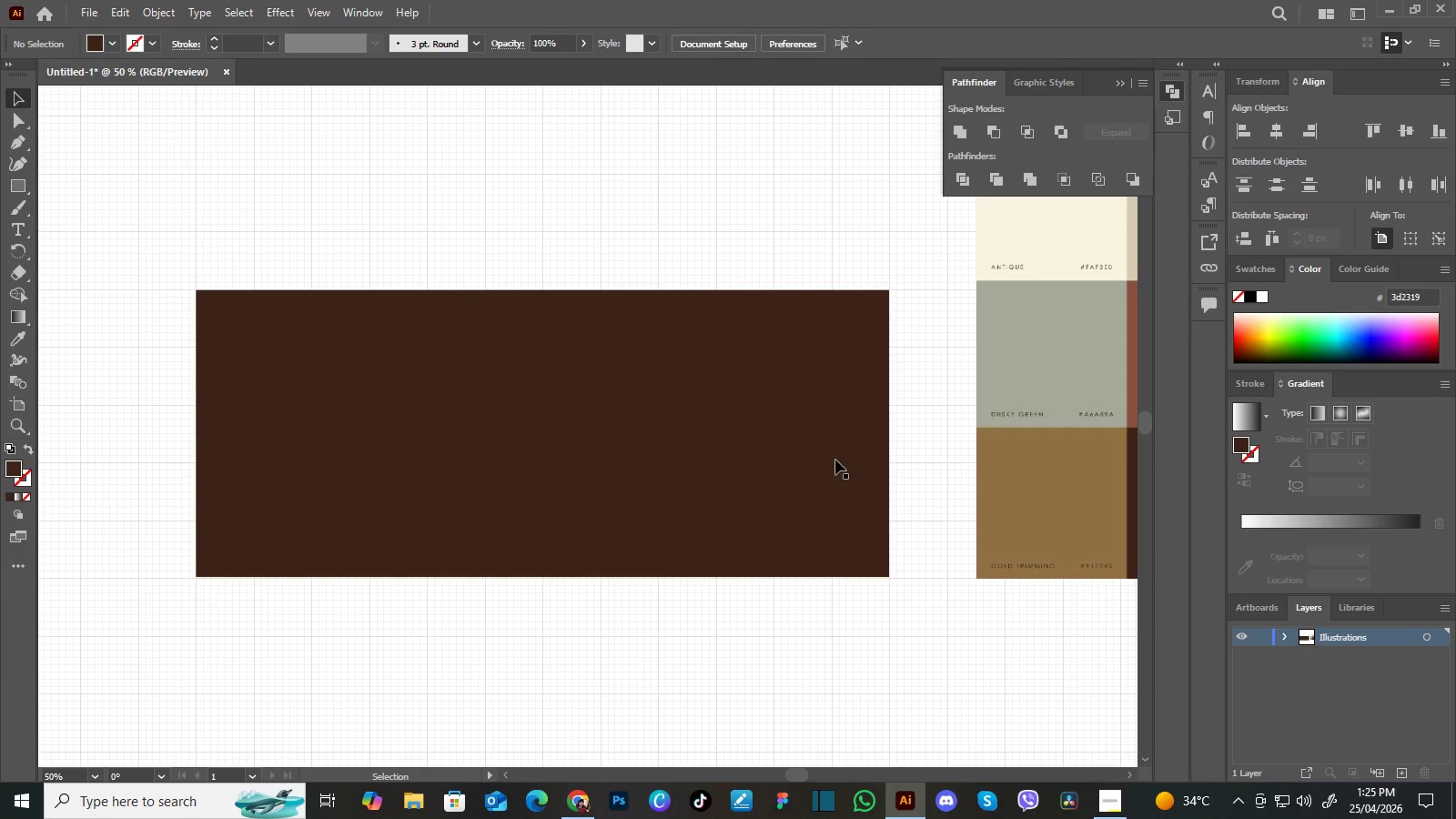 
left_click([838, 454])
 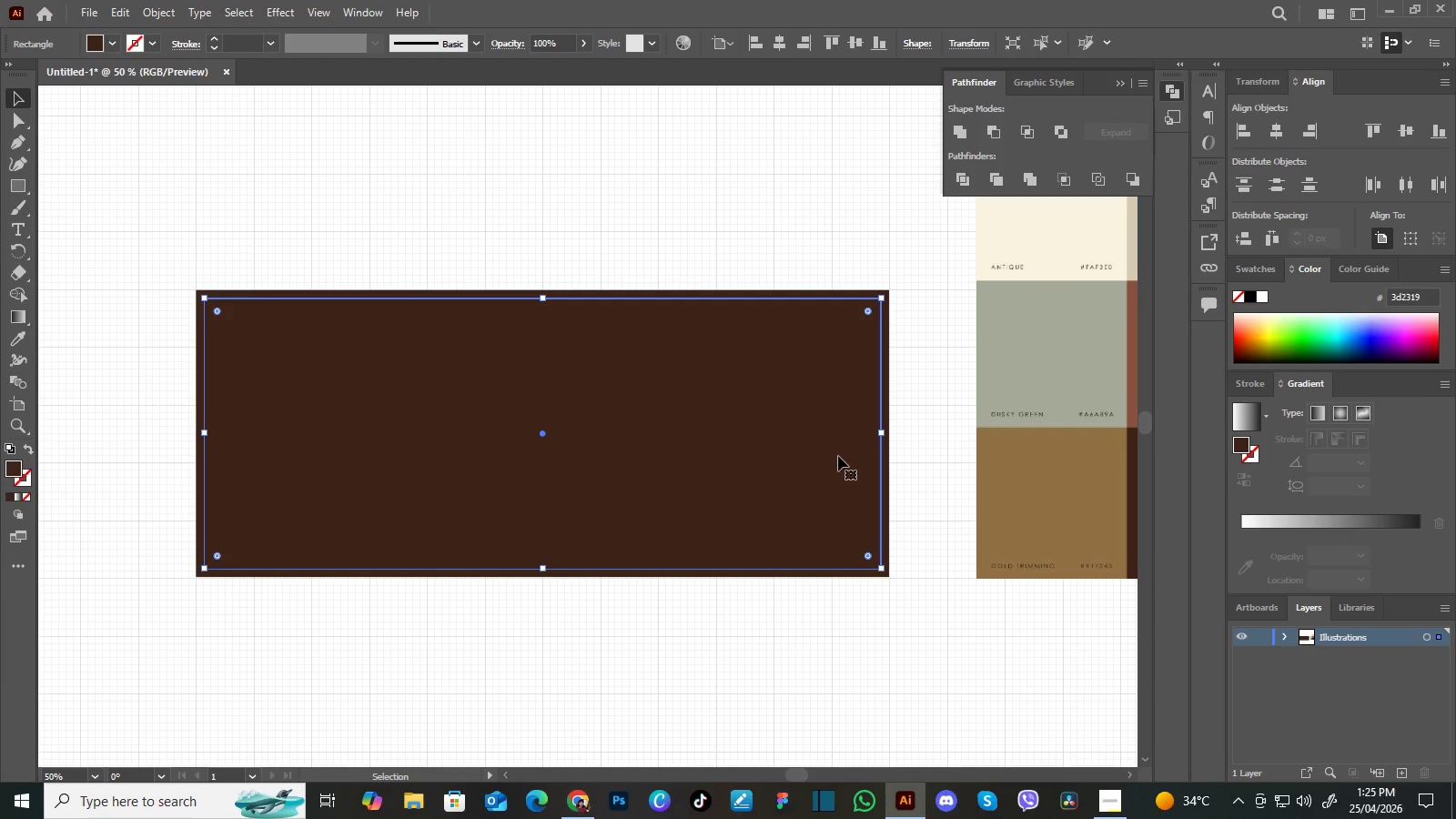 
key(I)
 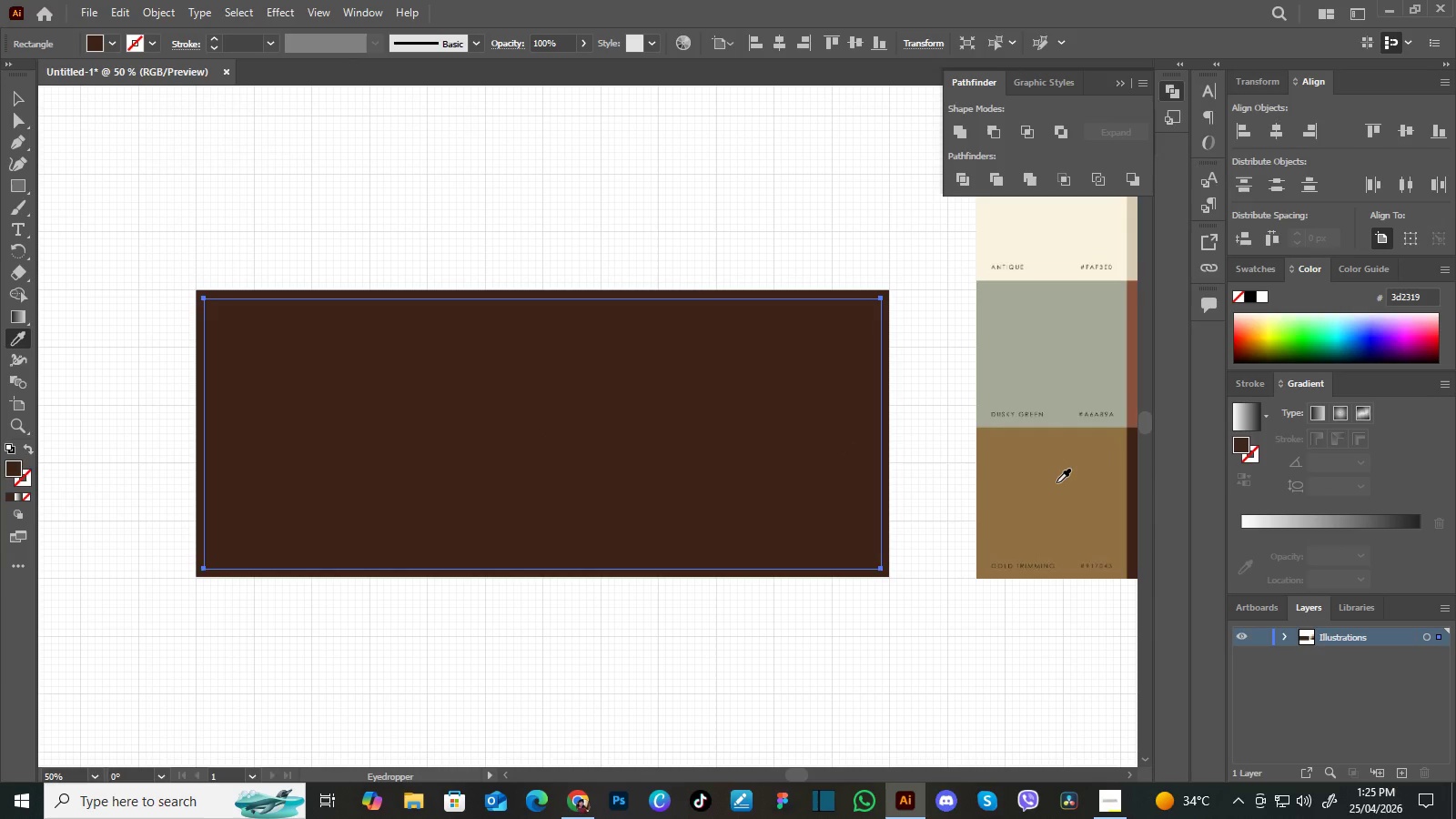 
left_click([1057, 482])
 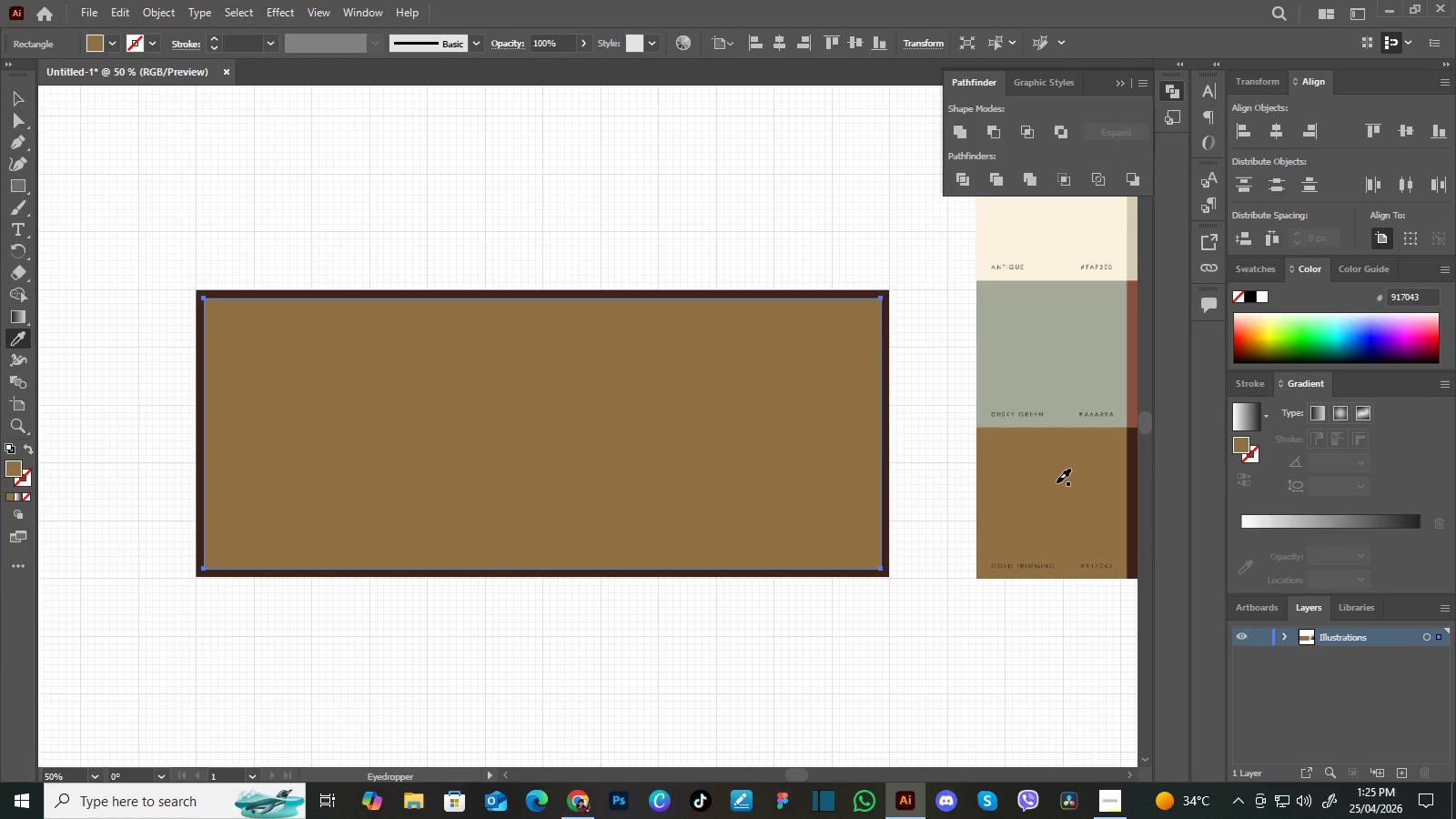 
double_click([1057, 482])
 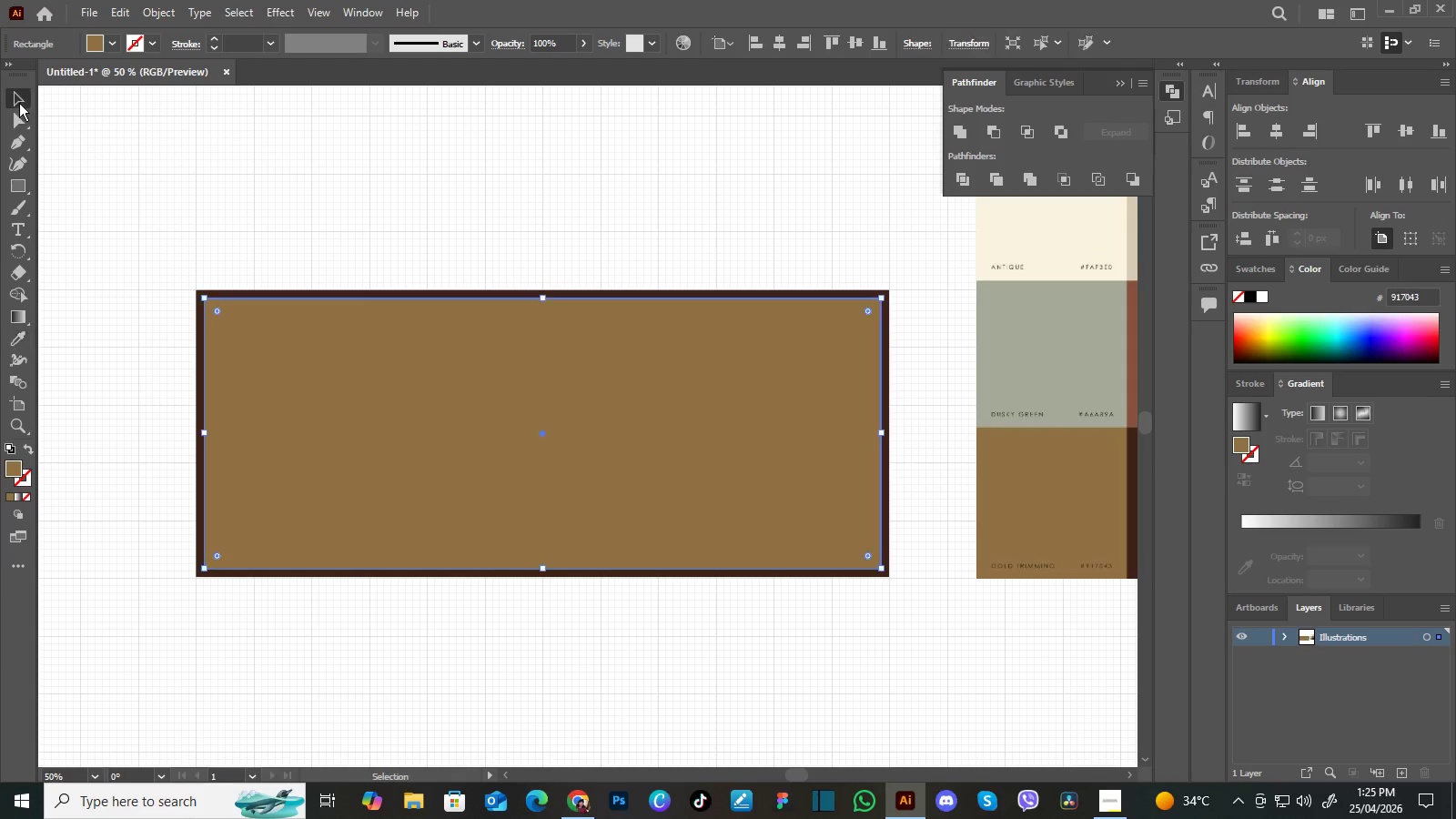 
double_click([316, 176])
 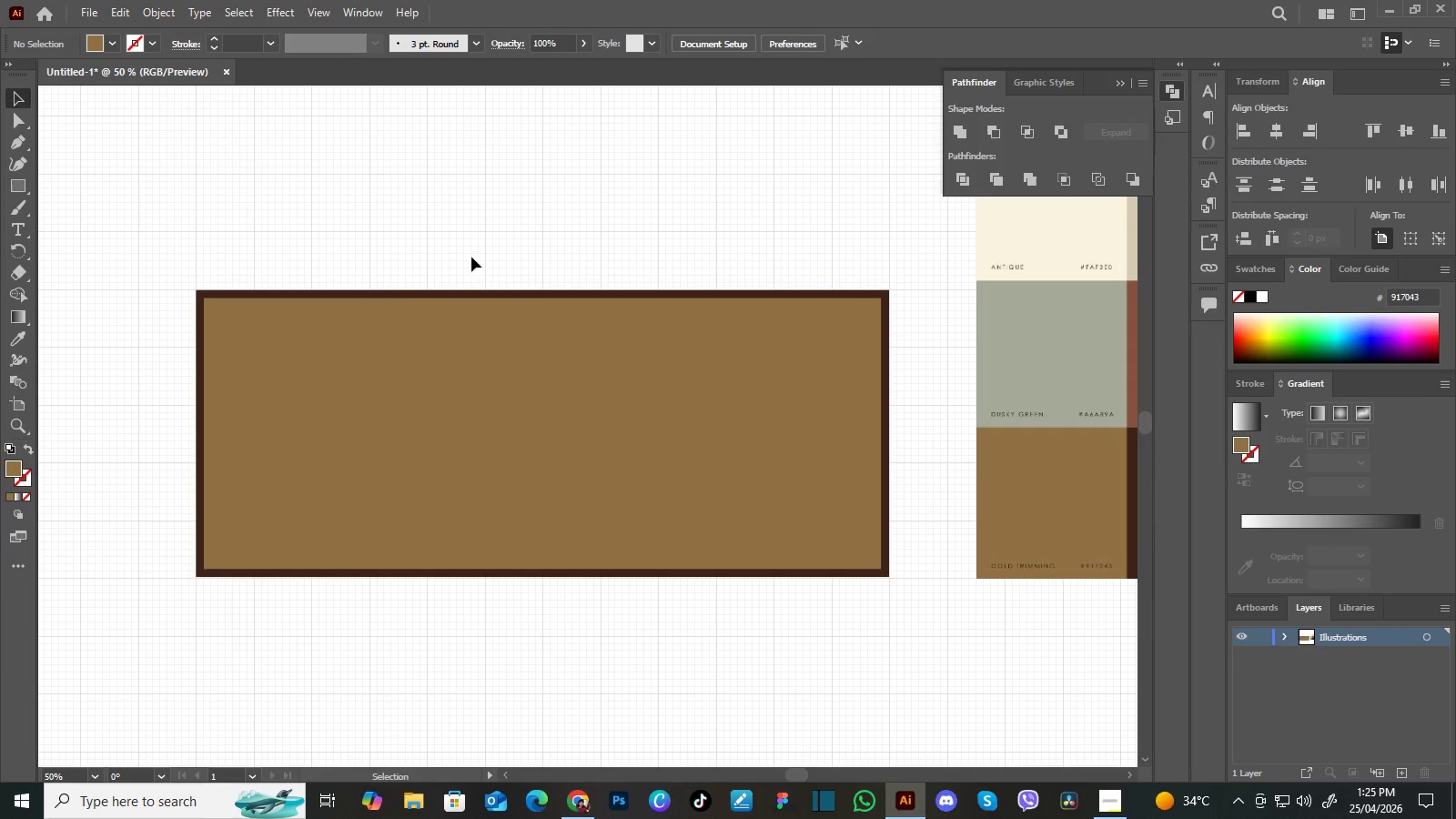 
hold_key(key=Space, duration=0.94)
 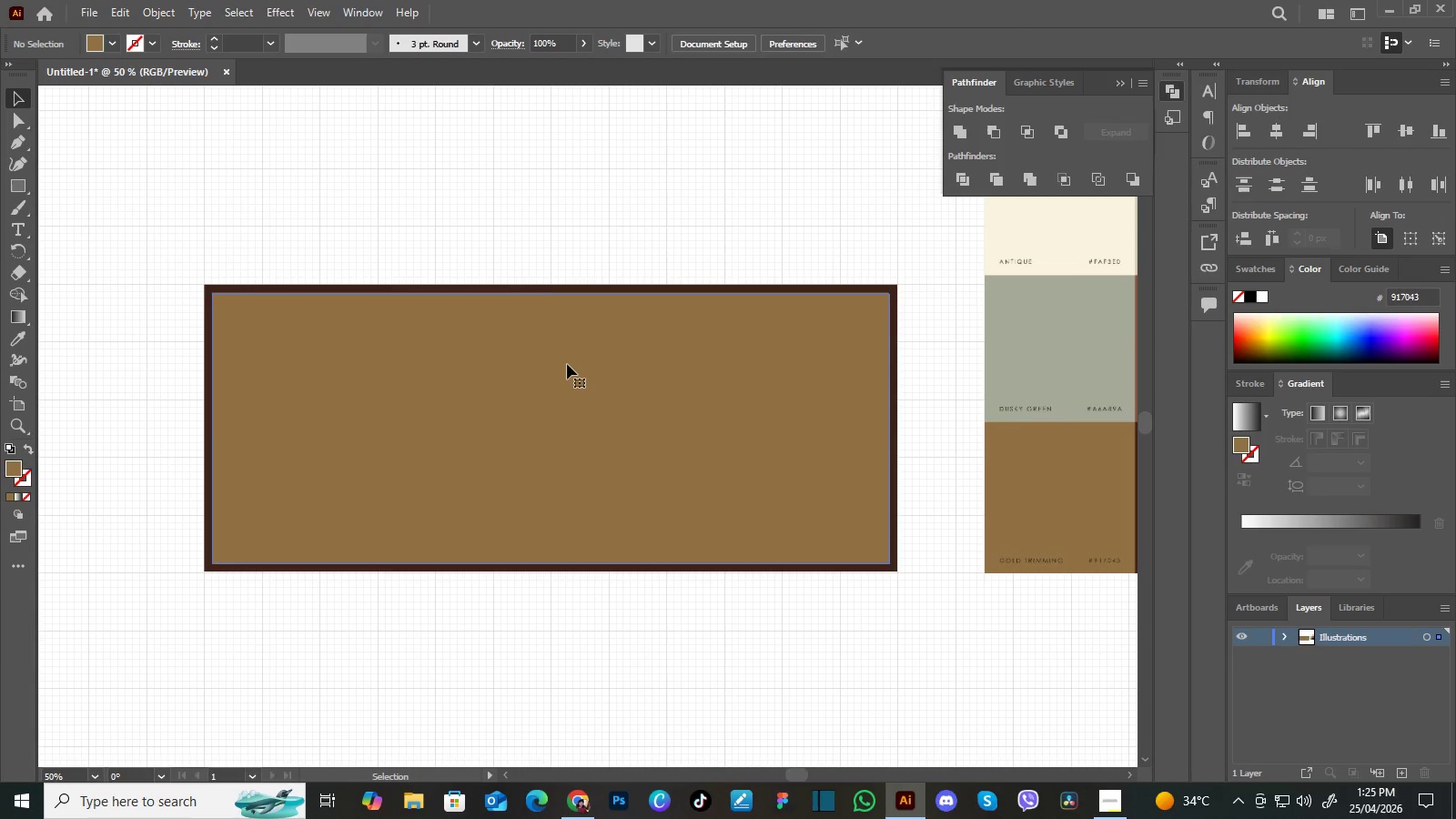 
left_click_drag(start_coordinate=[541, 349], to_coordinate=[551, 342])
 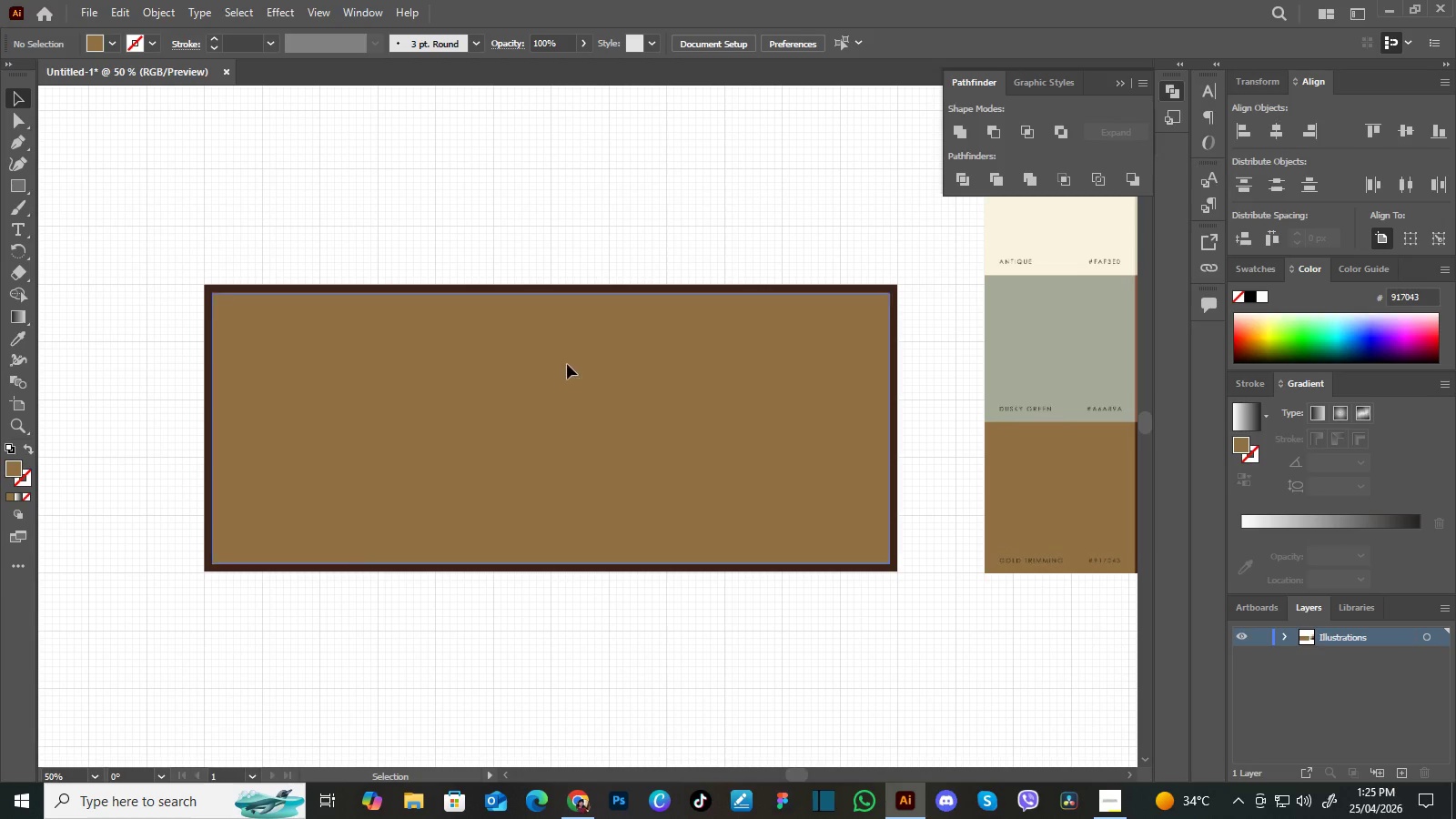 
left_click([567, 364])
 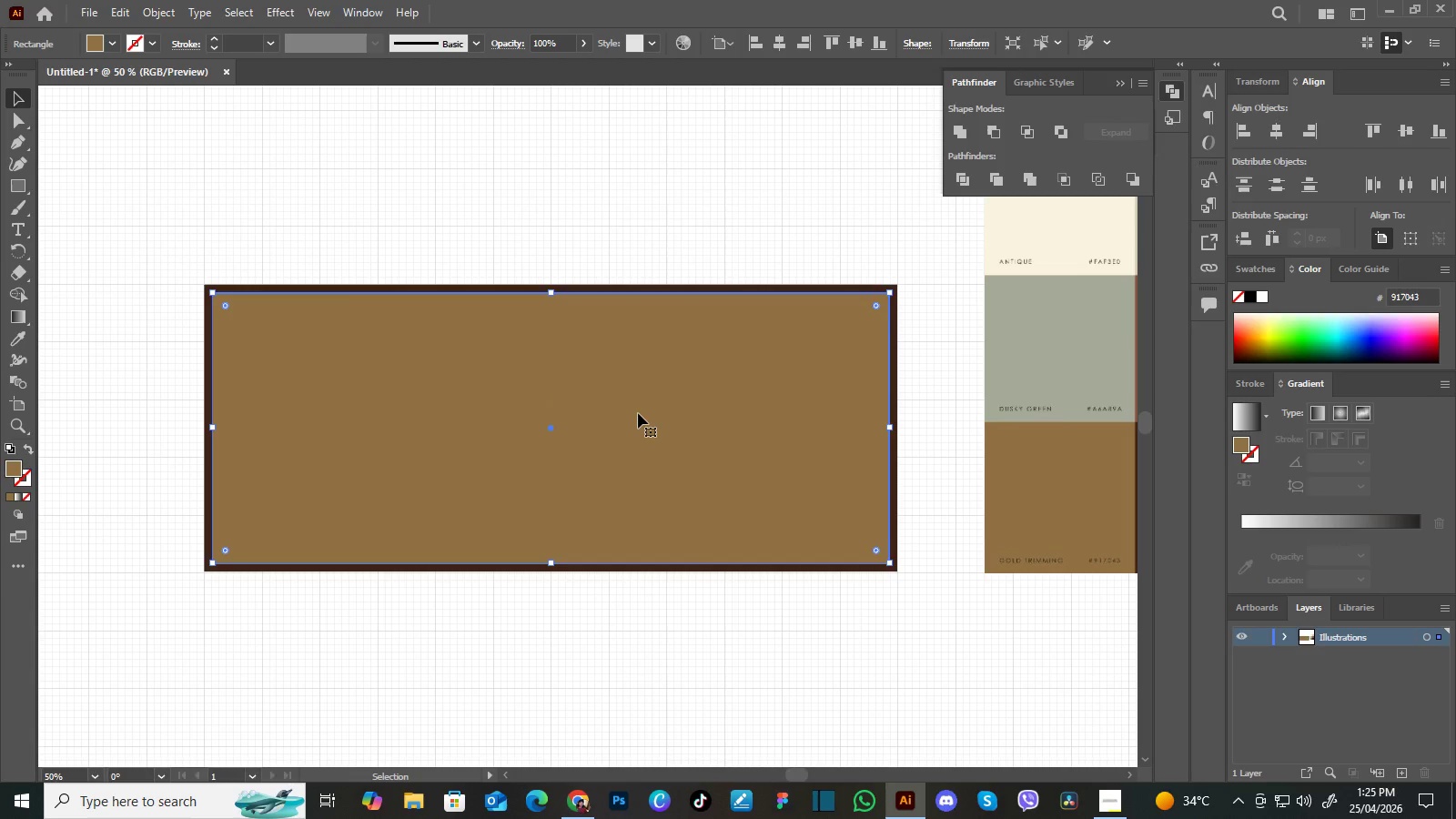 
left_click([652, 229])
 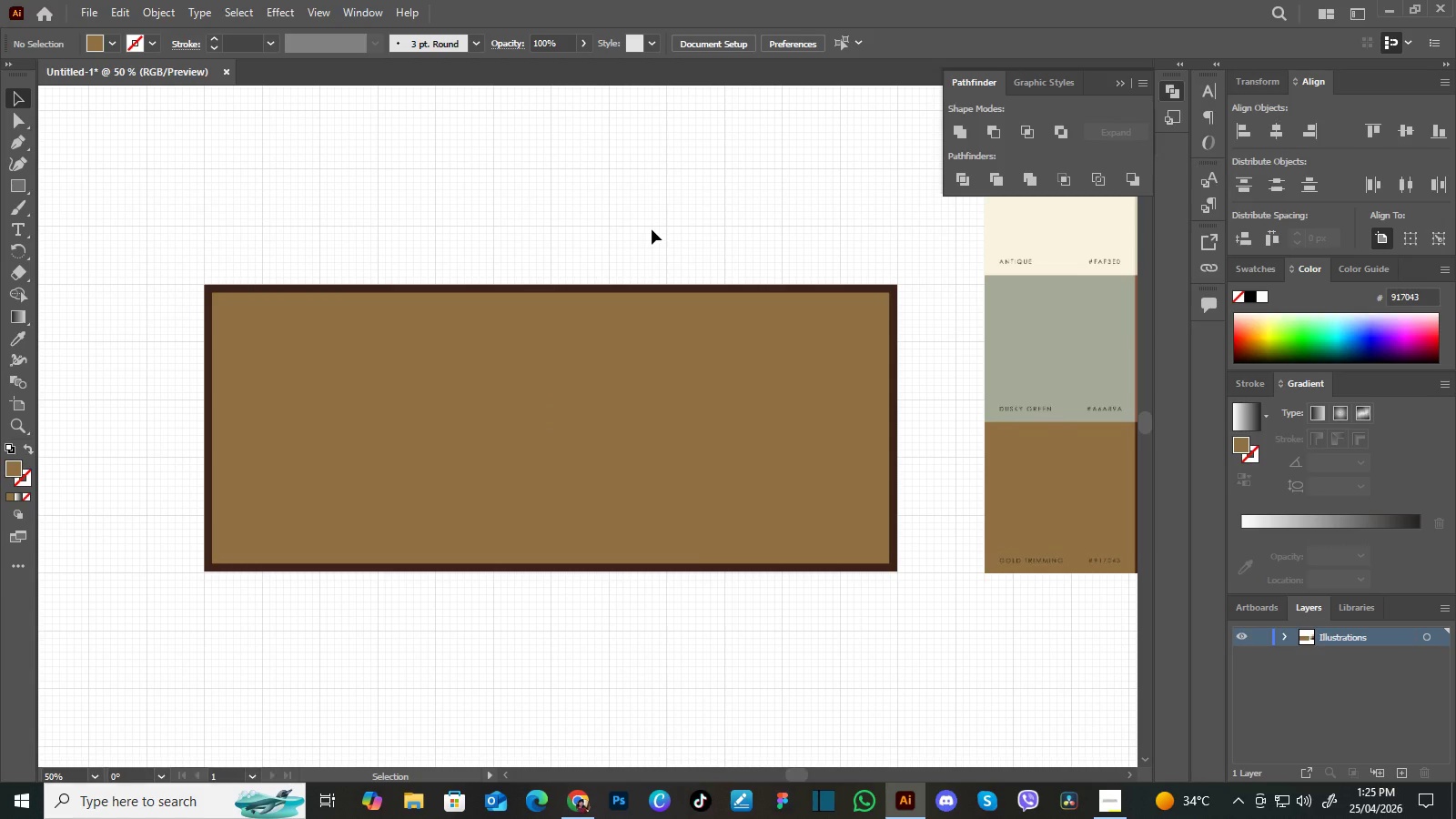 
key(Control+Minus)
 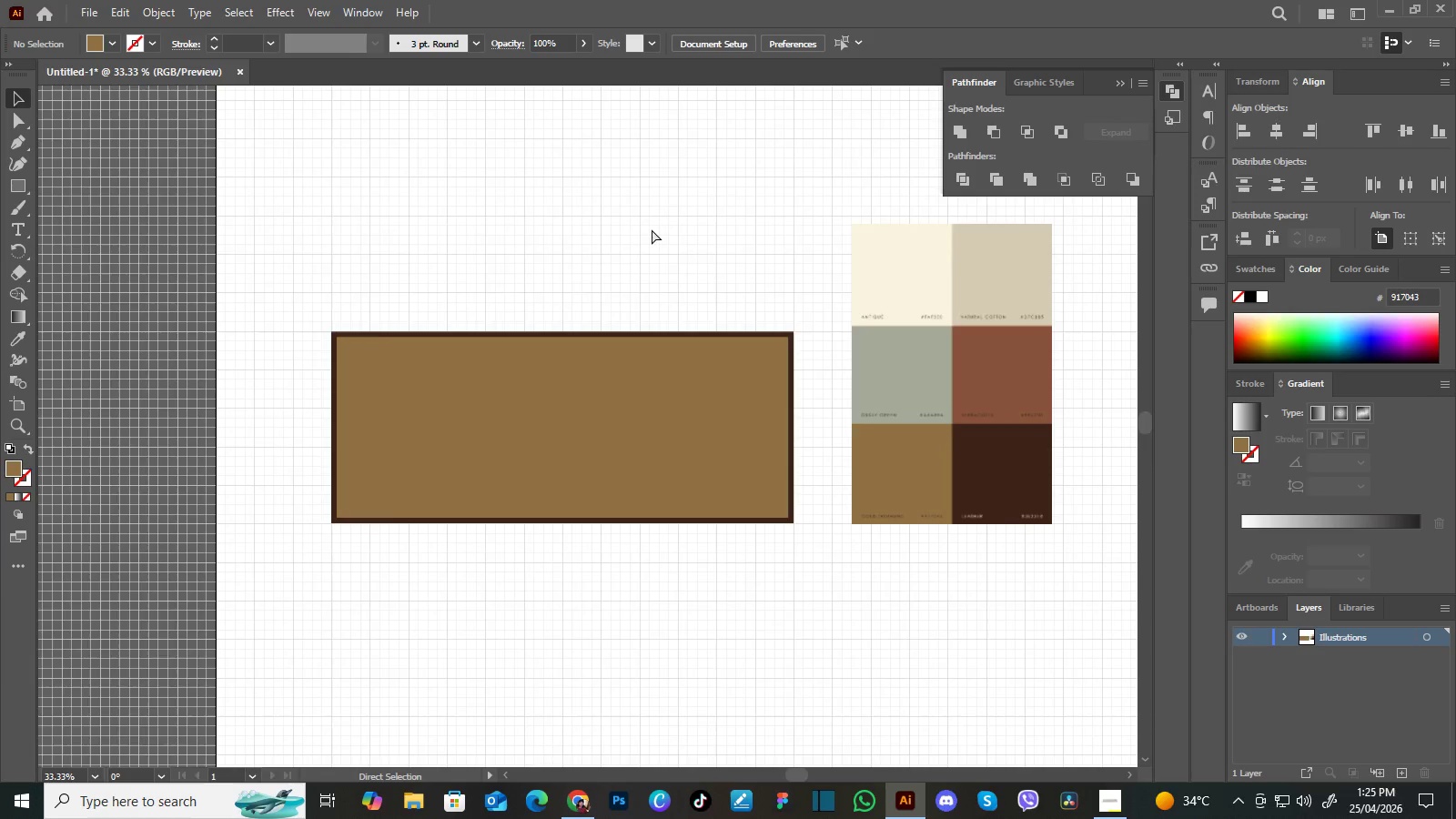 
key(Control+Minus)
 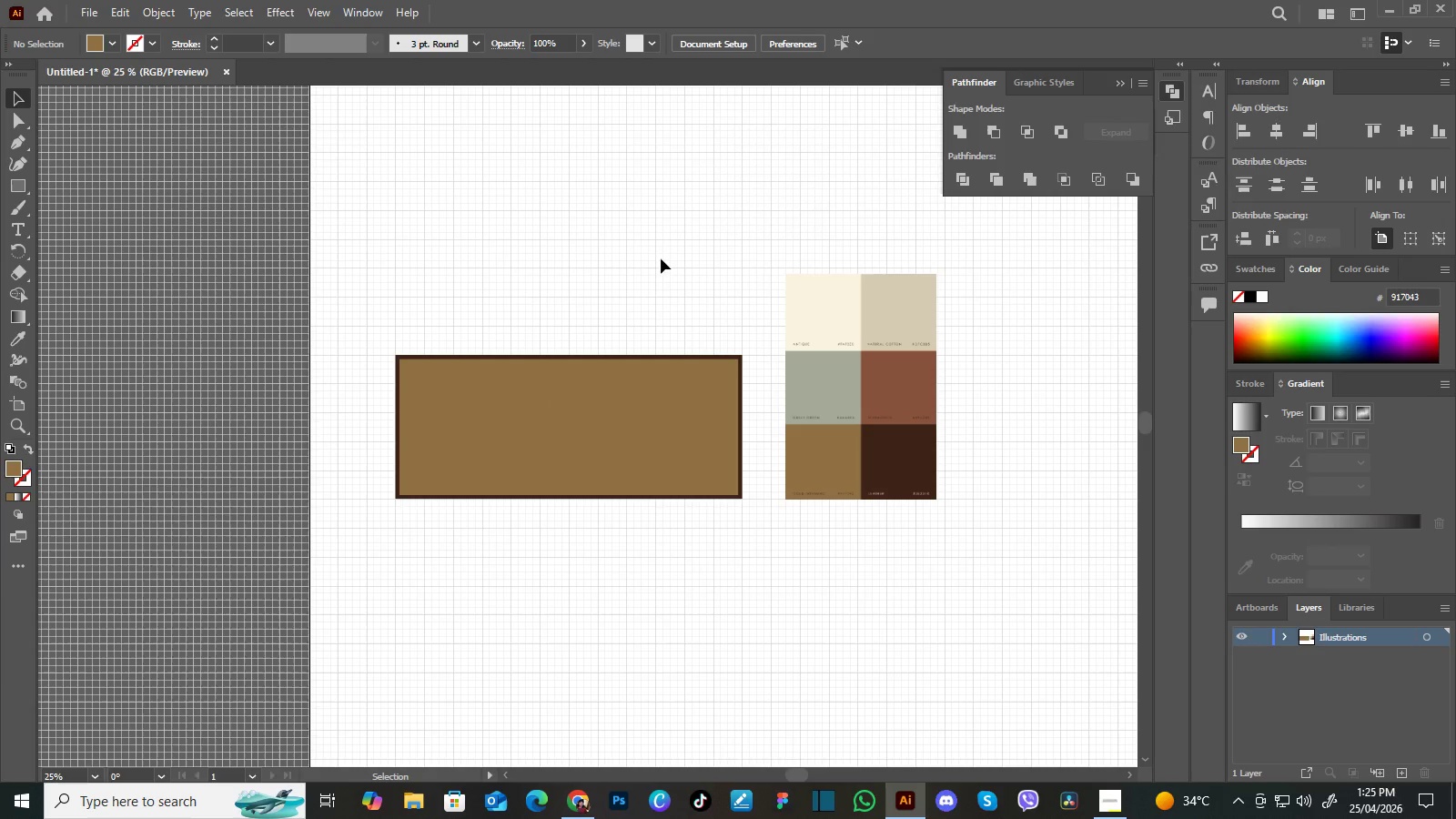 
hold_key(key=Space, duration=0.5)
 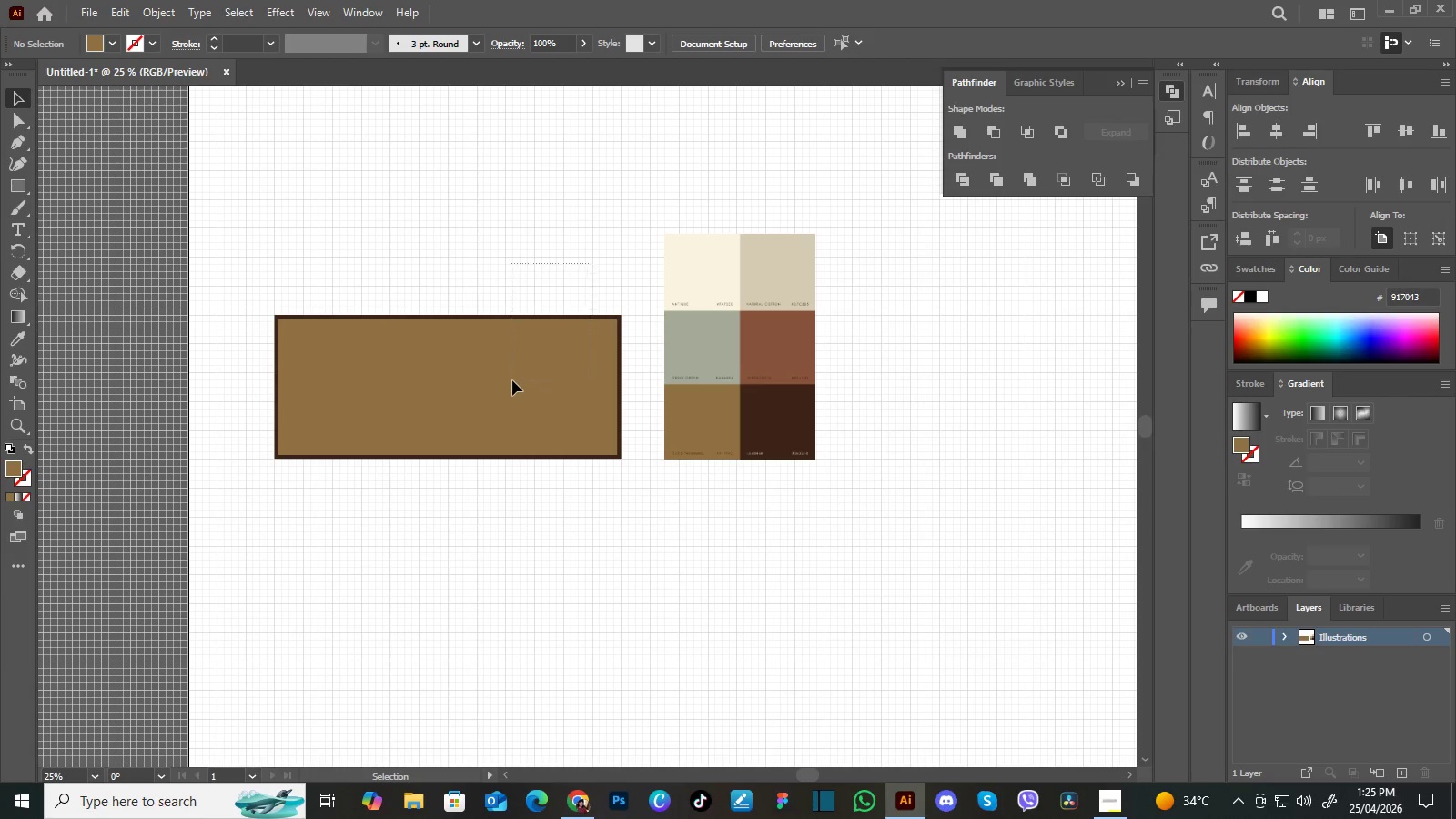 
left_click_drag(start_coordinate=[672, 258], to_coordinate=[551, 218])
 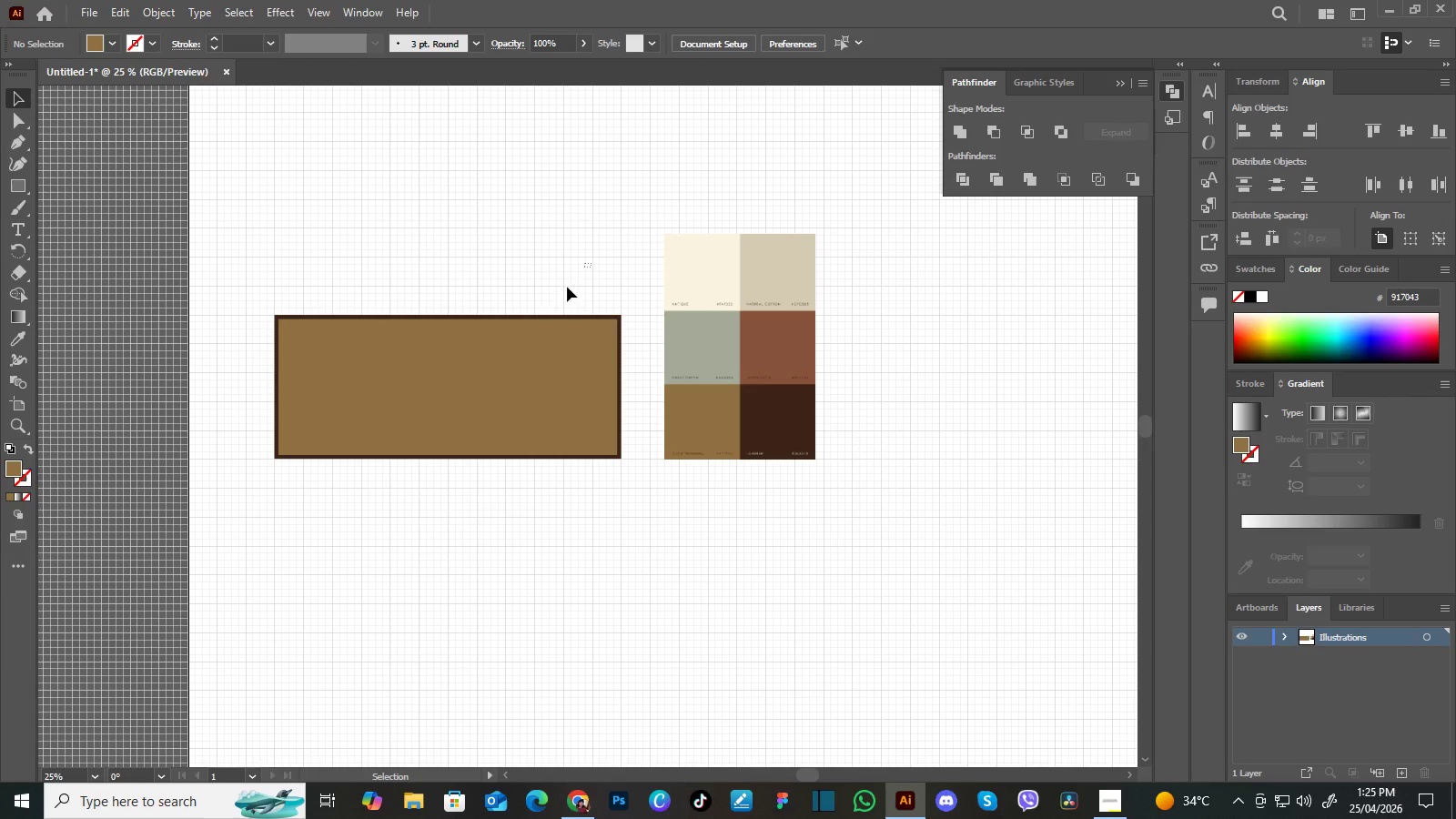 
left_click_drag(start_coordinate=[592, 263], to_coordinate=[512, 380])
 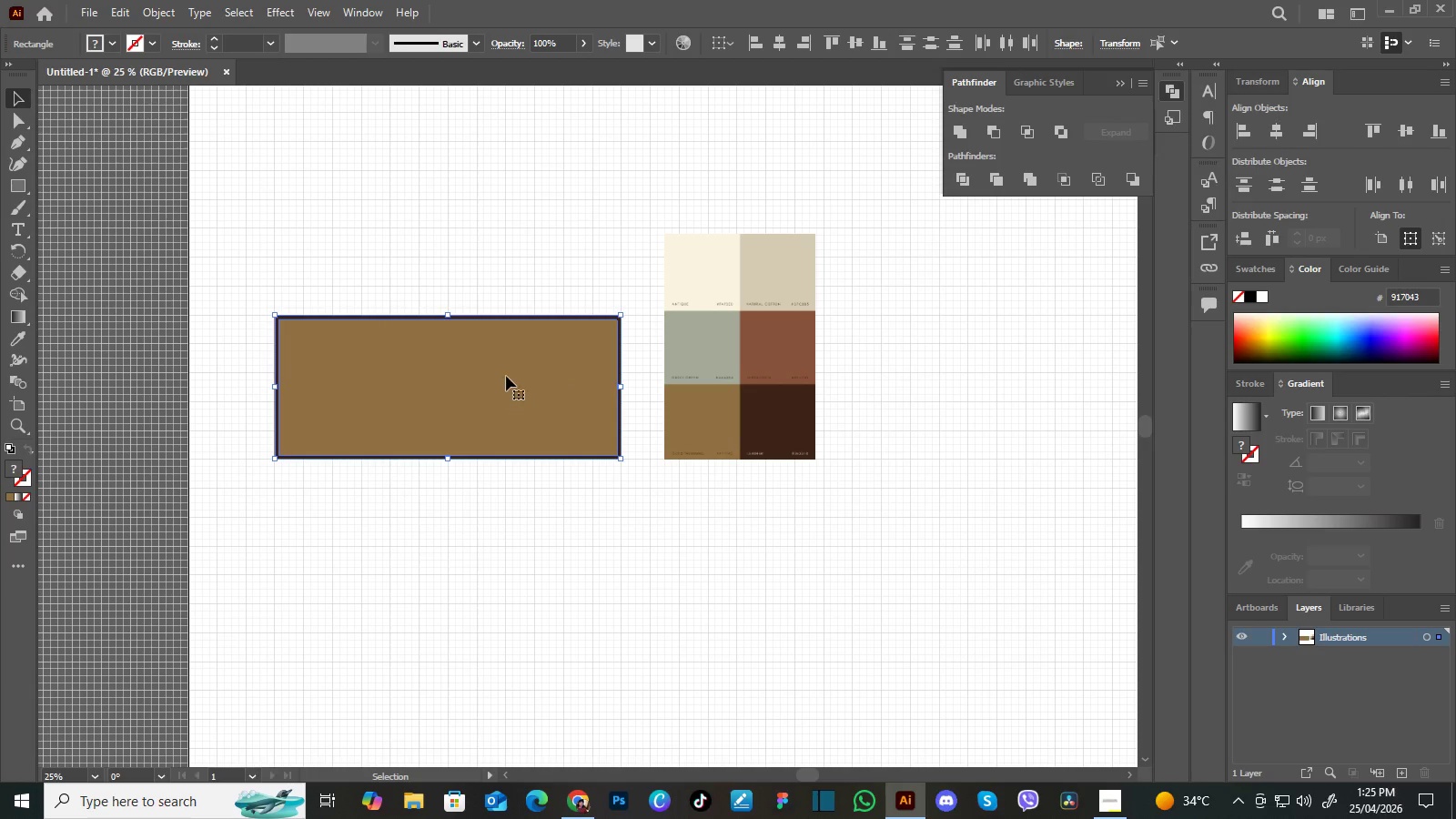 
hold_key(key=AltLeft, duration=1.5)
left_click_drag(start_coordinate=[503, 365], to_coordinate=[1060, 365])
 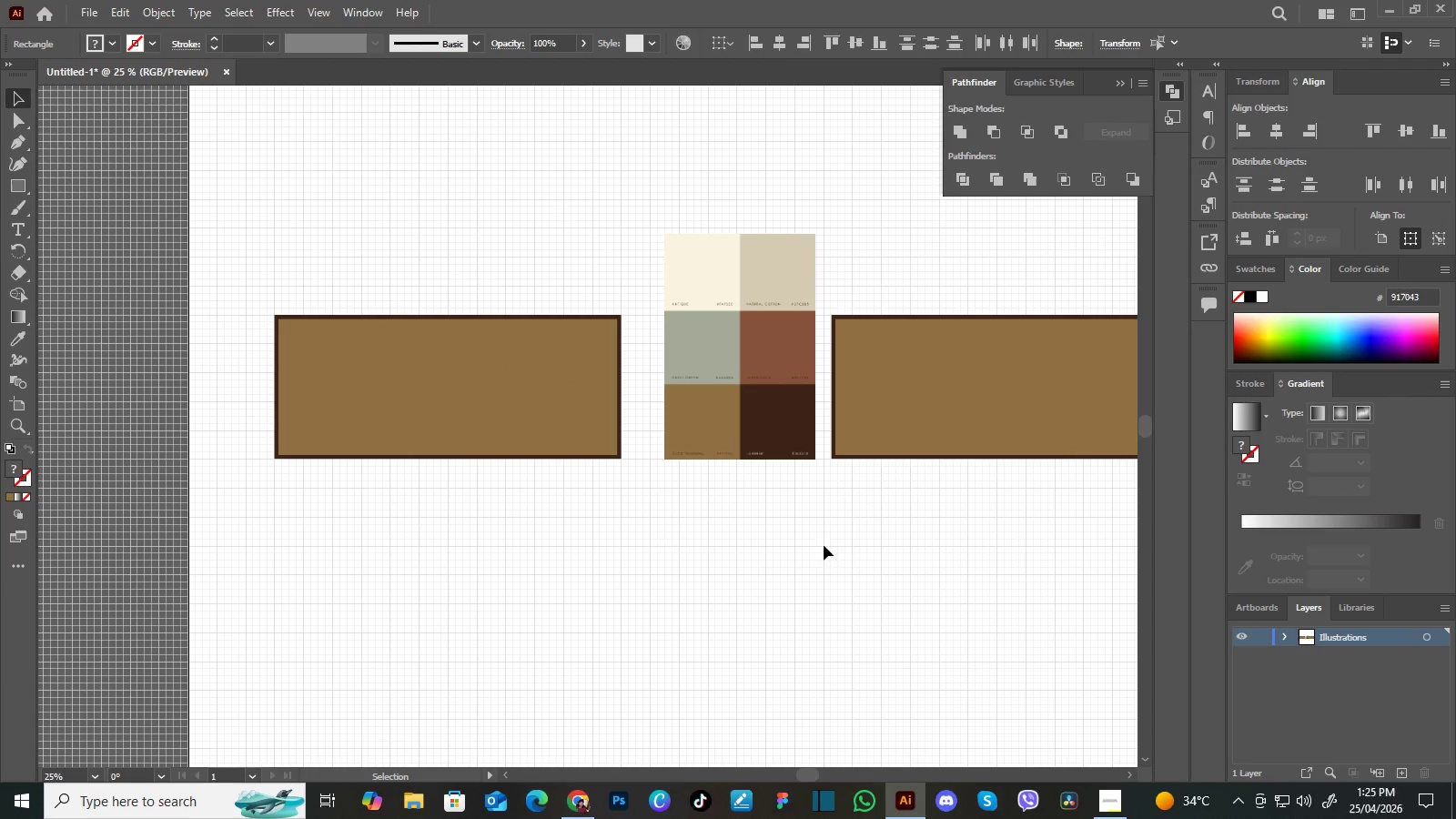 
hold_key(key=AltLeft, duration=0.78)
 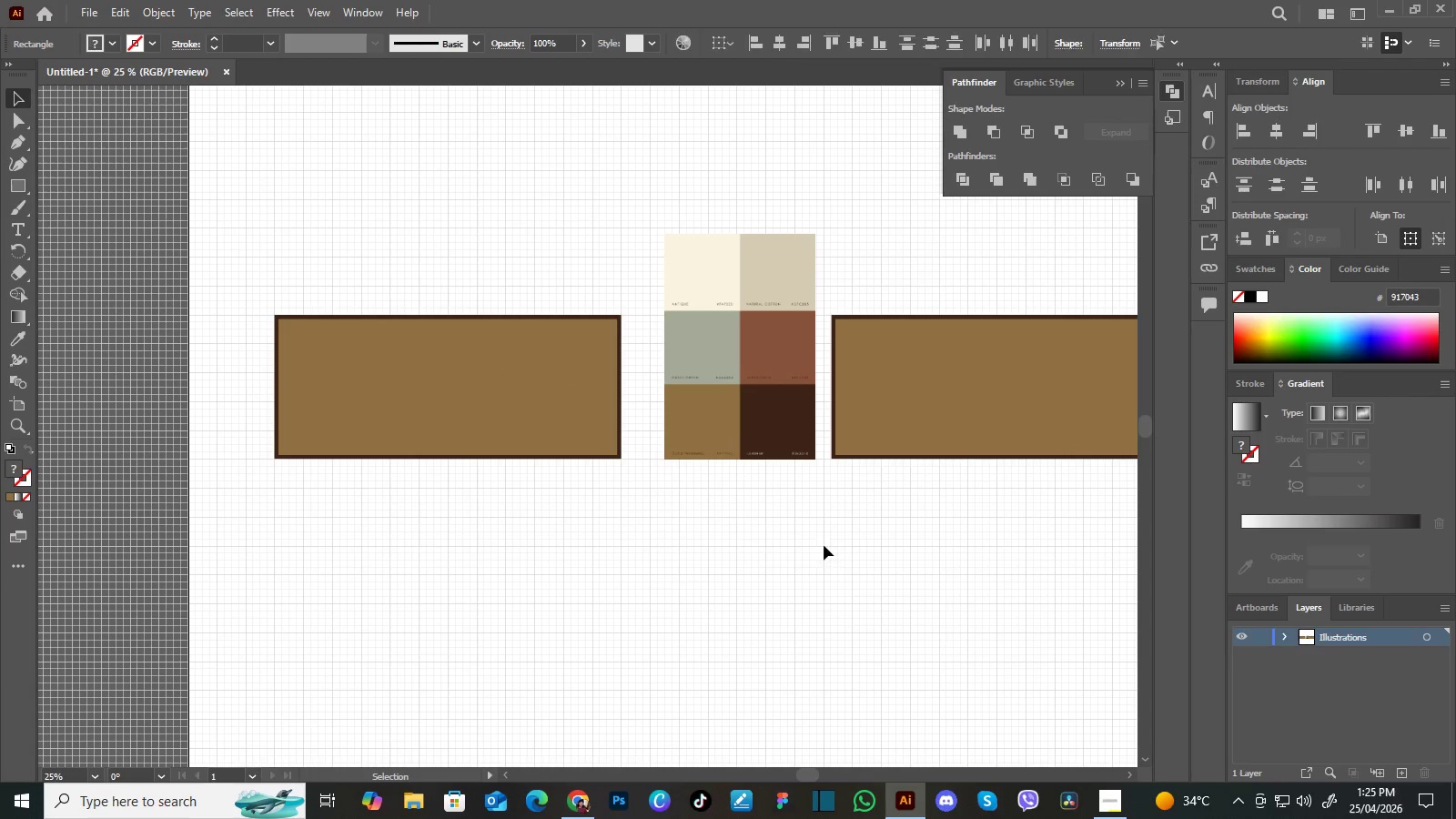 
hold_key(key=Space, duration=1.52)
 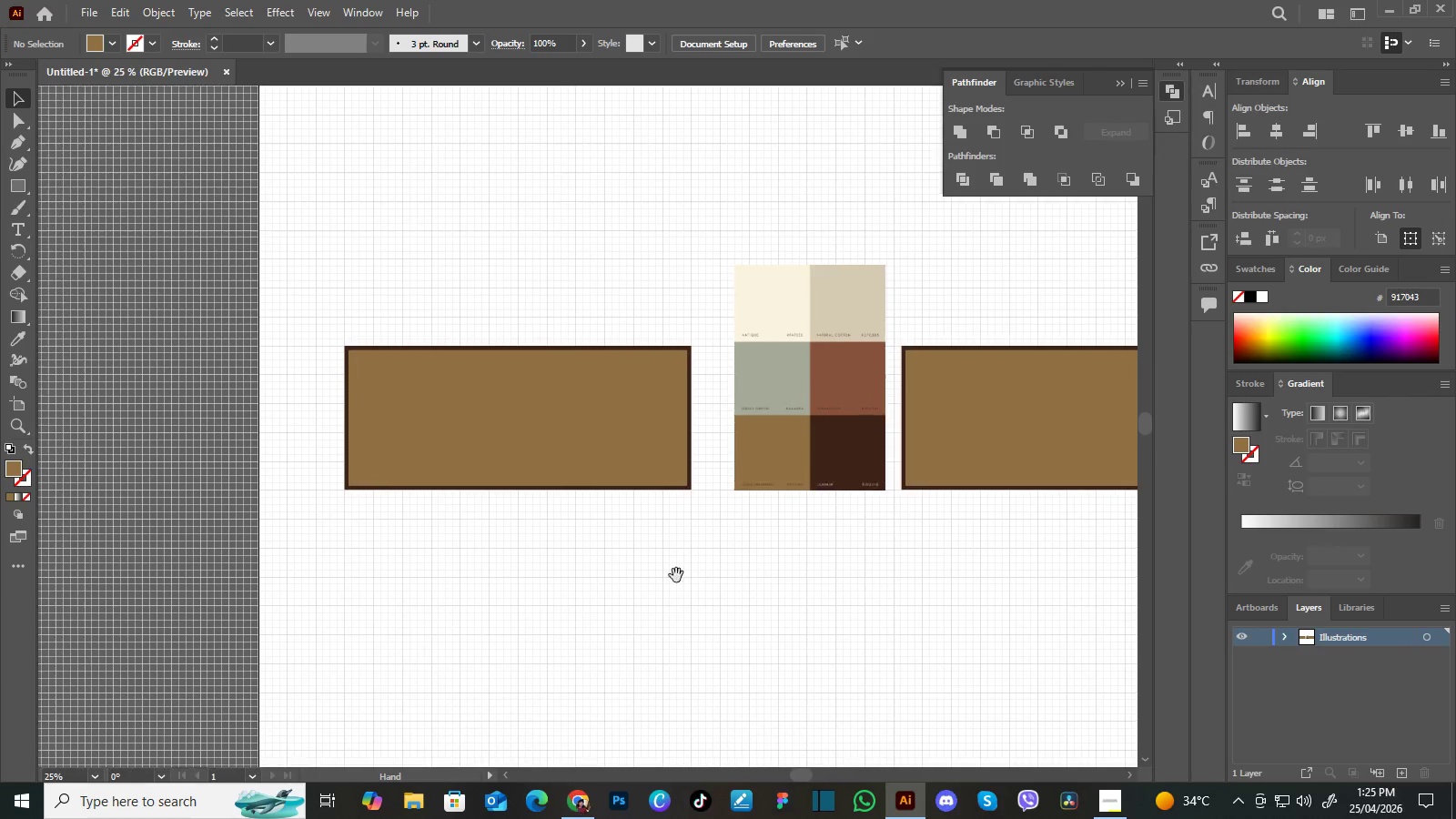 
left_click_drag(start_coordinate=[642, 536], to_coordinate=[718, 537])
 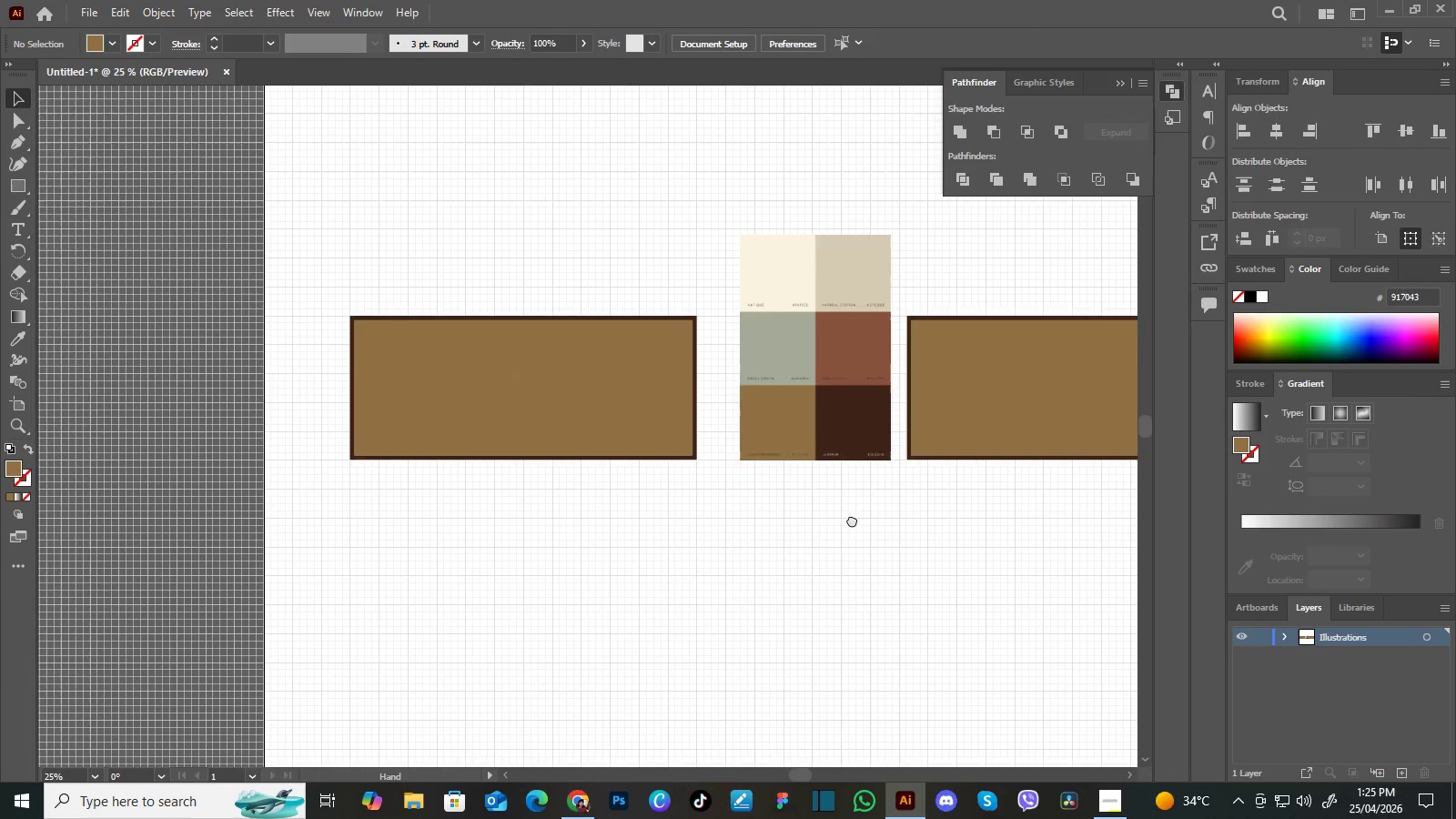 
left_click_drag(start_coordinate=[861, 516], to_coordinate=[586, 544])
 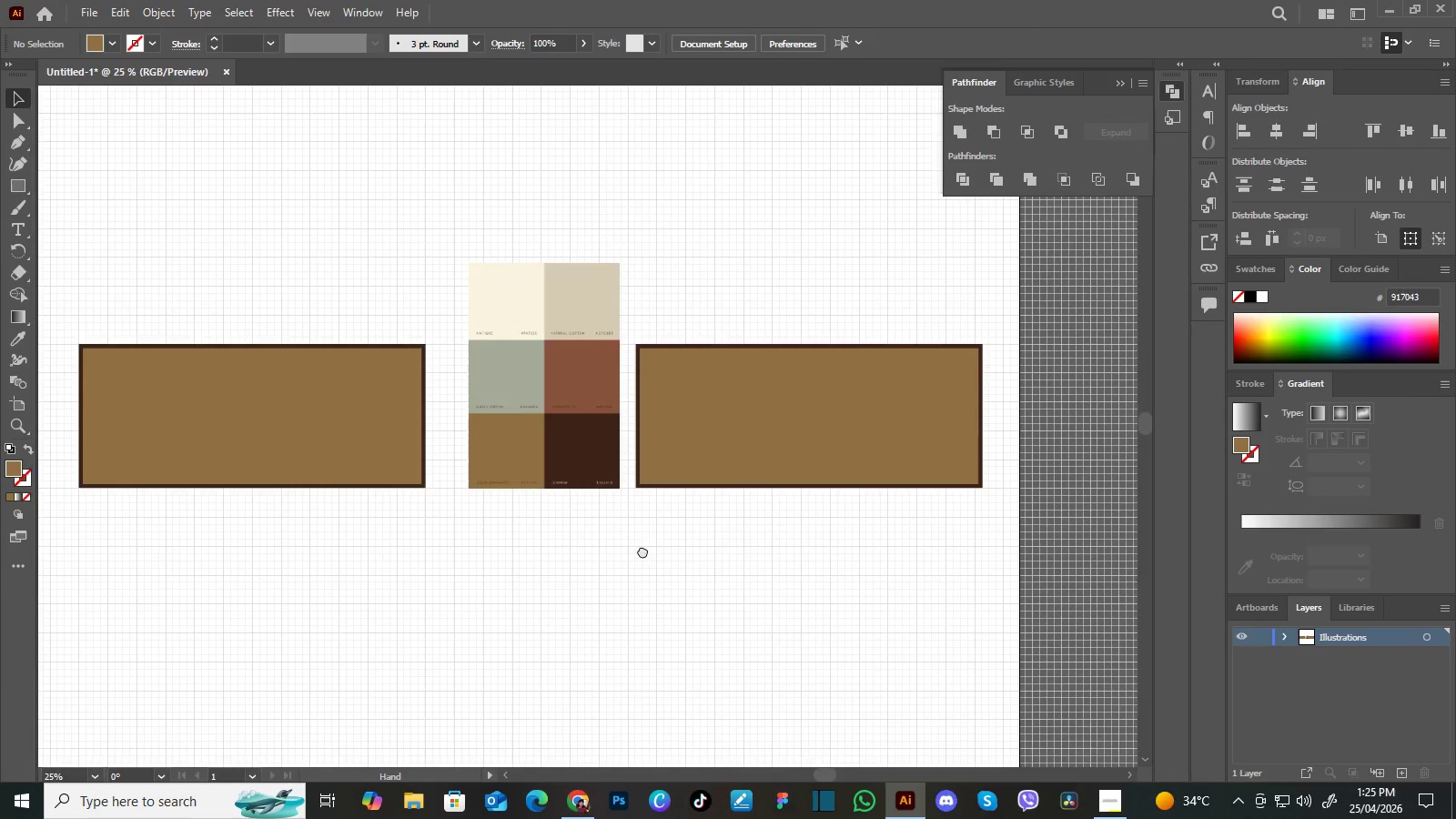 
left_click_drag(start_coordinate=[622, 551], to_coordinate=[831, 551])
 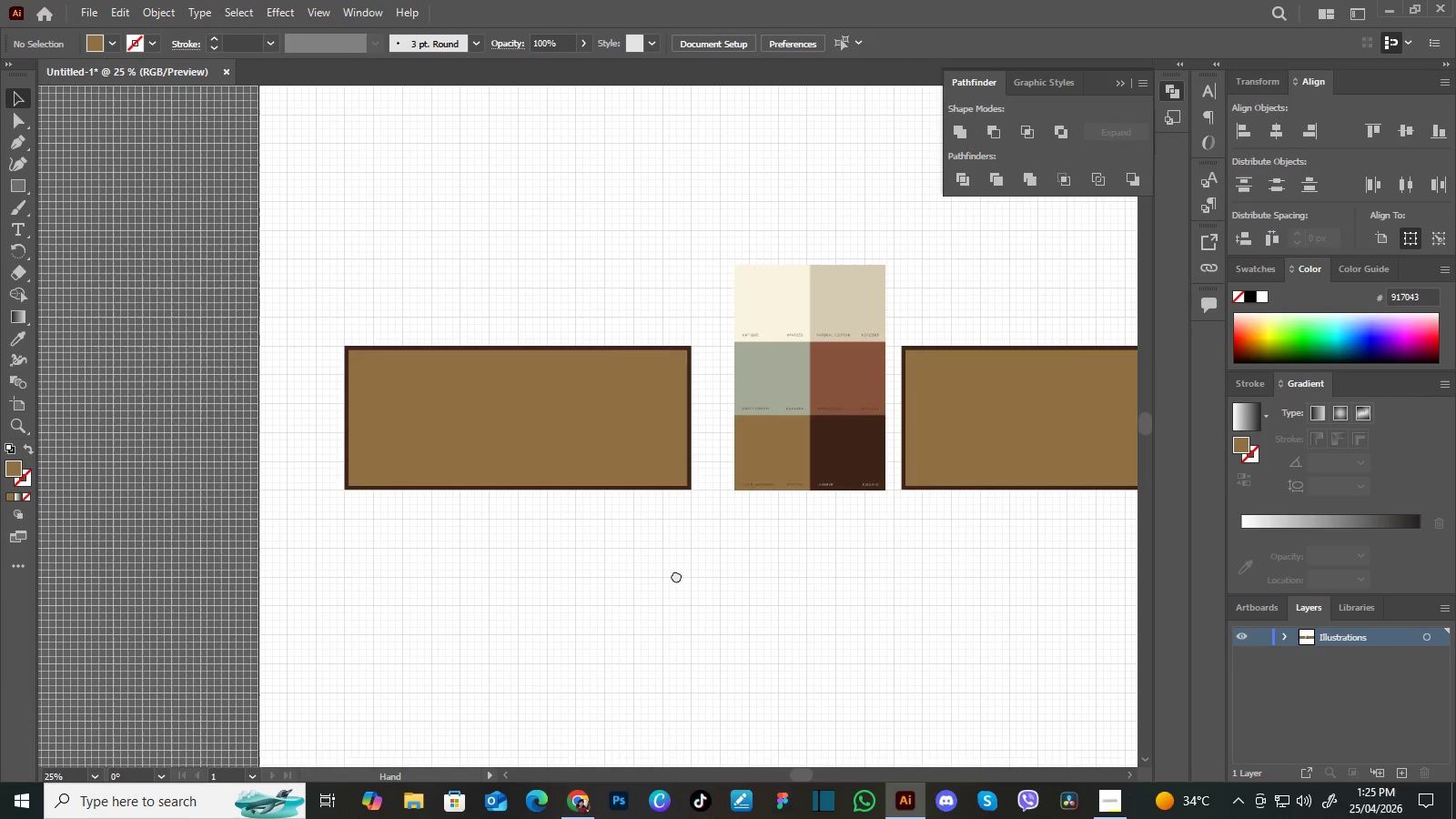 
hold_key(key=Space, duration=1.08)
 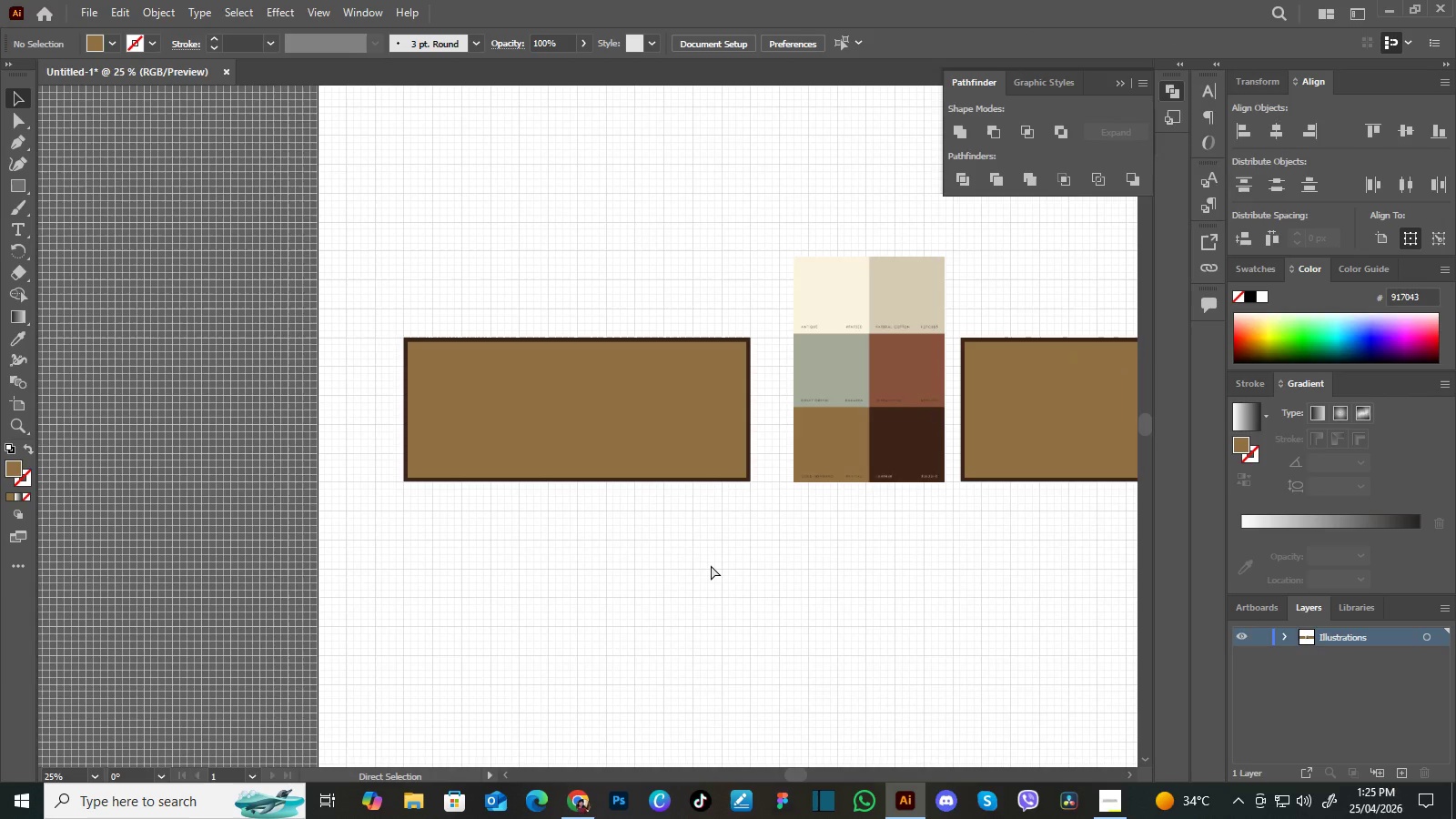 
left_click_drag(start_coordinate=[691, 577], to_coordinate=[750, 578])
 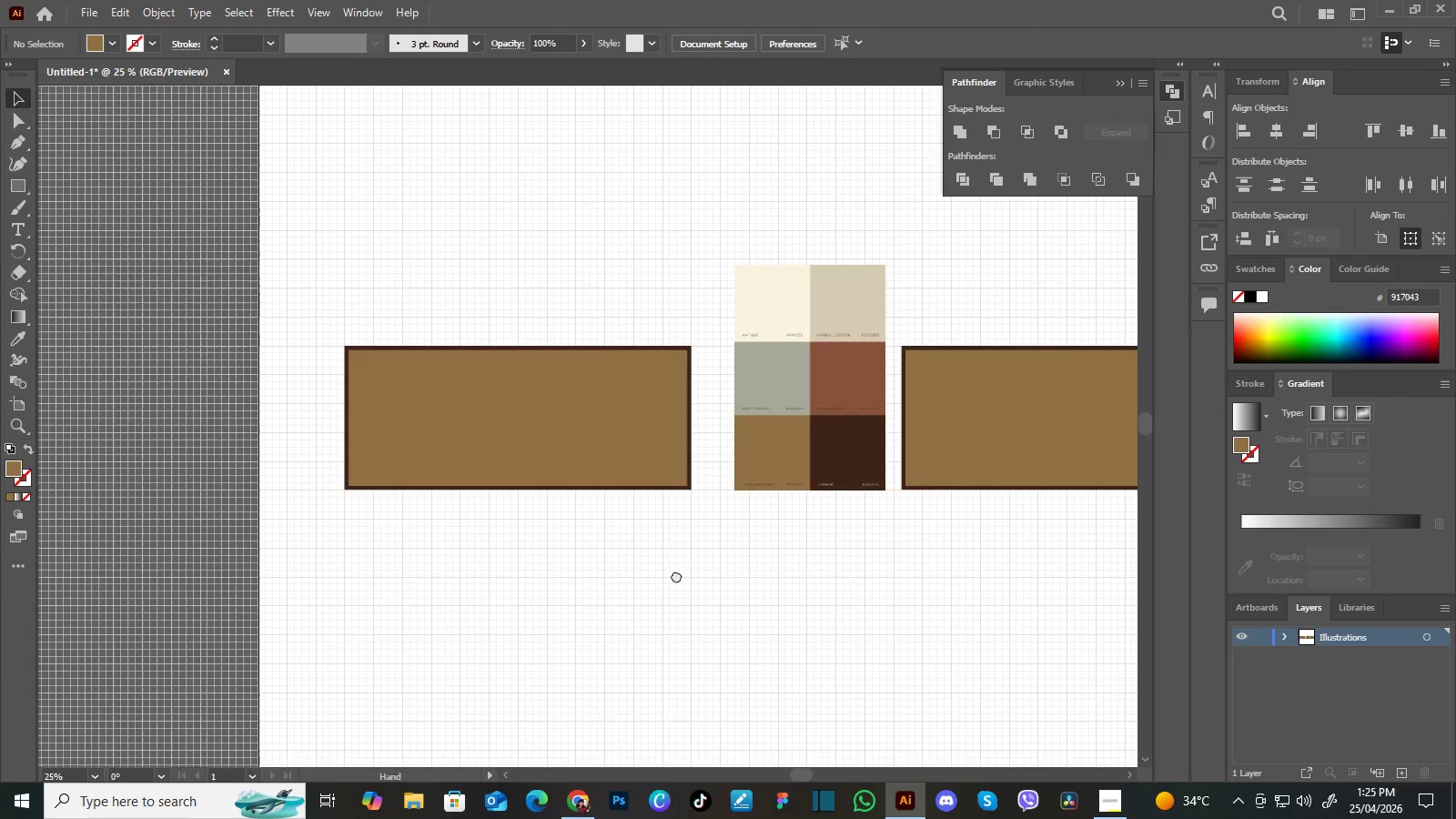 
left_click_drag(start_coordinate=[676, 575], to_coordinate=[735, 567])
 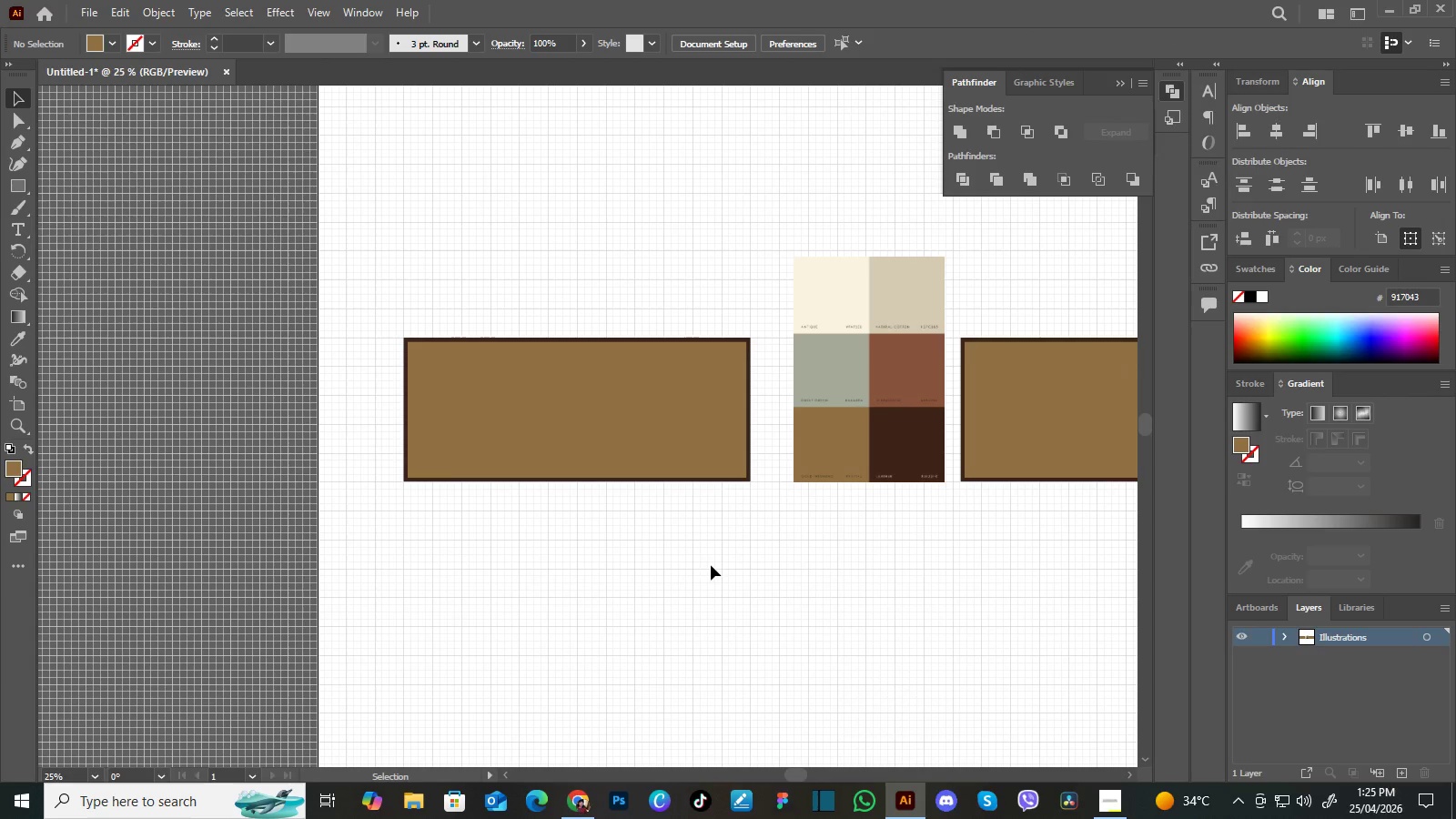 
key(Control+Equal)
 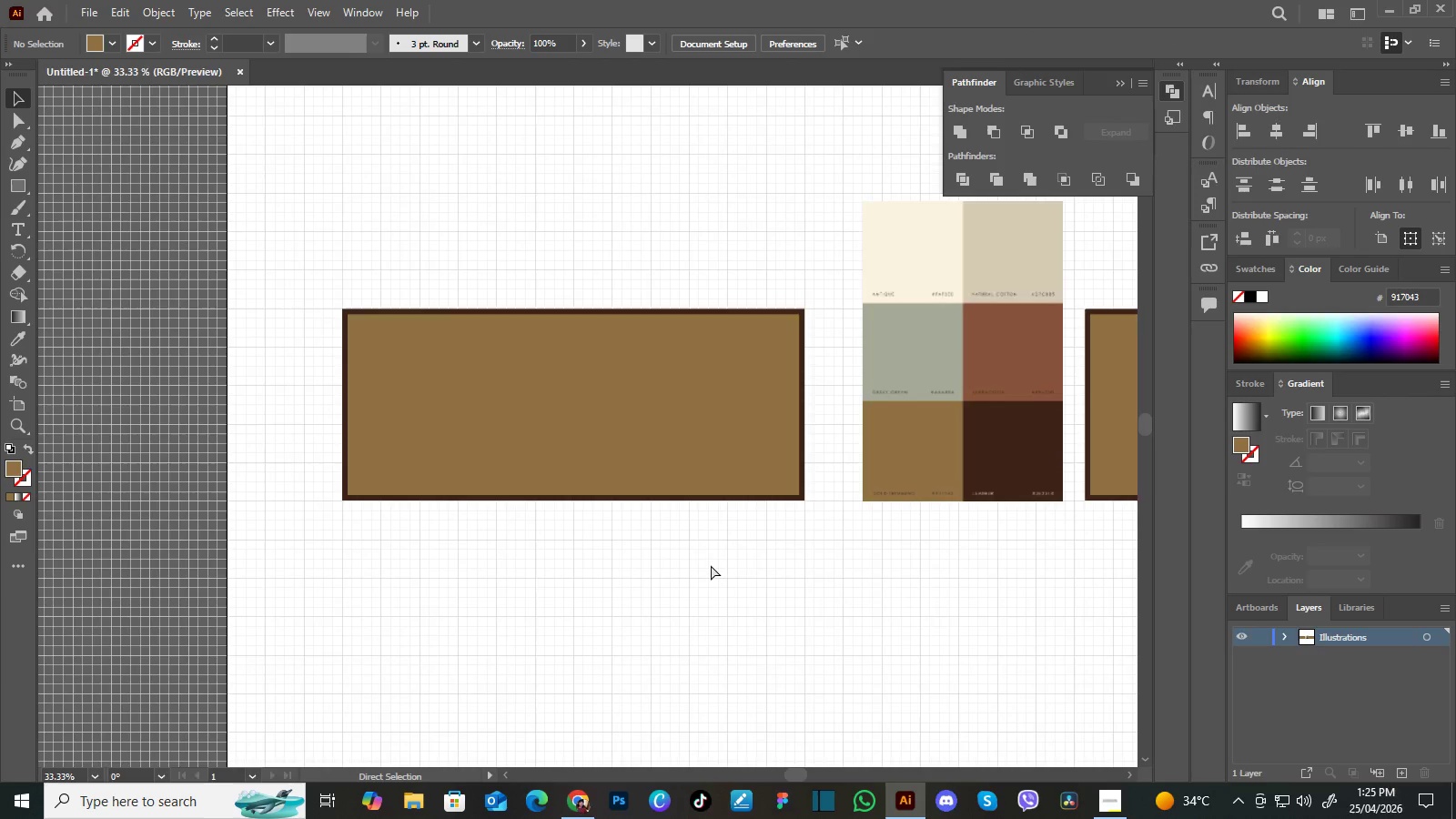 
key(Control+Equal)
 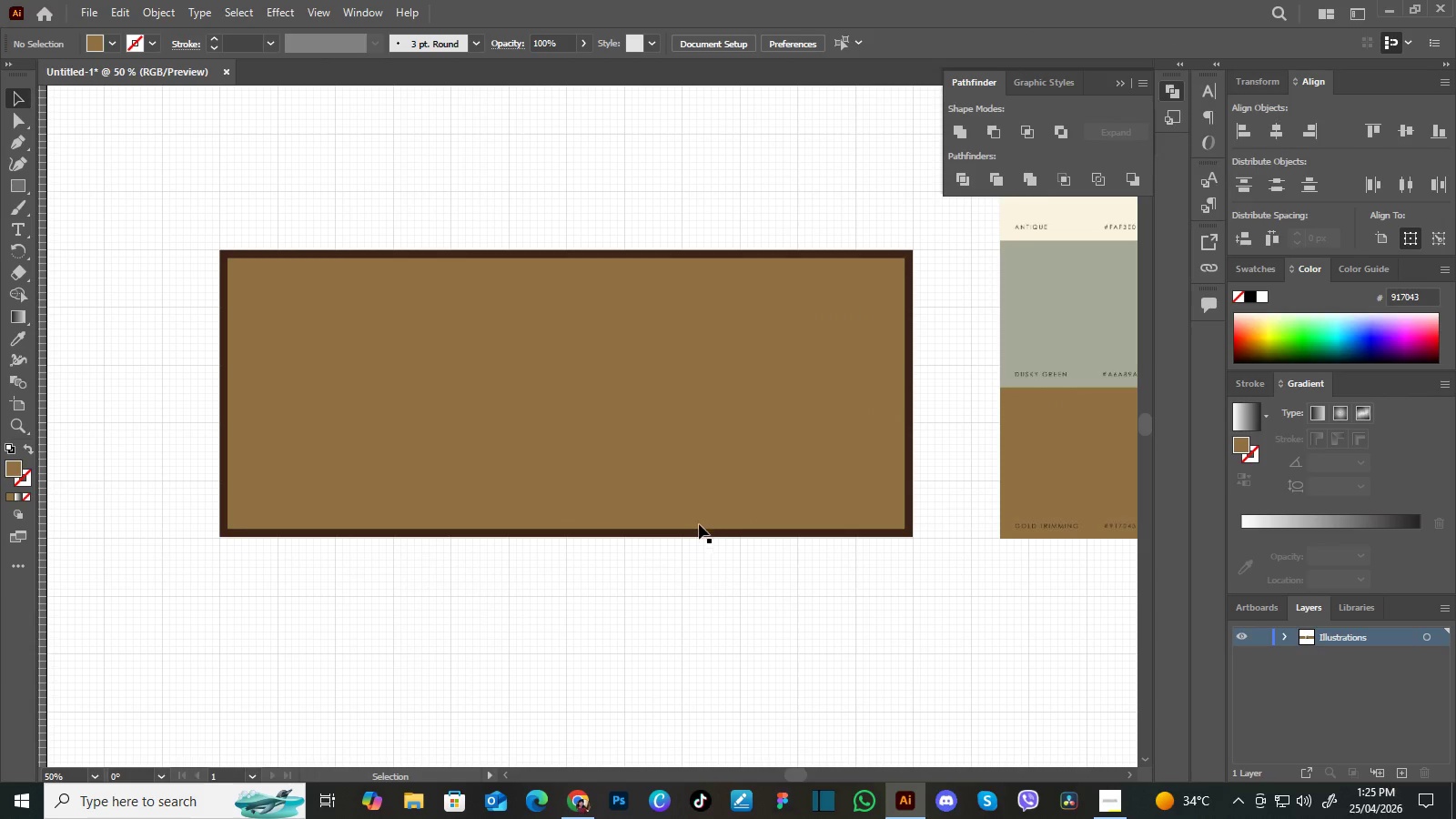 
hold_key(key=Space, duration=0.55)
 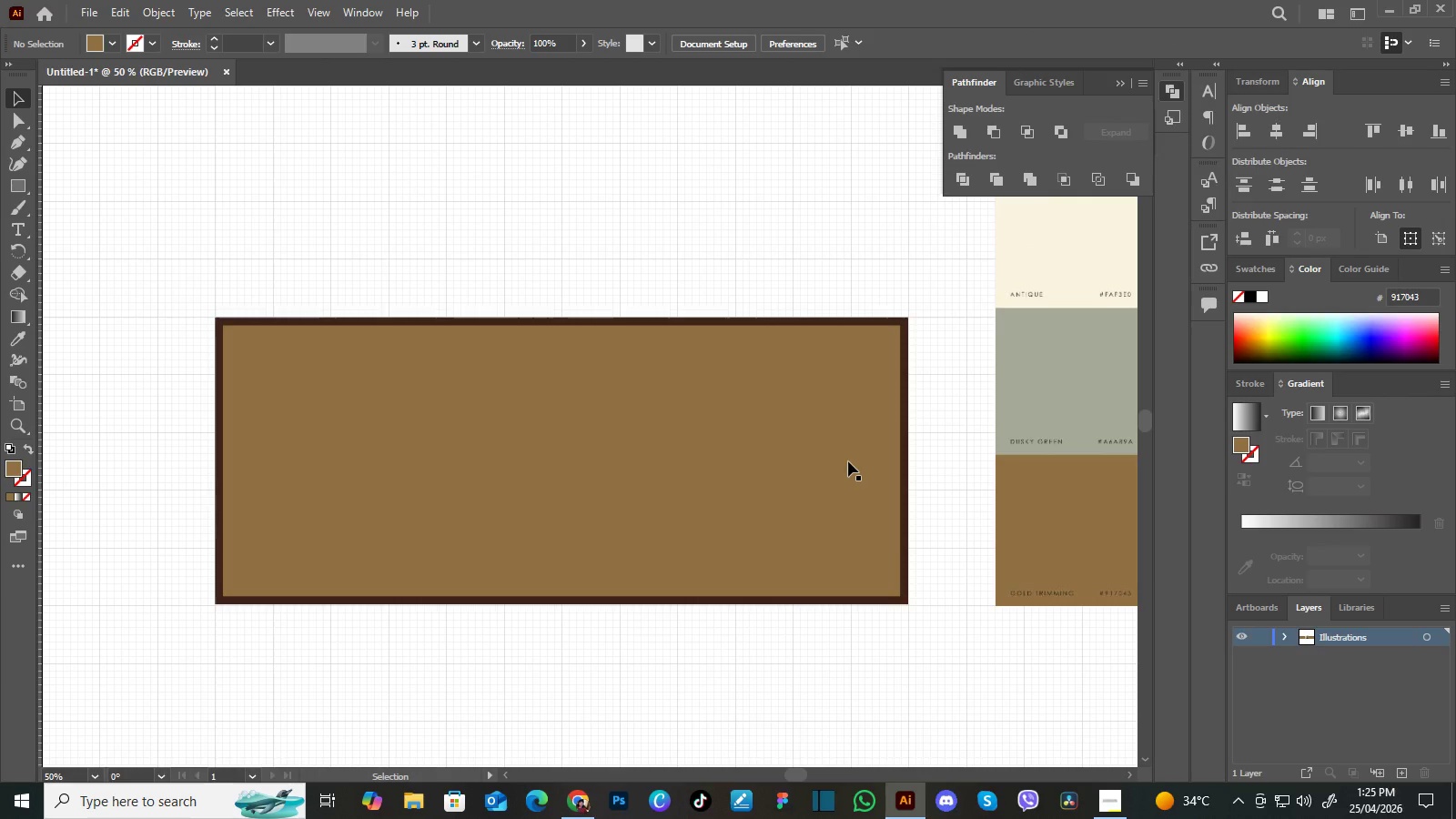 
left_click_drag(start_coordinate=[697, 525], to_coordinate=[693, 592])
 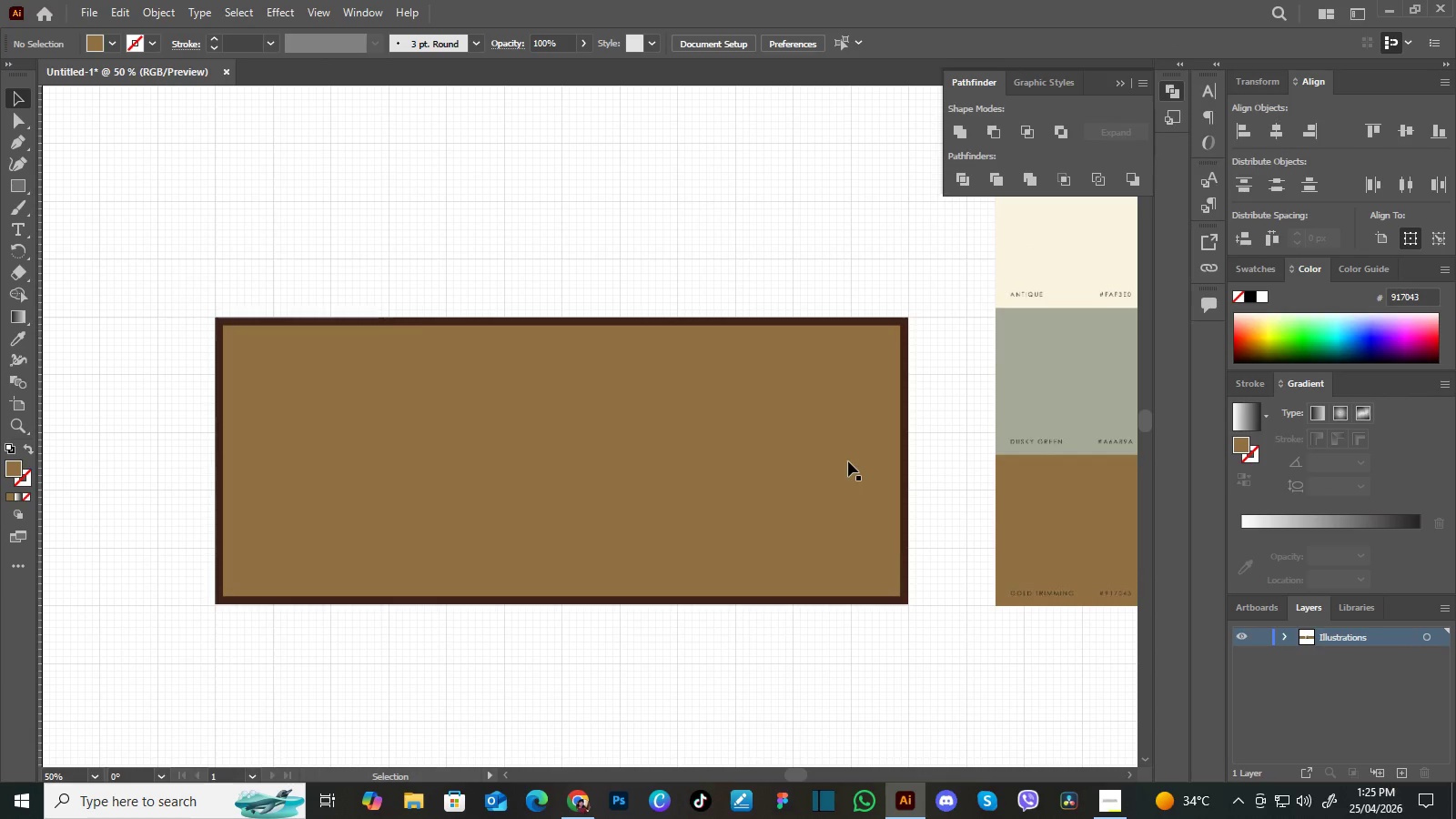 
wait(5.05)
 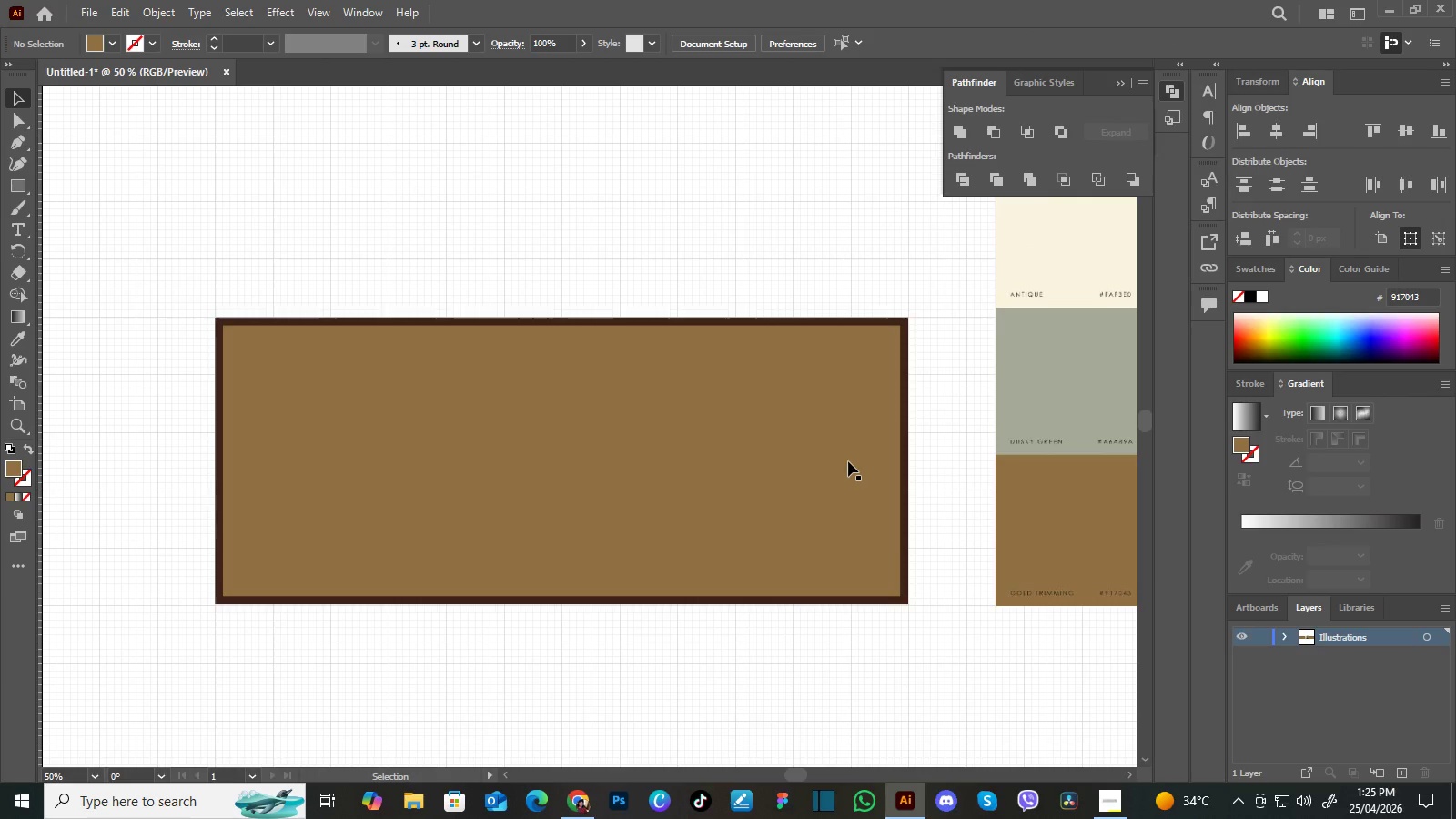 
hold_key(key=Space, duration=0.56)
 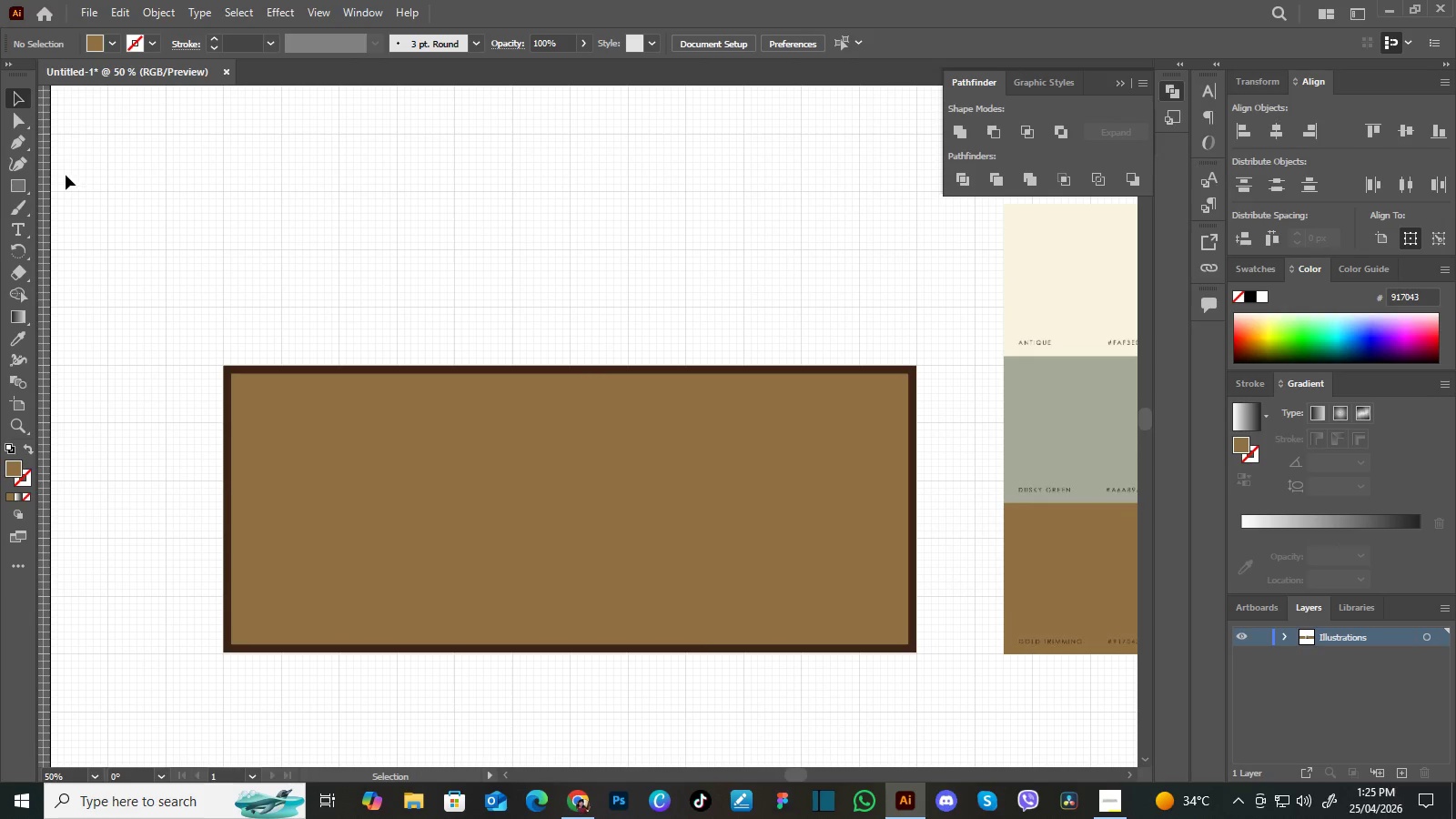 
left_click_drag(start_coordinate=[468, 237], to_coordinate=[476, 285])
 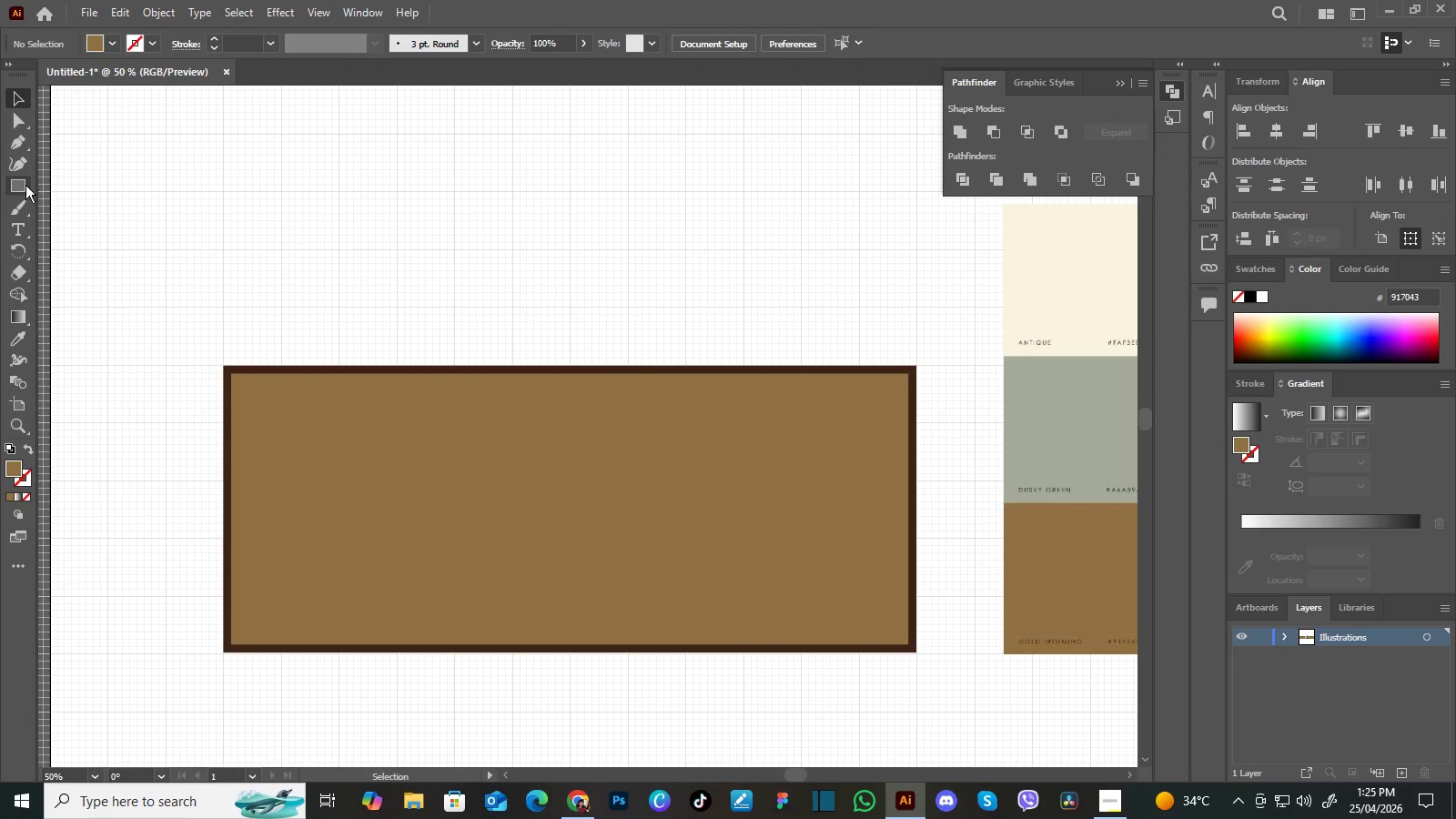 
left_click([25, 185])
 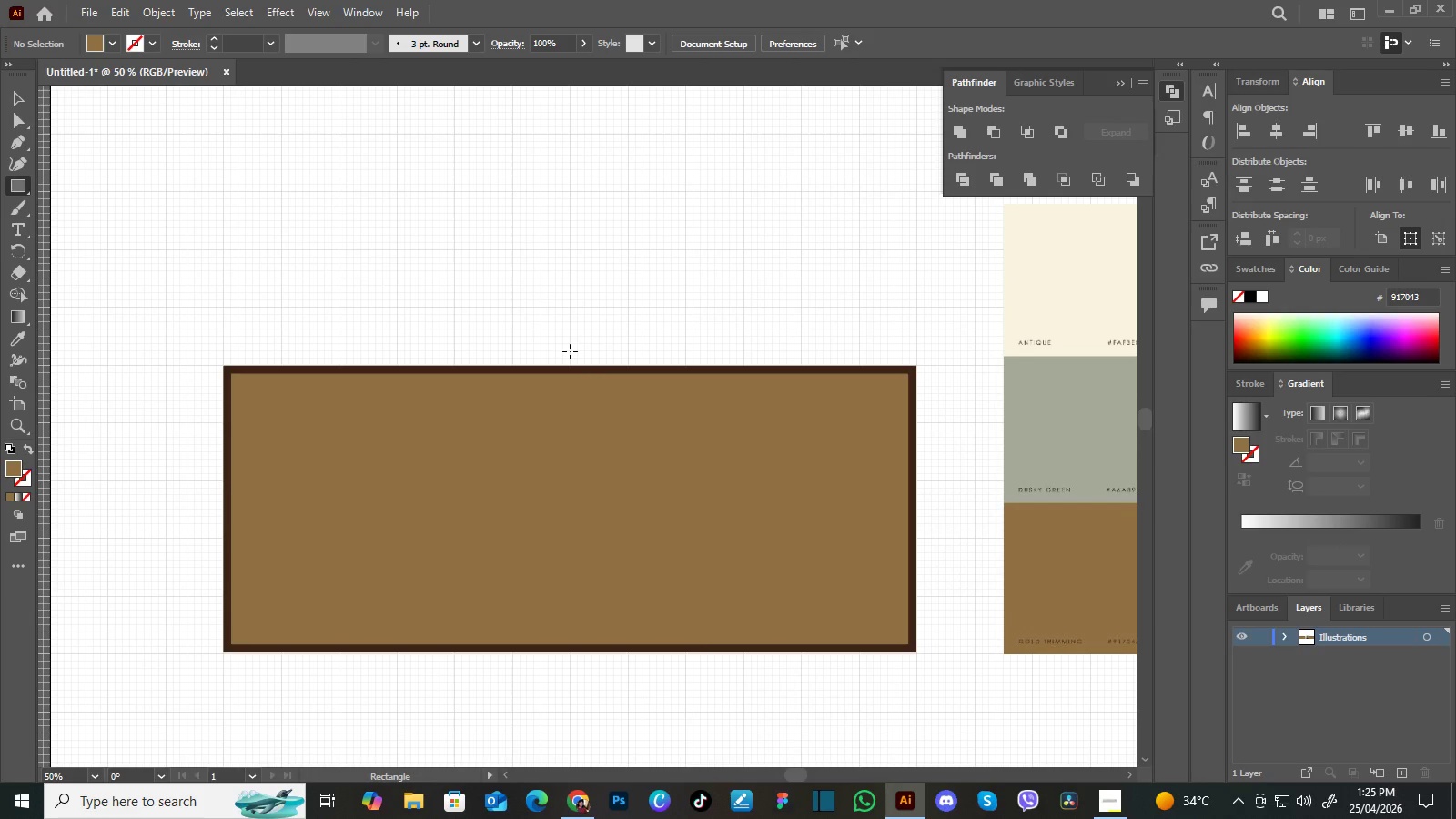 
left_click_drag(start_coordinate=[570, 351], to_coordinate=[231, 106])
 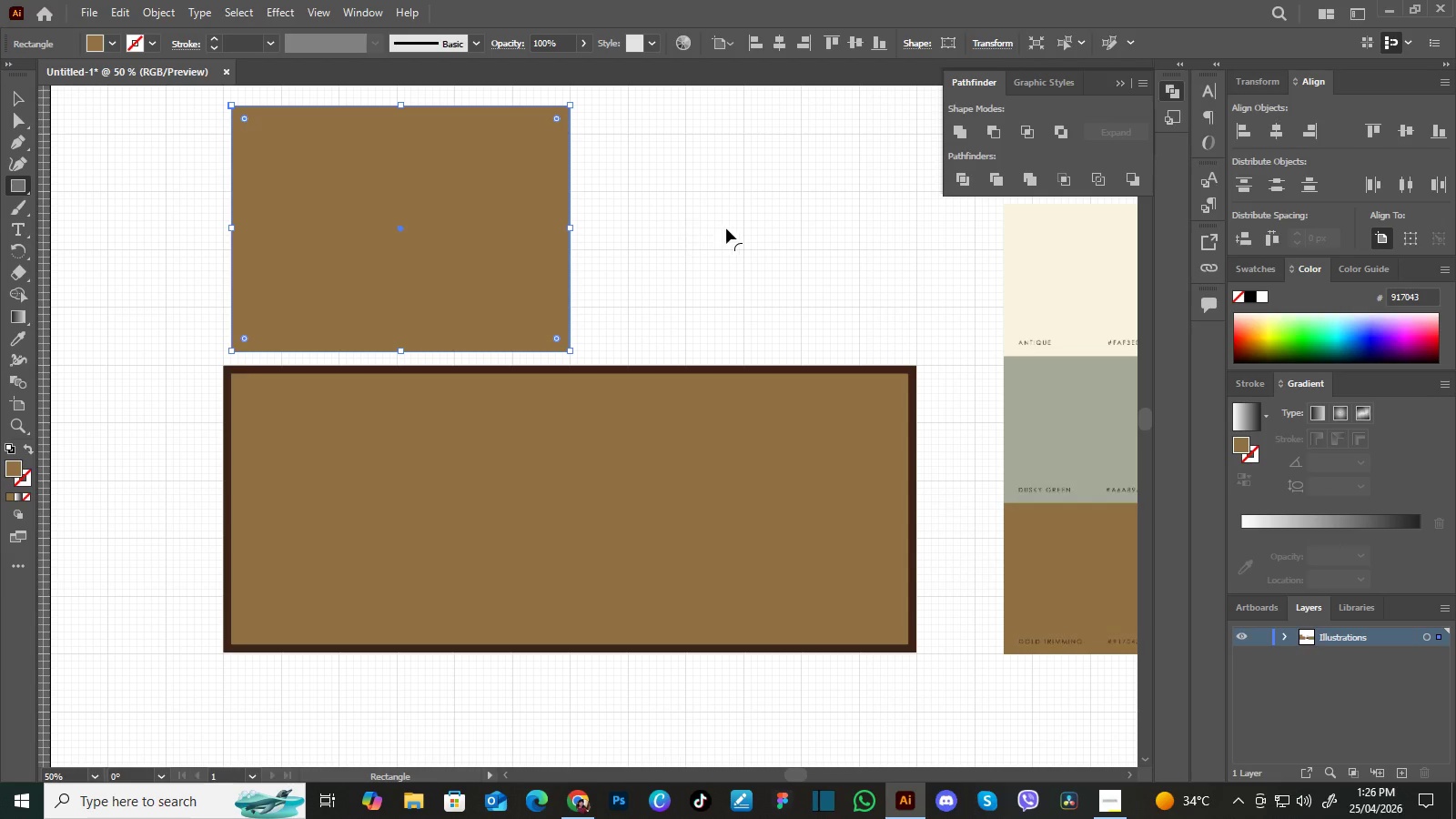 
left_click([726, 228])
 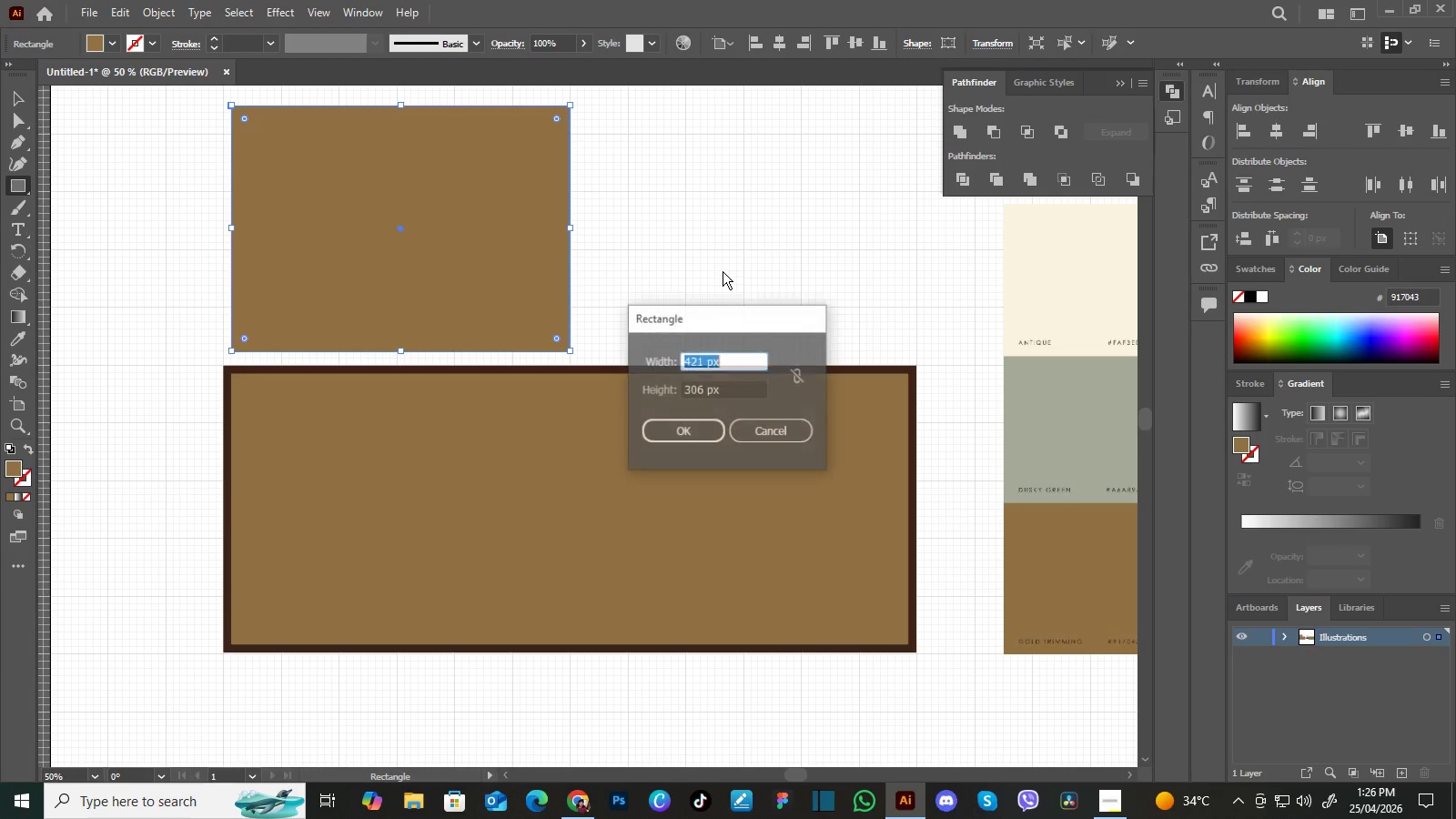 
hold_key(key=Space, duration=0.67)
 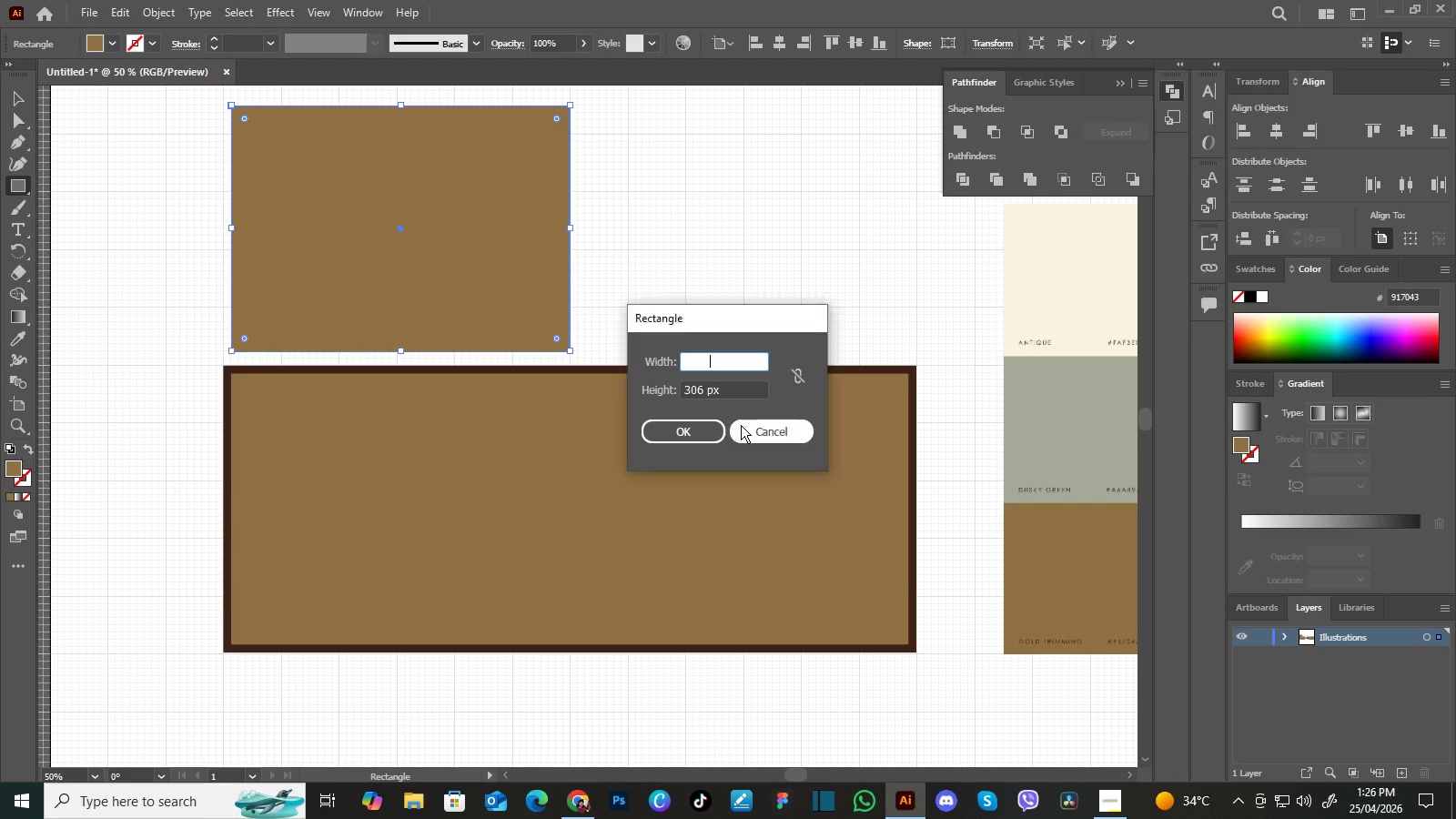 
left_click_drag(start_coordinate=[727, 268], to_coordinate=[720, 290])
 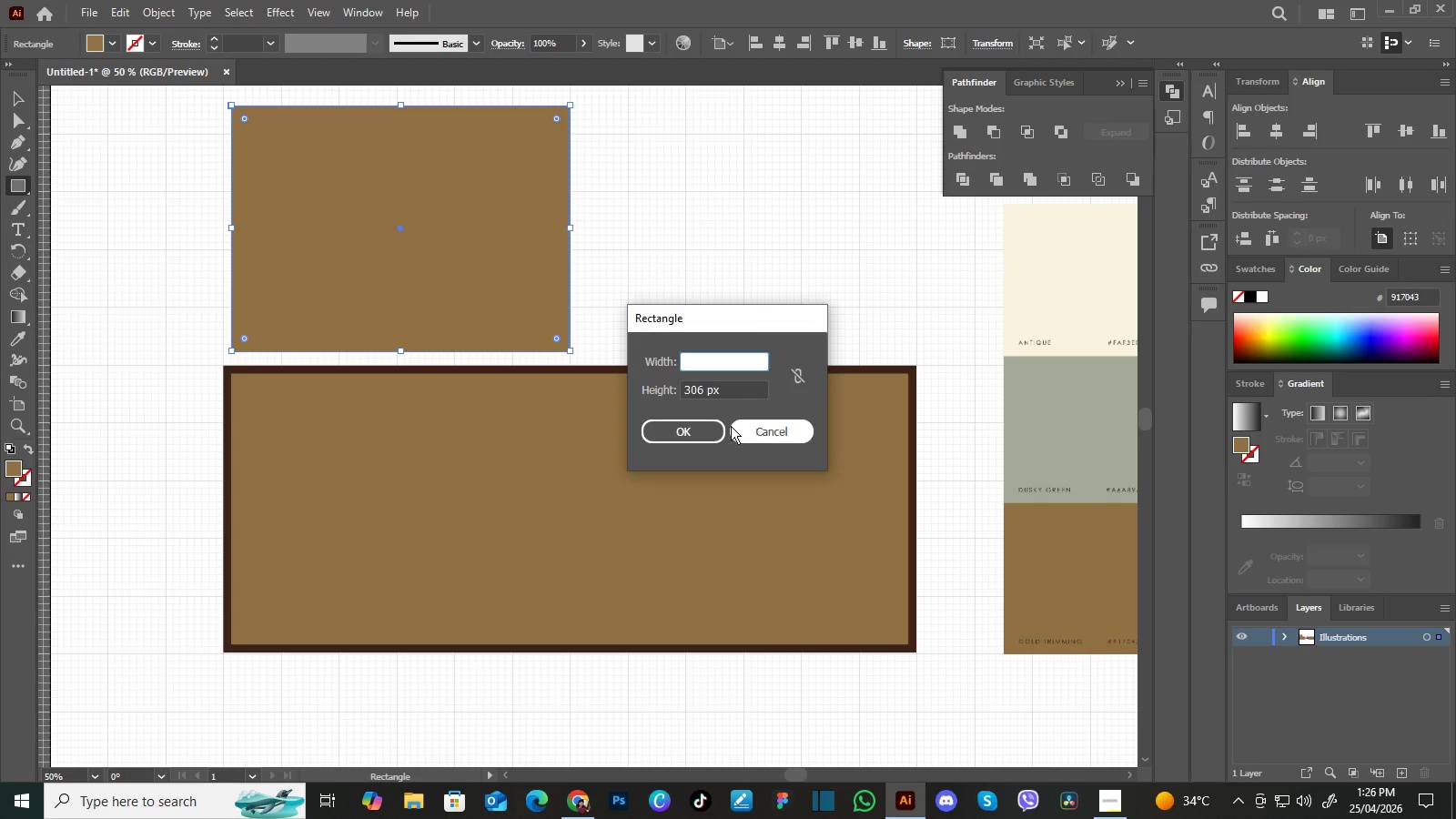 
left_click([709, 426])
 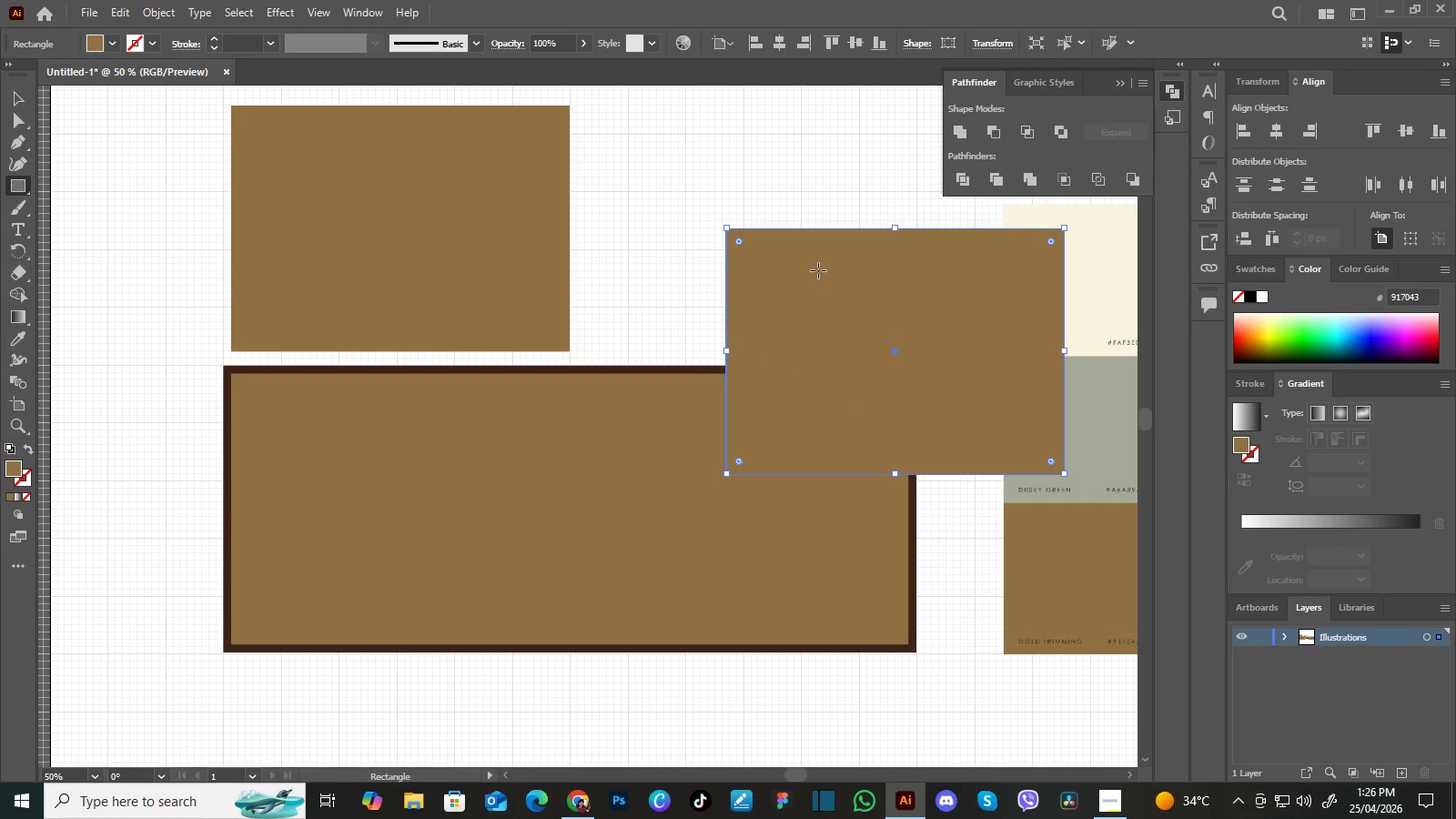 
key(Delete)
 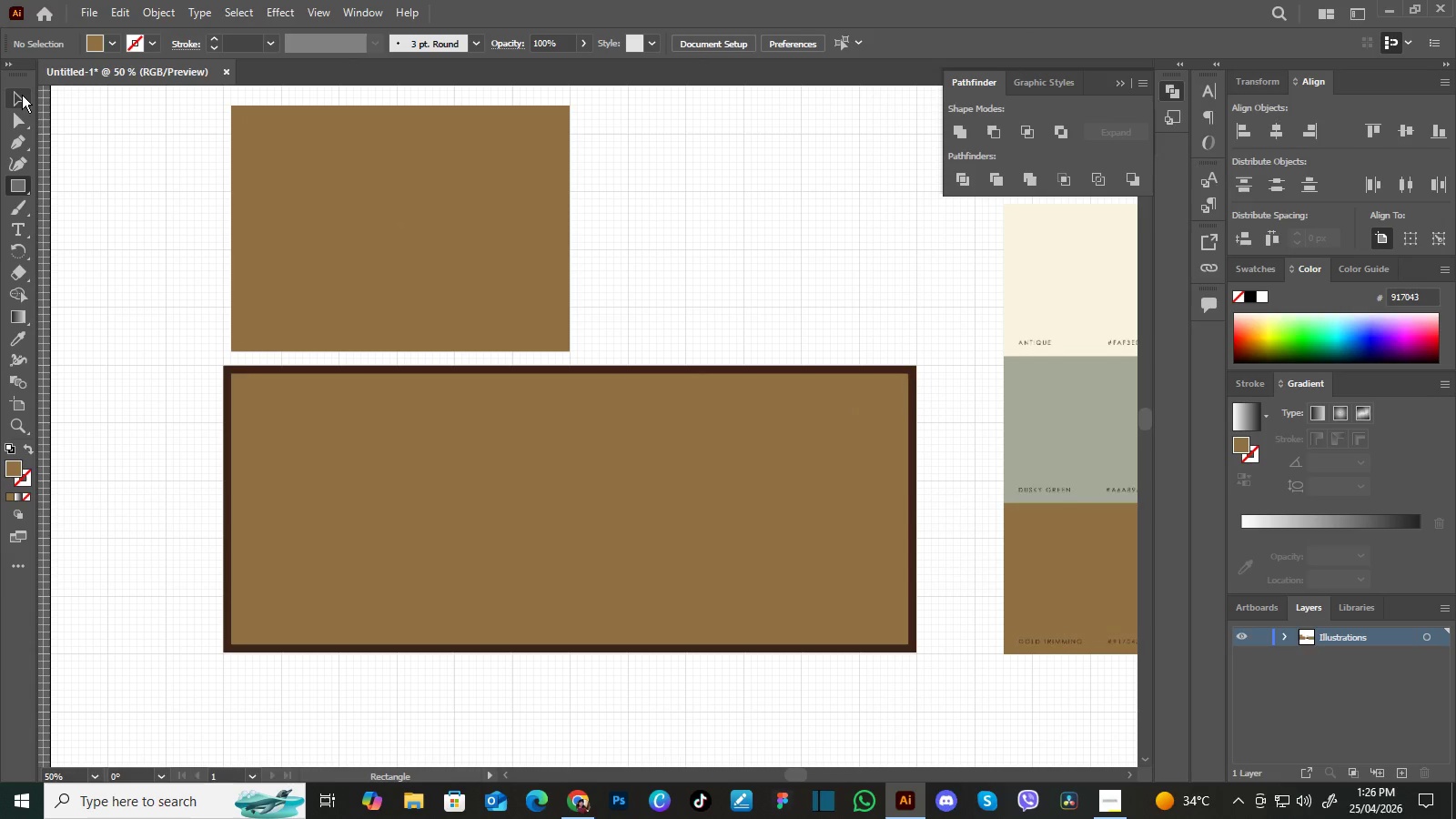 
double_click([338, 193])
 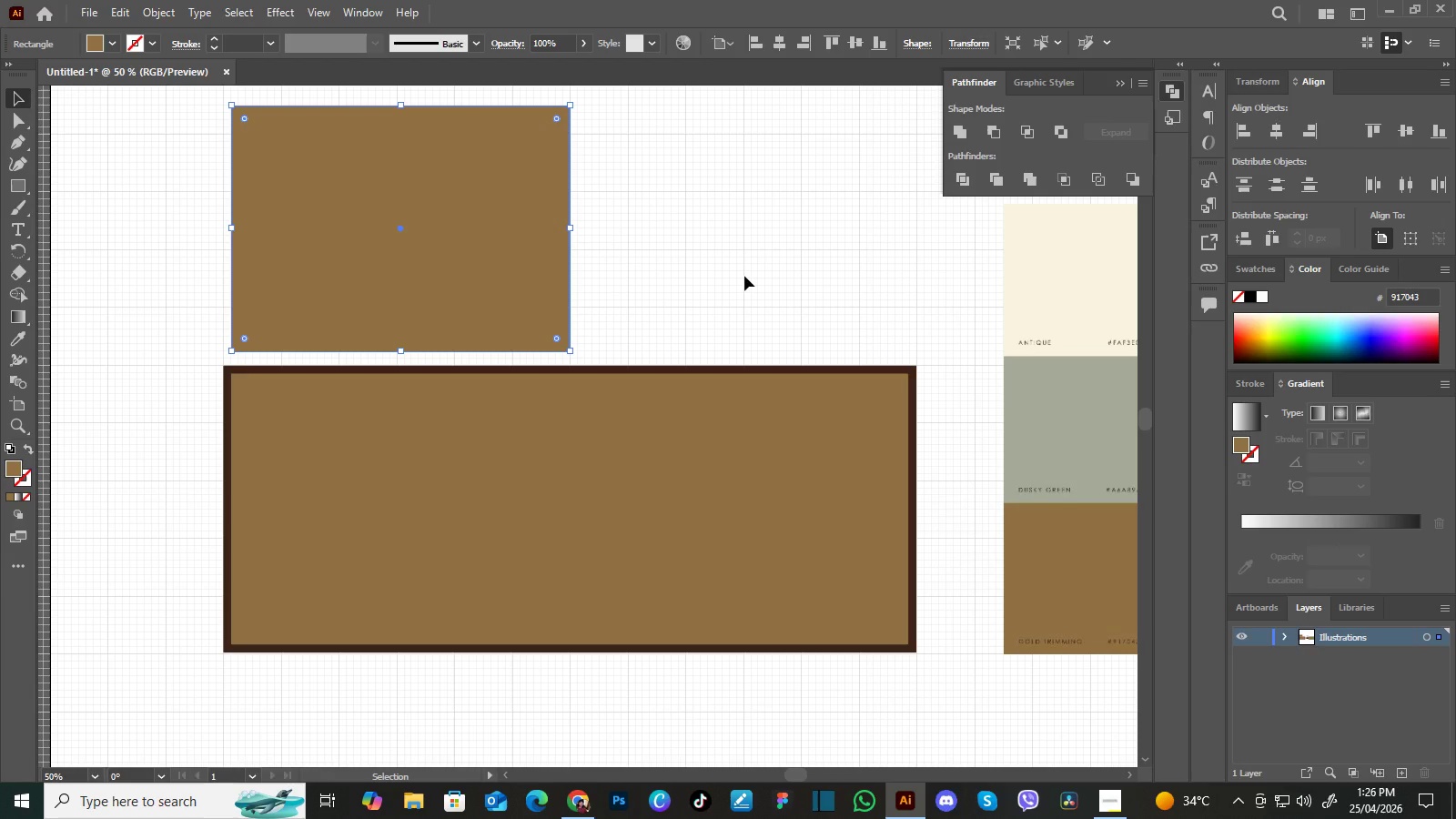 
wait(11.08)
 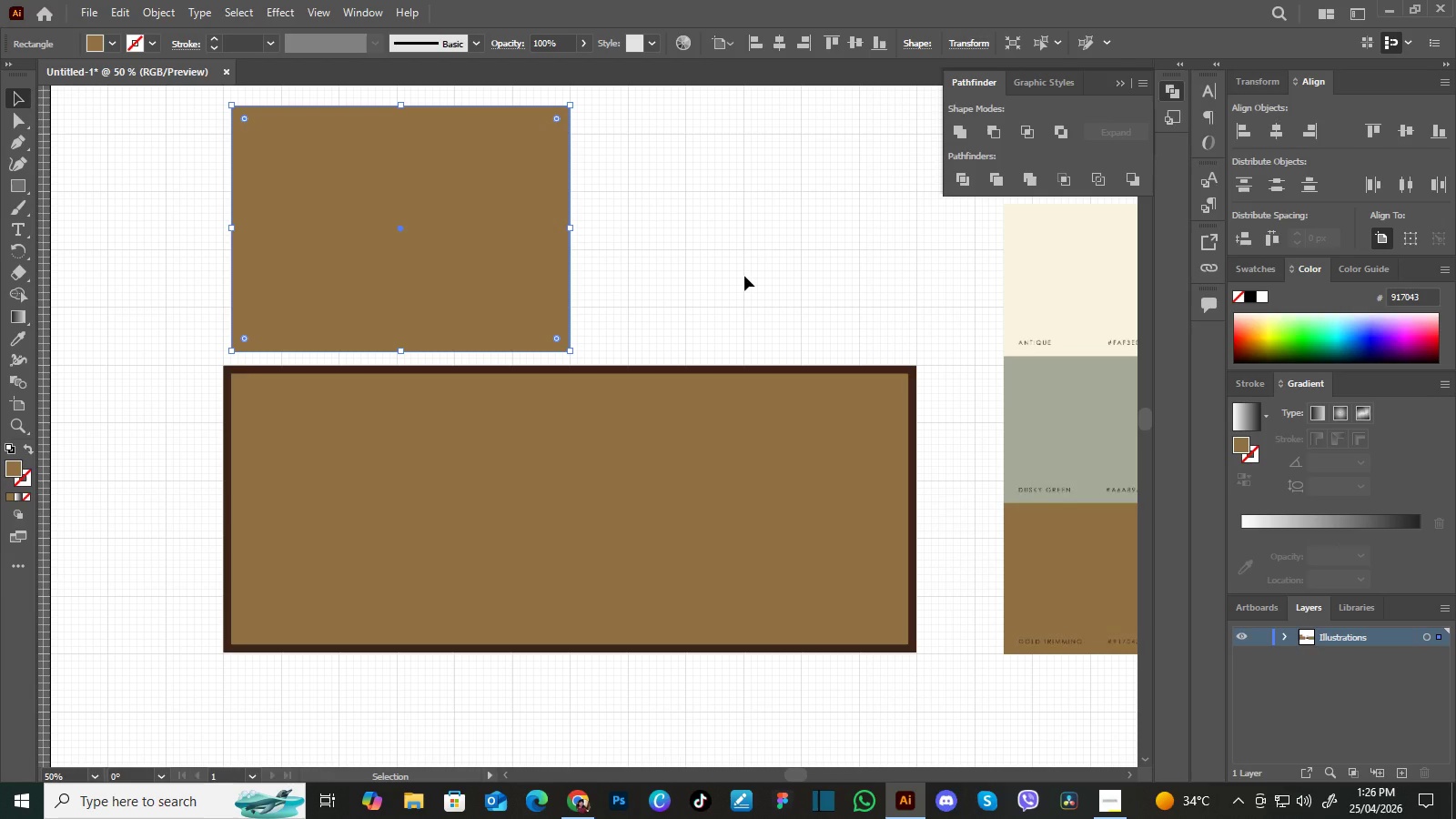 
key(Delete)
 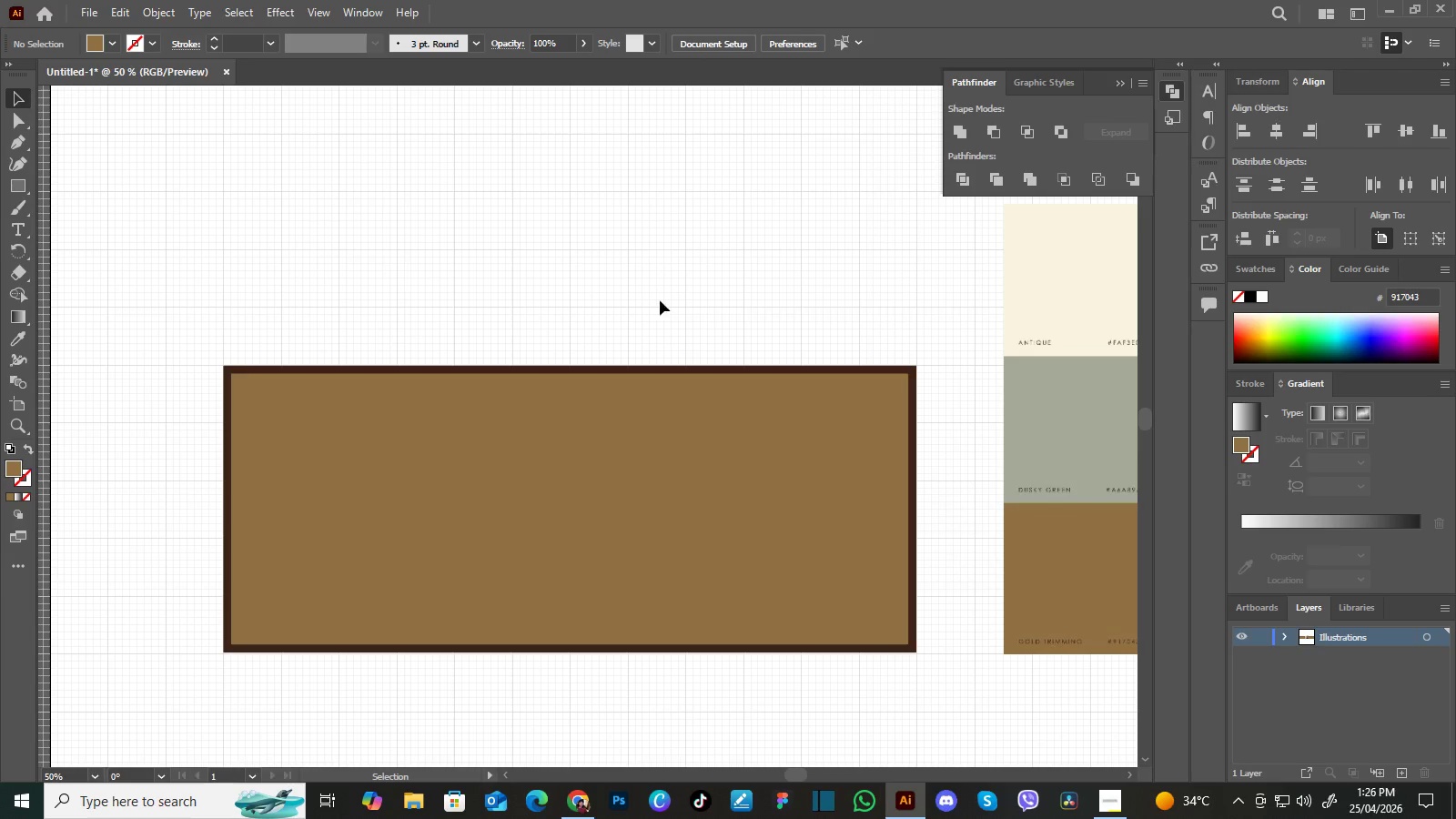 
hold_key(key=Space, duration=0.59)
 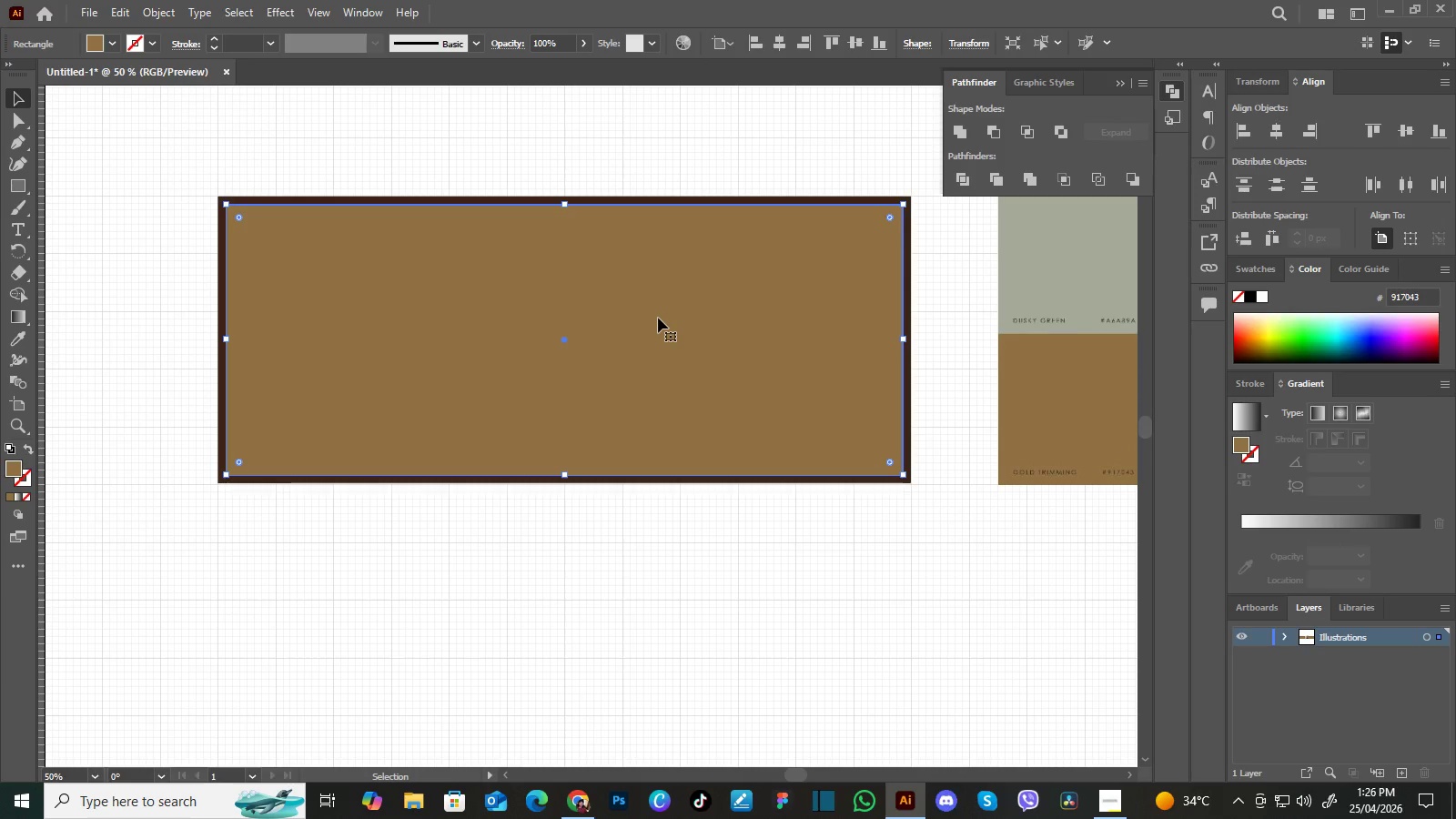 
left_click_drag(start_coordinate=[693, 467], to_coordinate=[688, 297])
 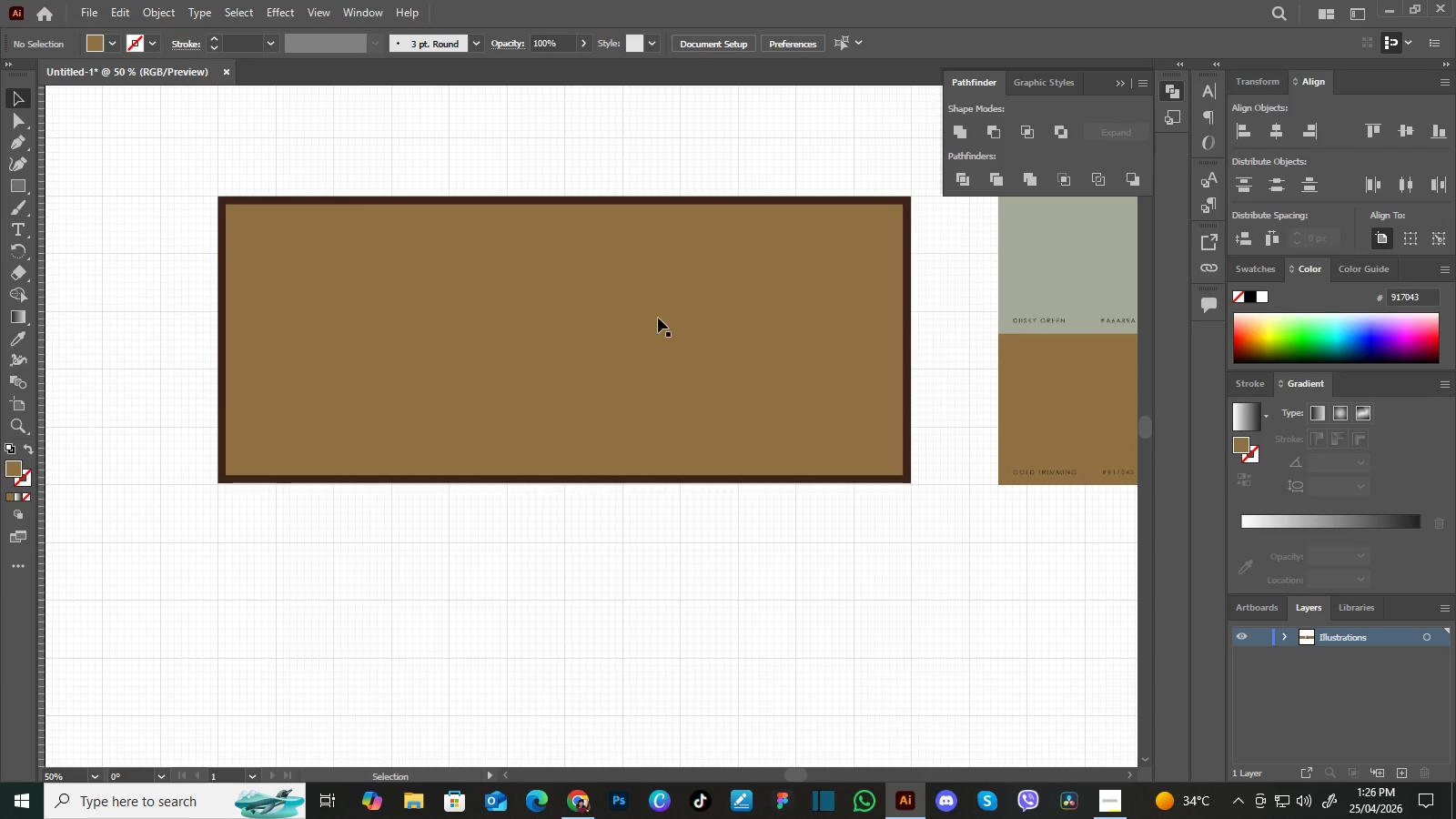 
left_click([658, 318])
 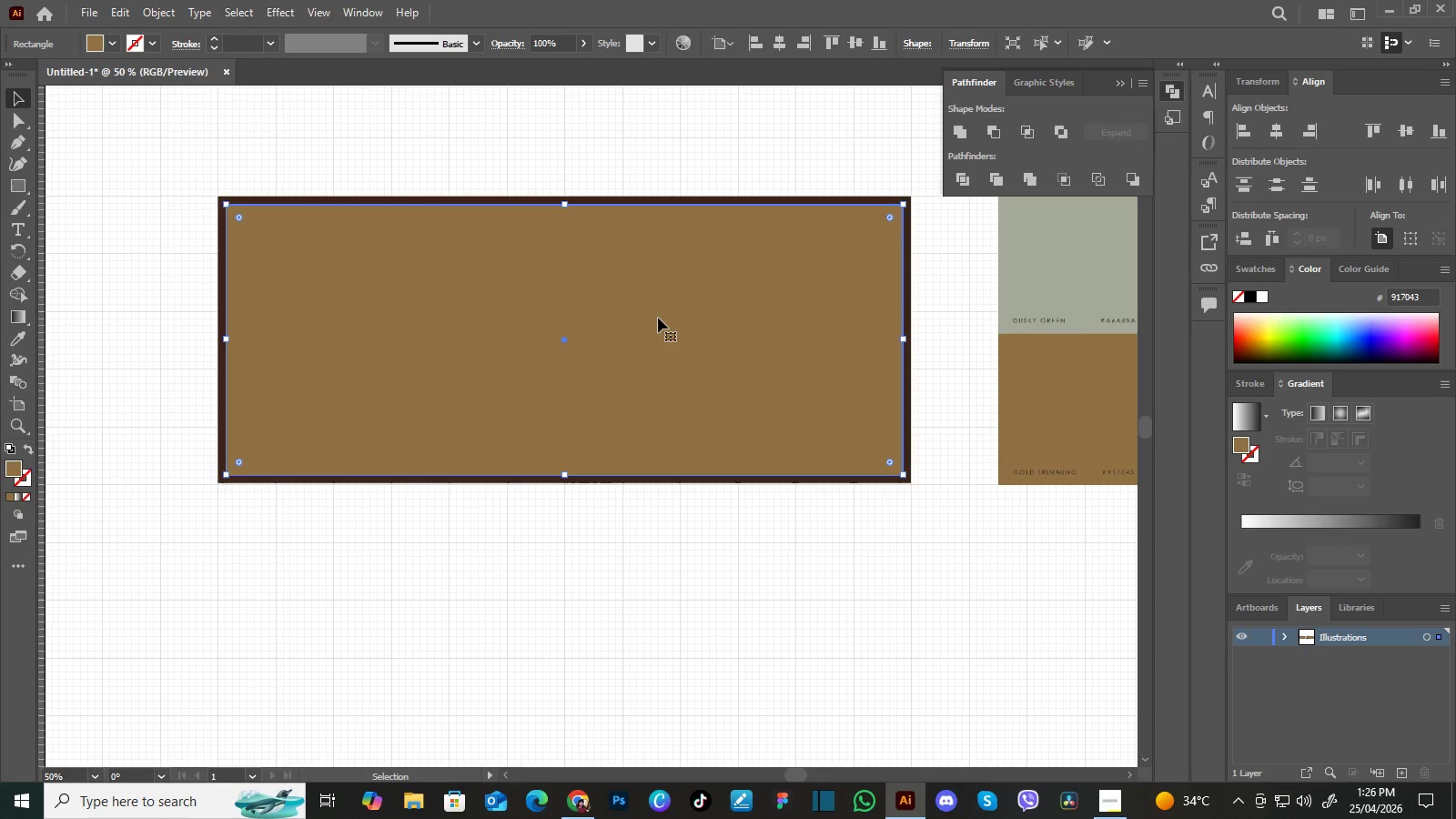 
hold_key(key=AltLeft, duration=1.5)
left_click_drag(start_coordinate=[658, 318], to_coordinate=[678, 616])
 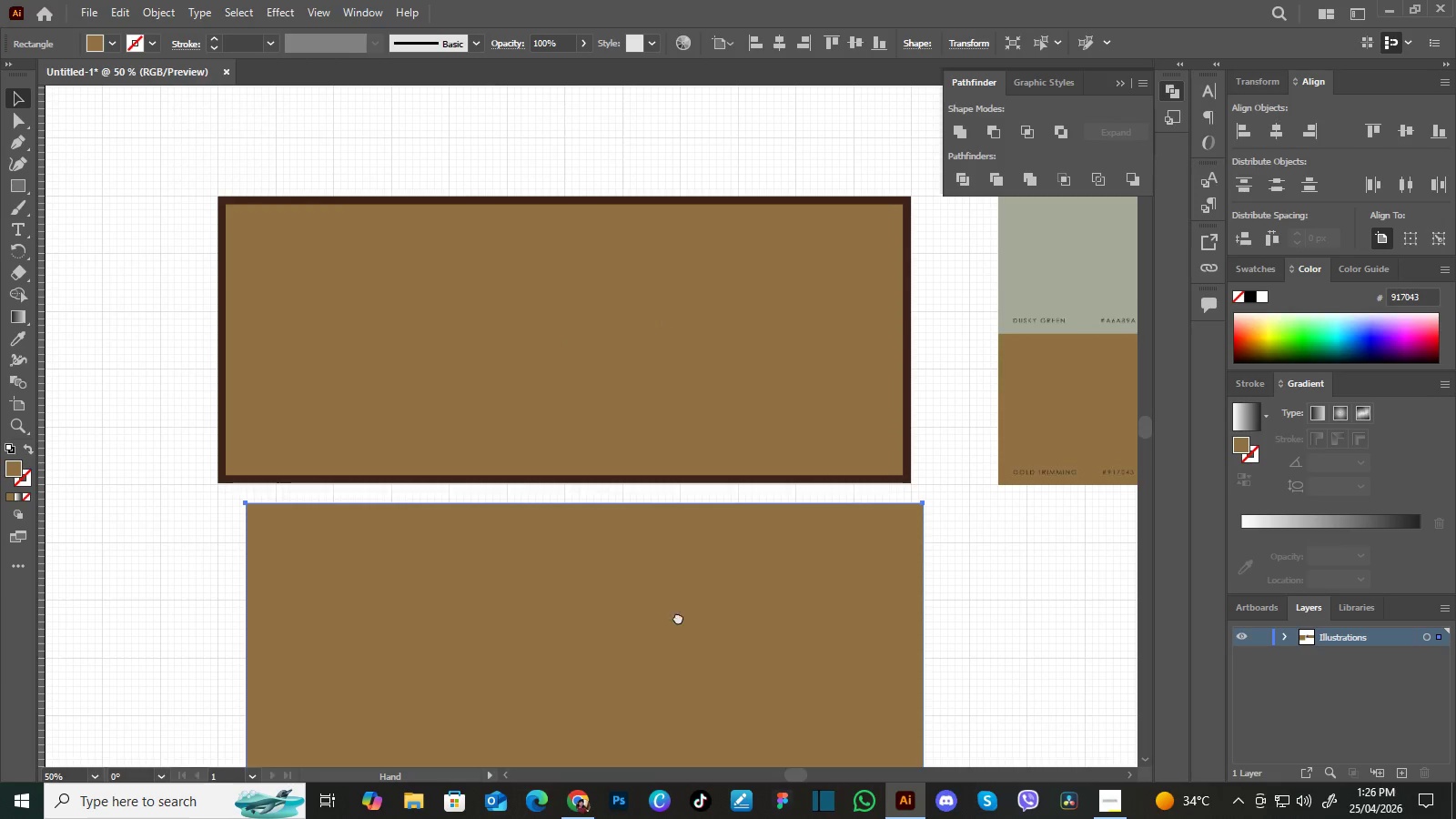 
key(Alt+AltLeft)
 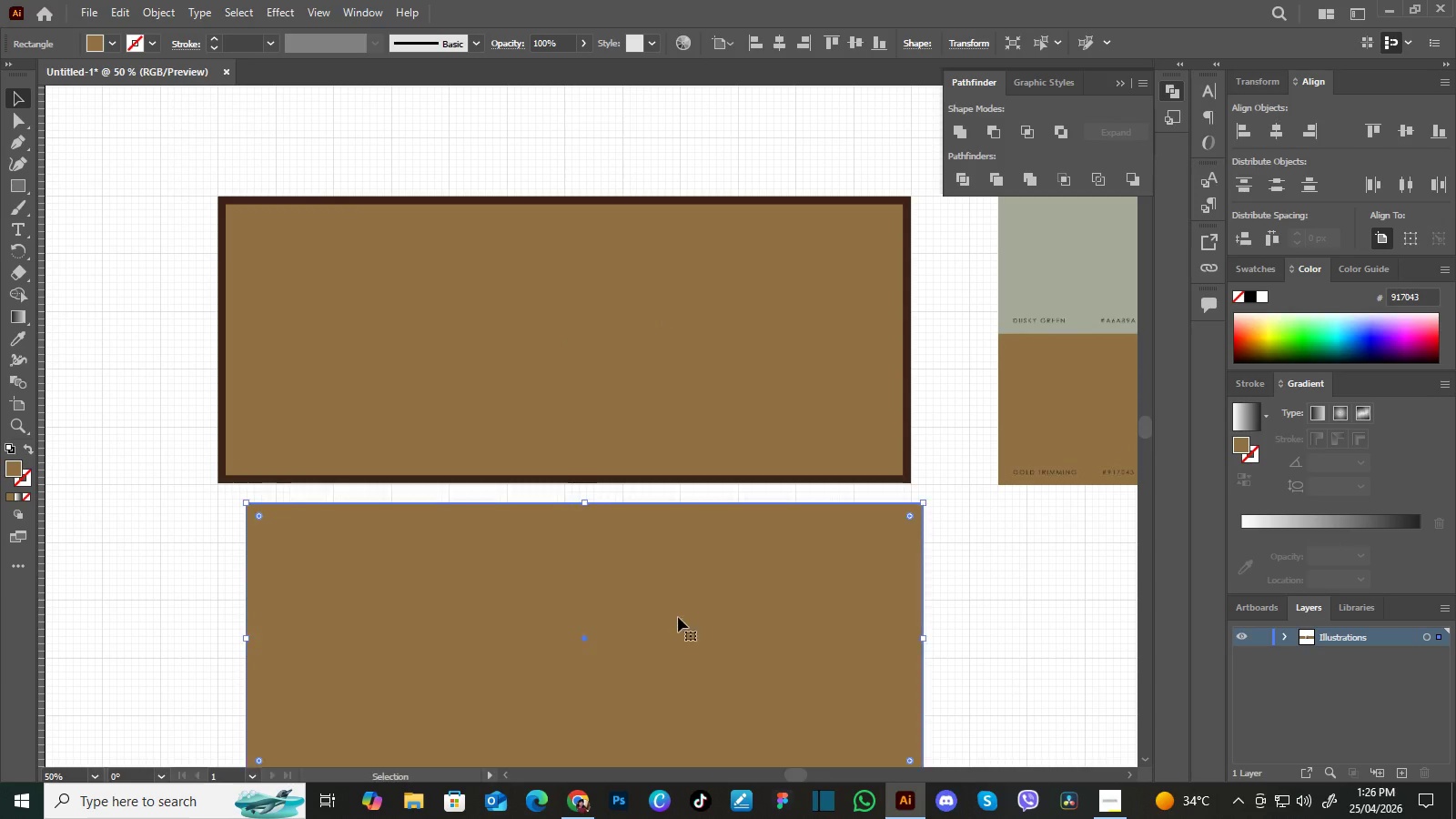 
key(Alt+AltLeft)
 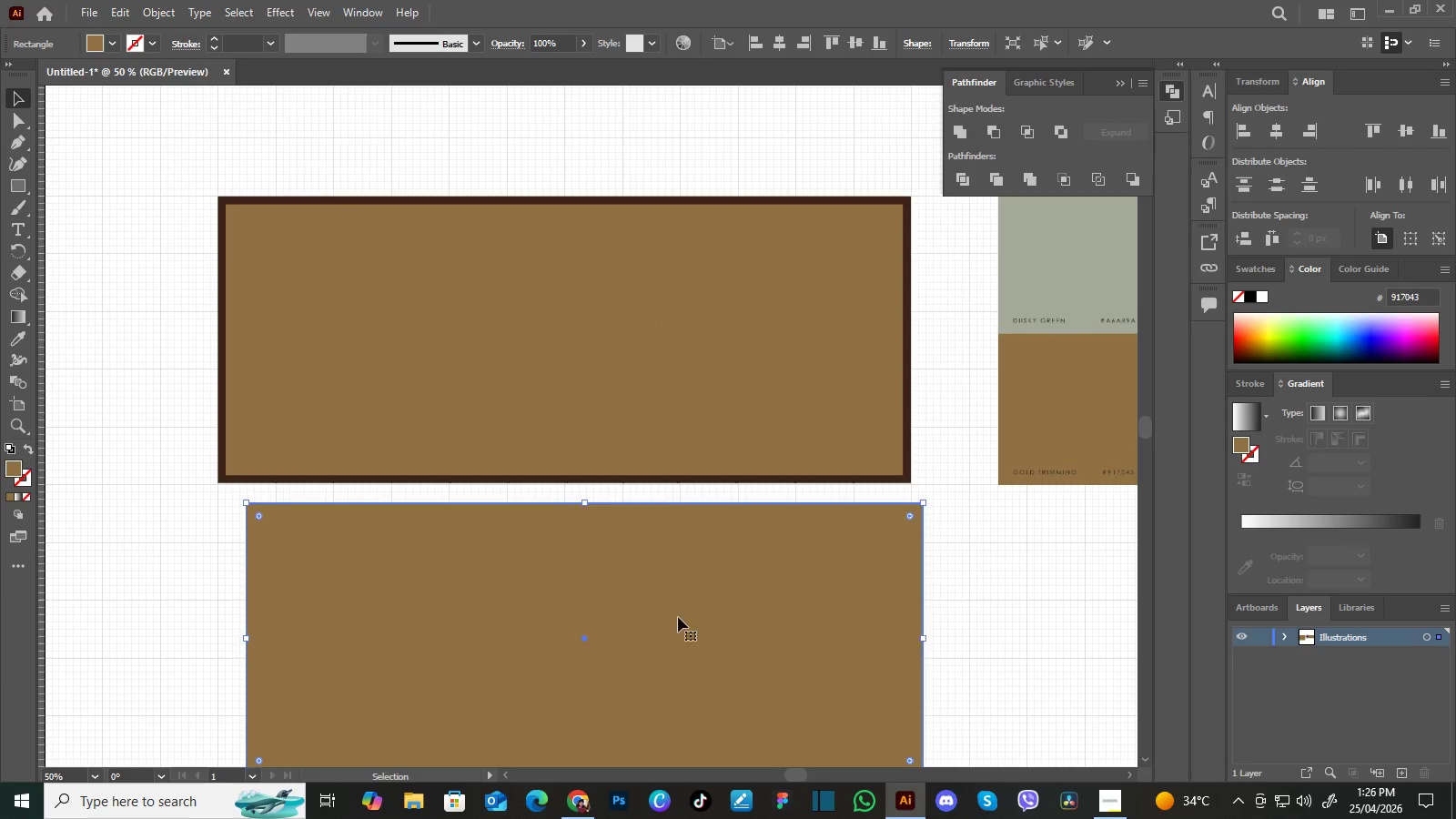 
hold_key(key=Space, duration=1.19)
 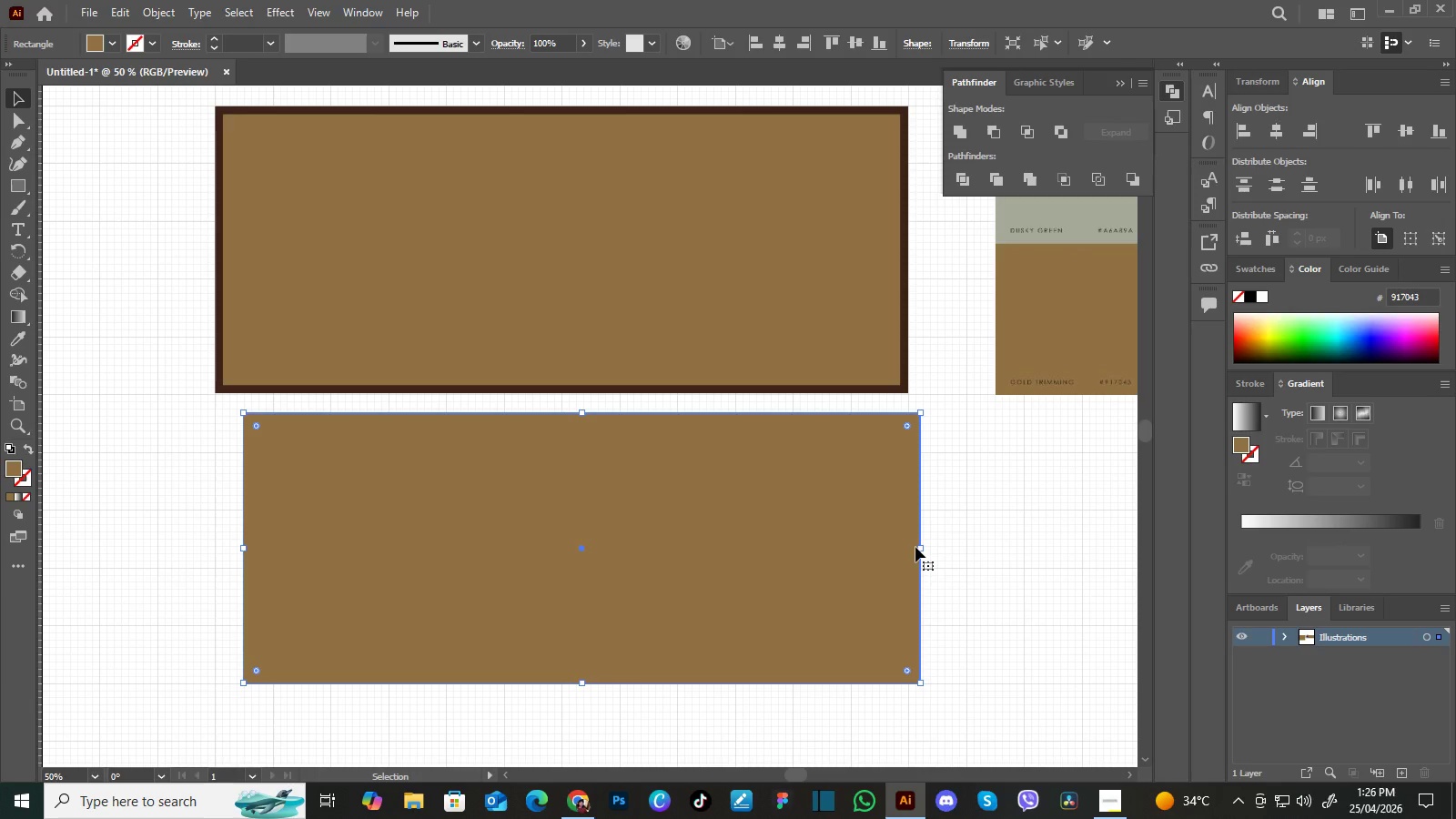 
left_click_drag(start_coordinate=[678, 617], to_coordinate=[679, 511])
 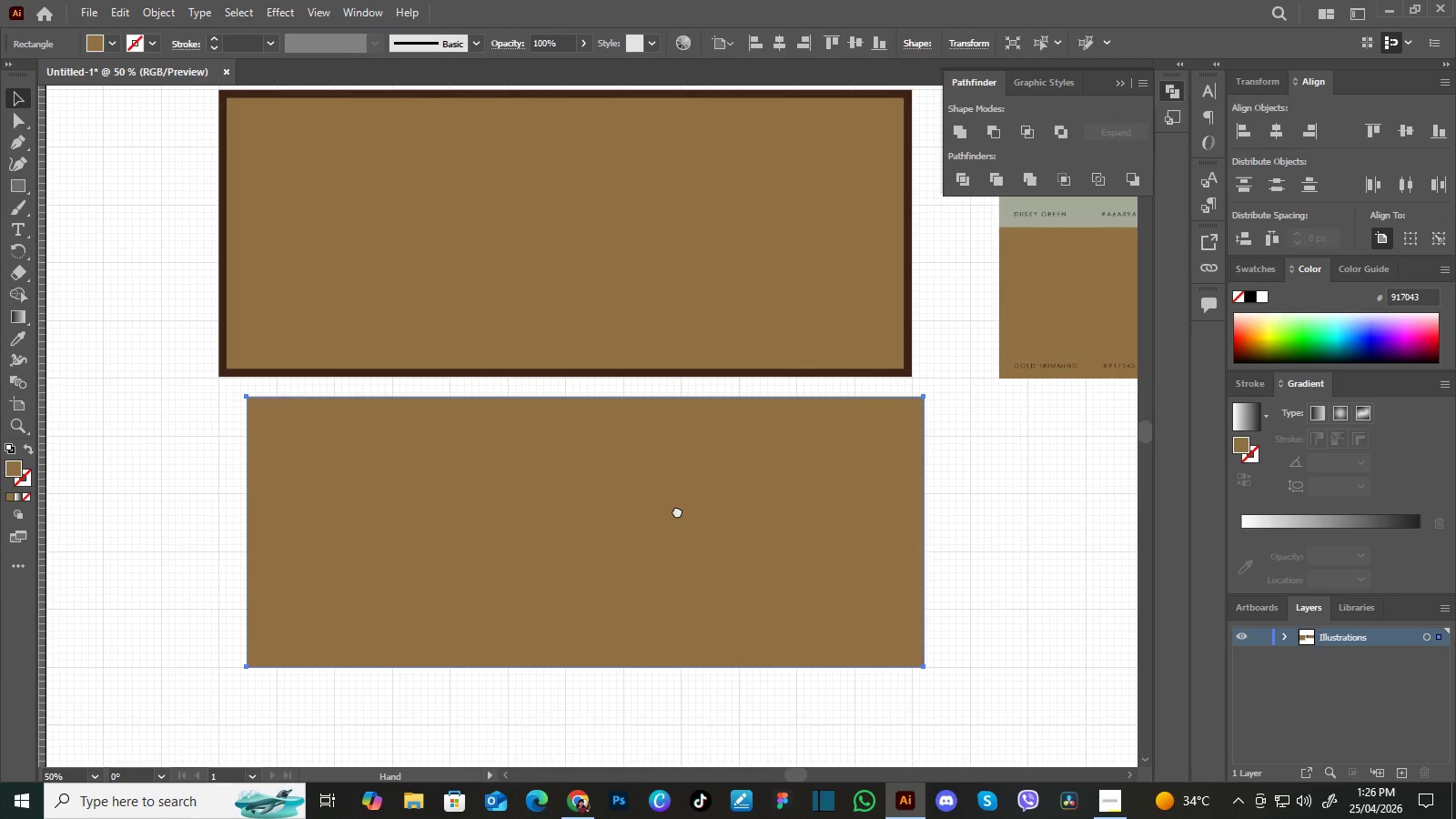 
left_click_drag(start_coordinate=[677, 511], to_coordinate=[673, 527])
 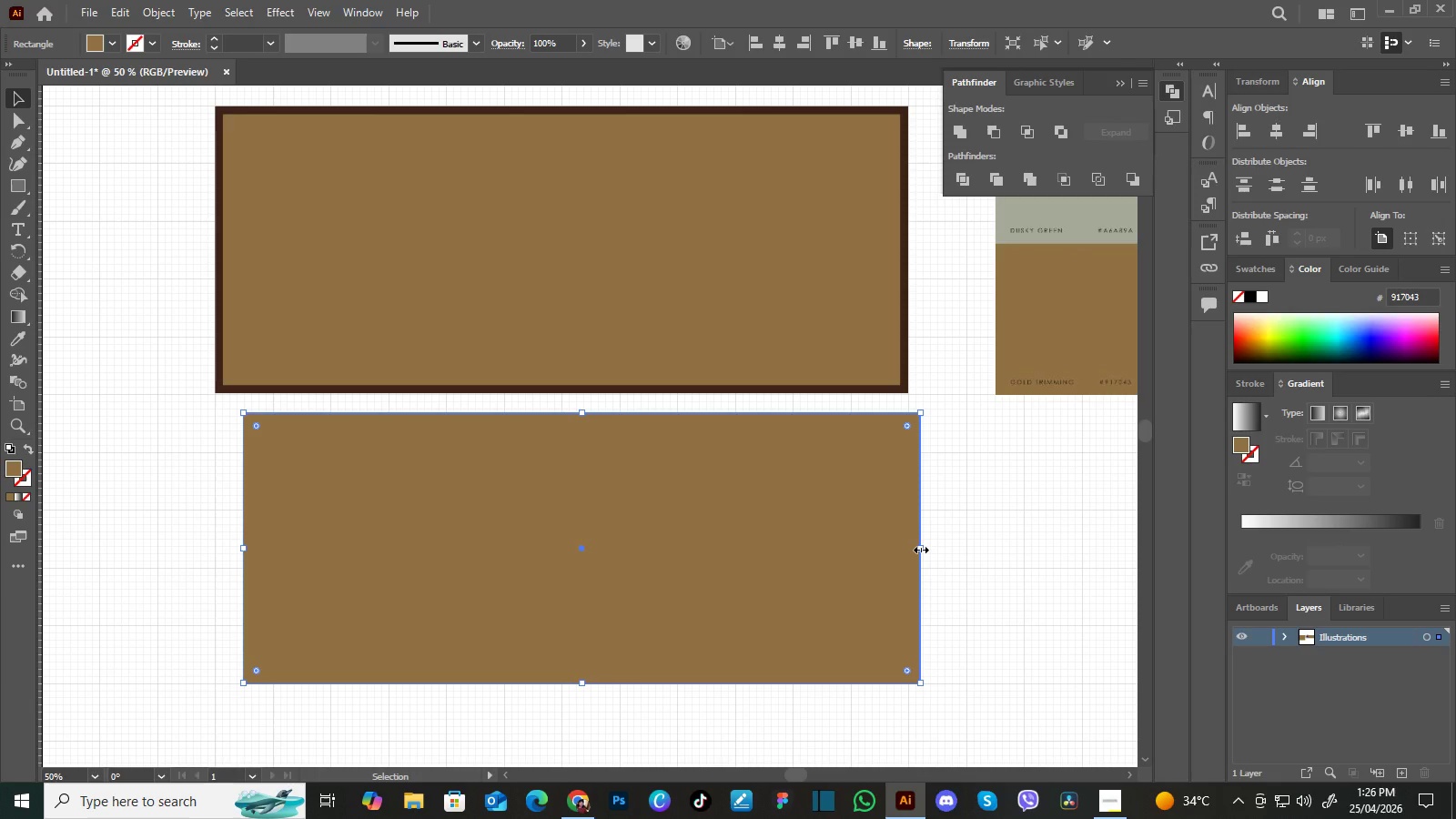 
left_click_drag(start_coordinate=[919, 548], to_coordinate=[878, 541])
 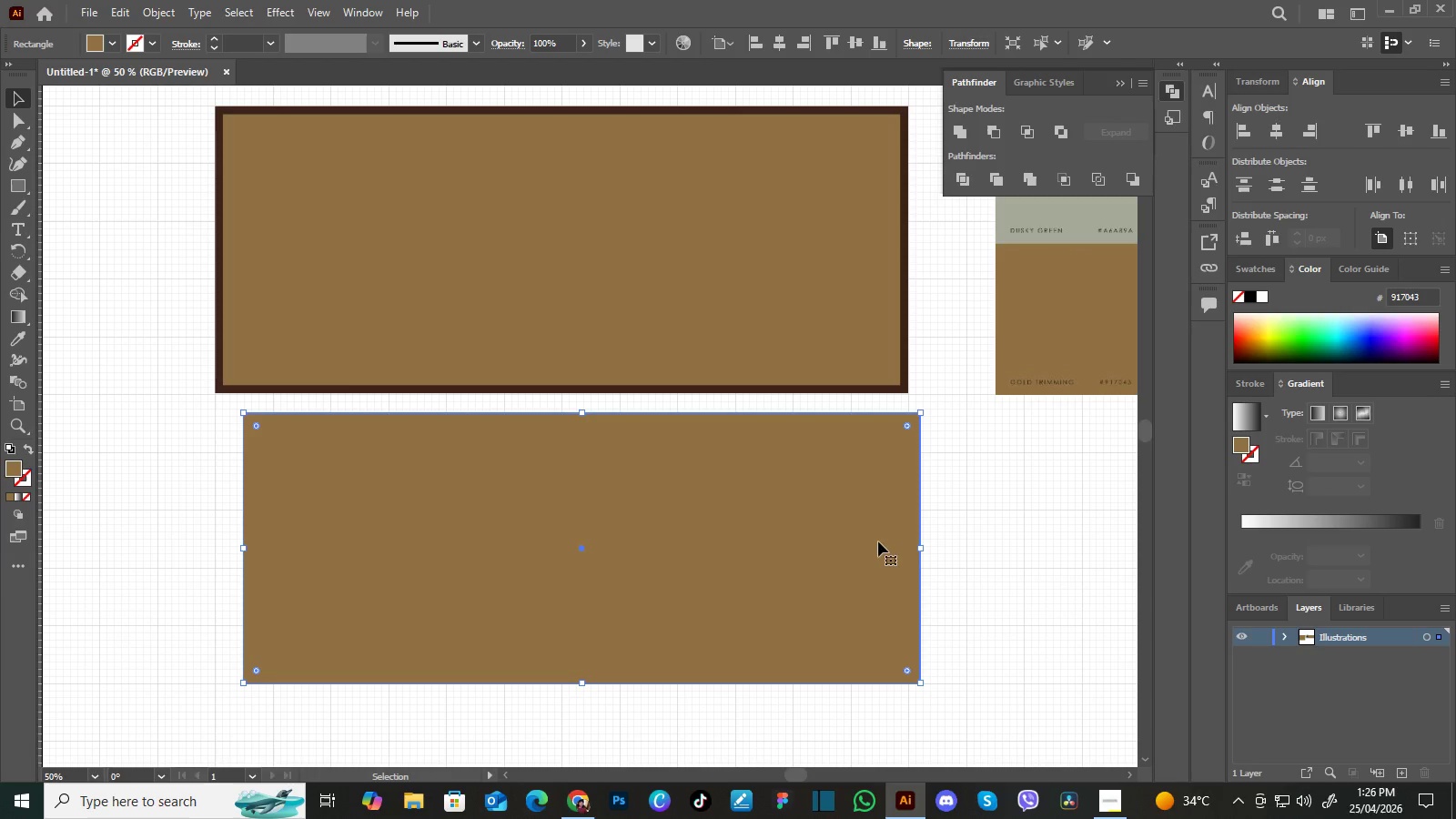 
hold_key(key=ShiftLeft, duration=0.59)
 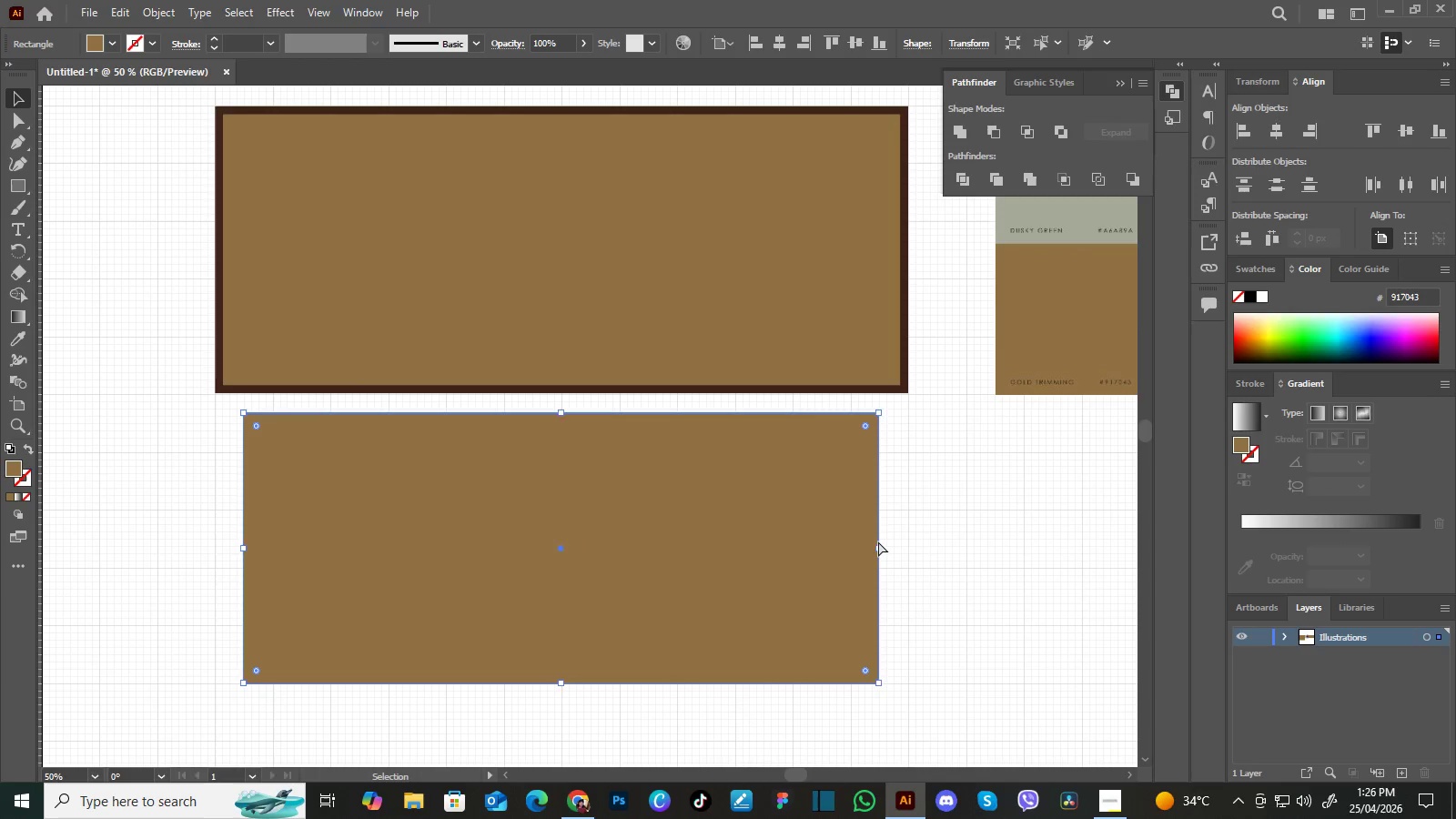 
key(Control+Z)
 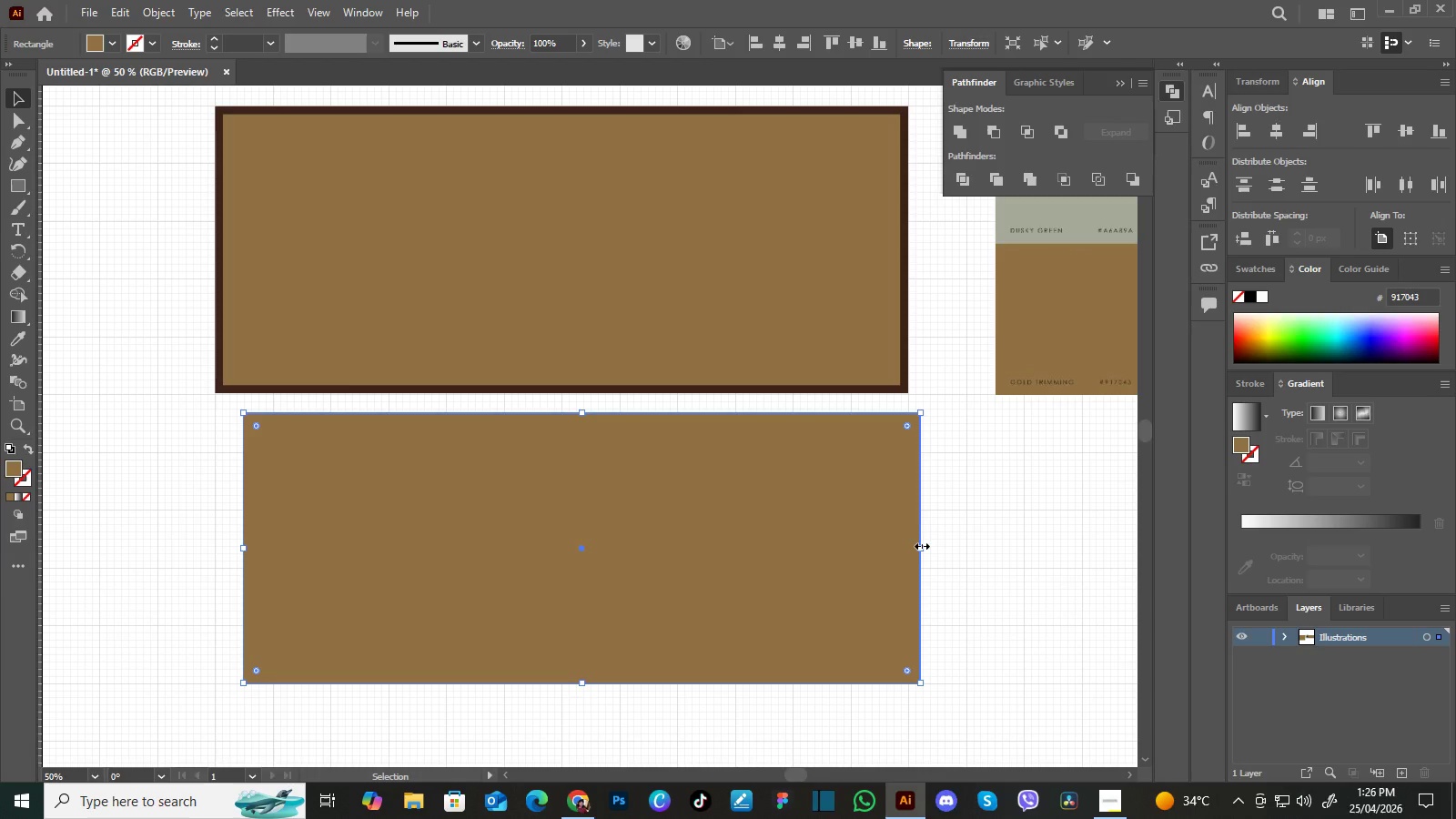 
left_click_drag(start_coordinate=[920, 546], to_coordinate=[251, 506])
 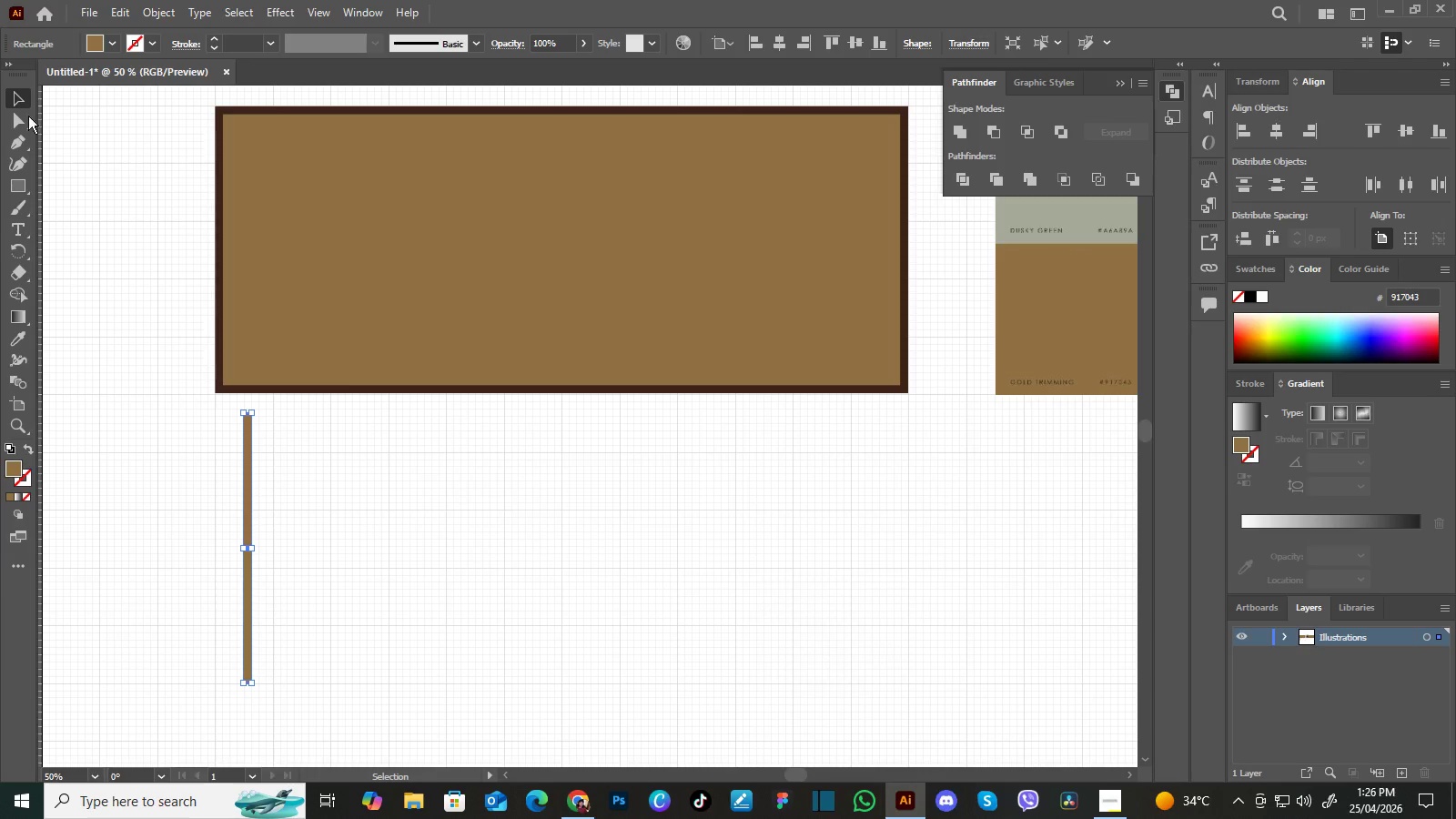 
left_click([23, 103])
 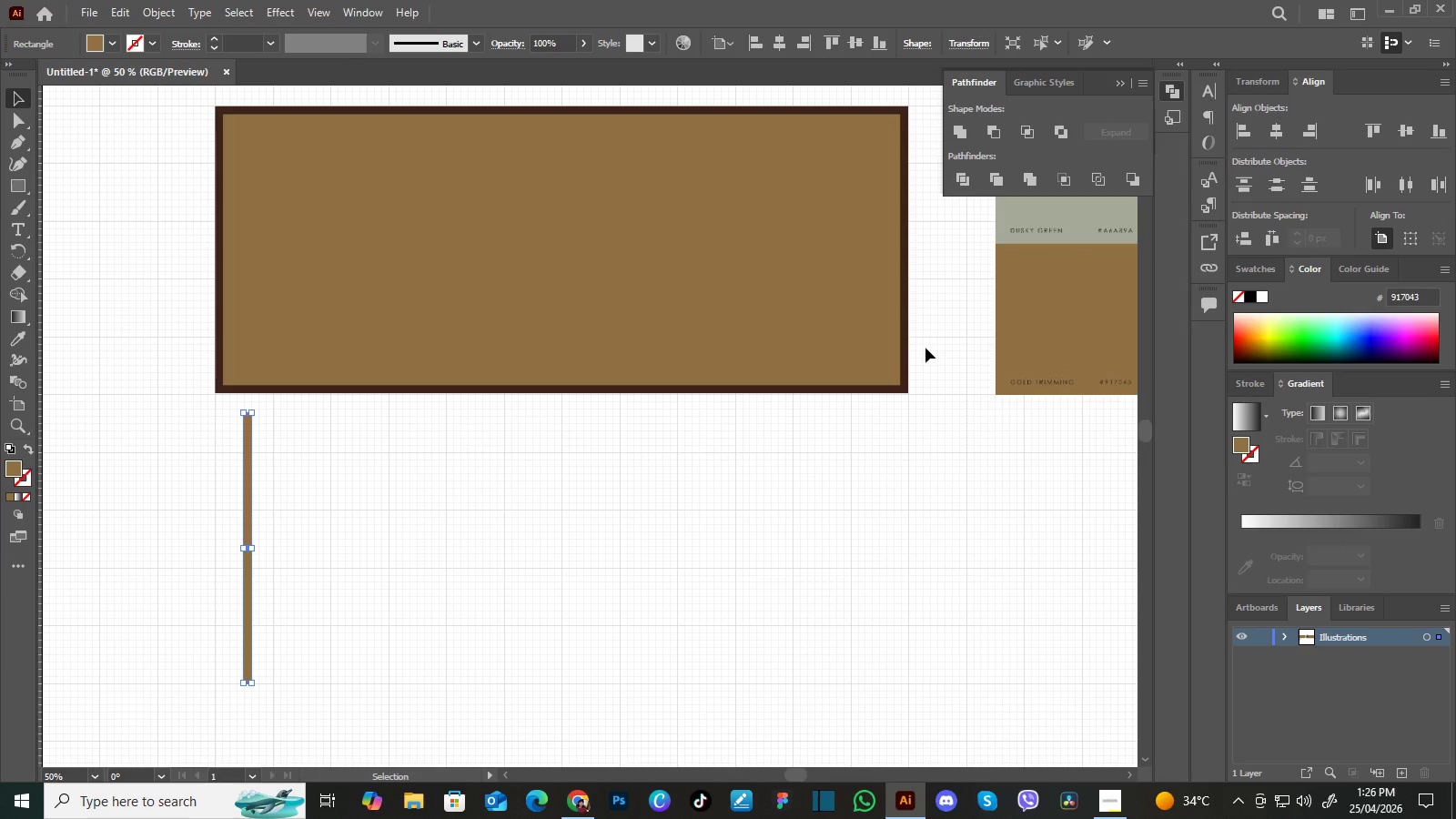 
key(I)
 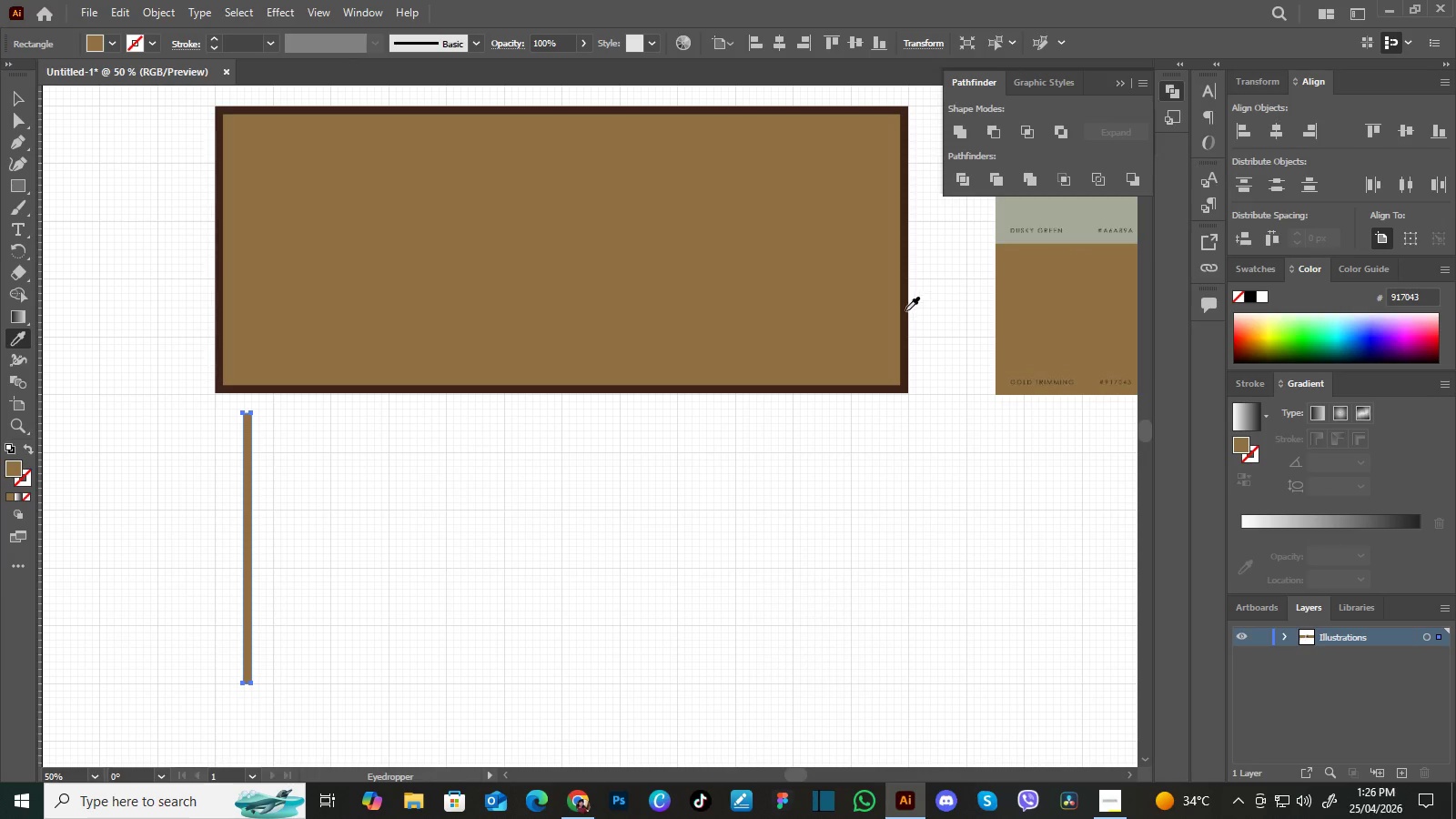 
left_click([905, 311])
 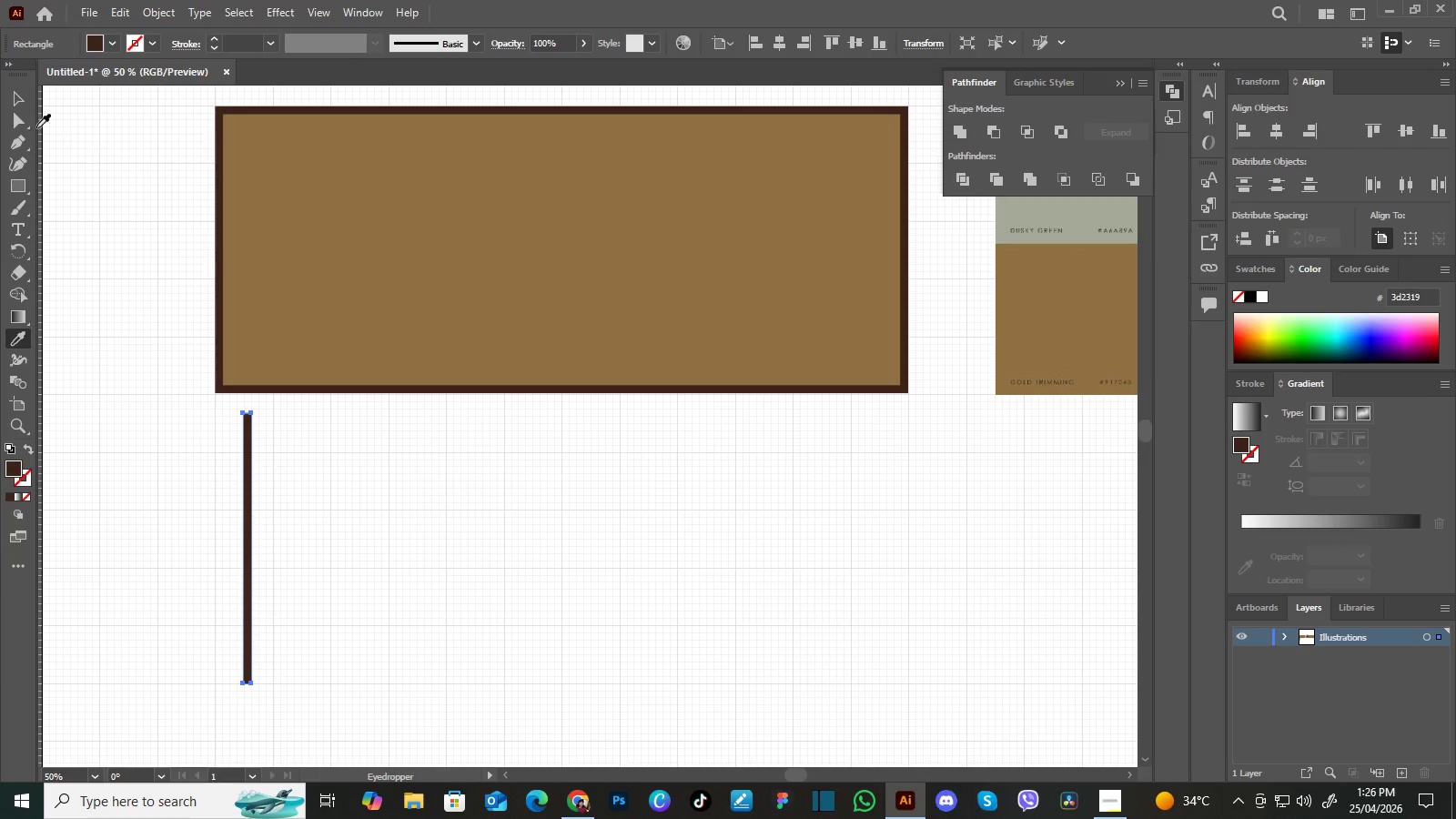 
left_click([20, 101])
 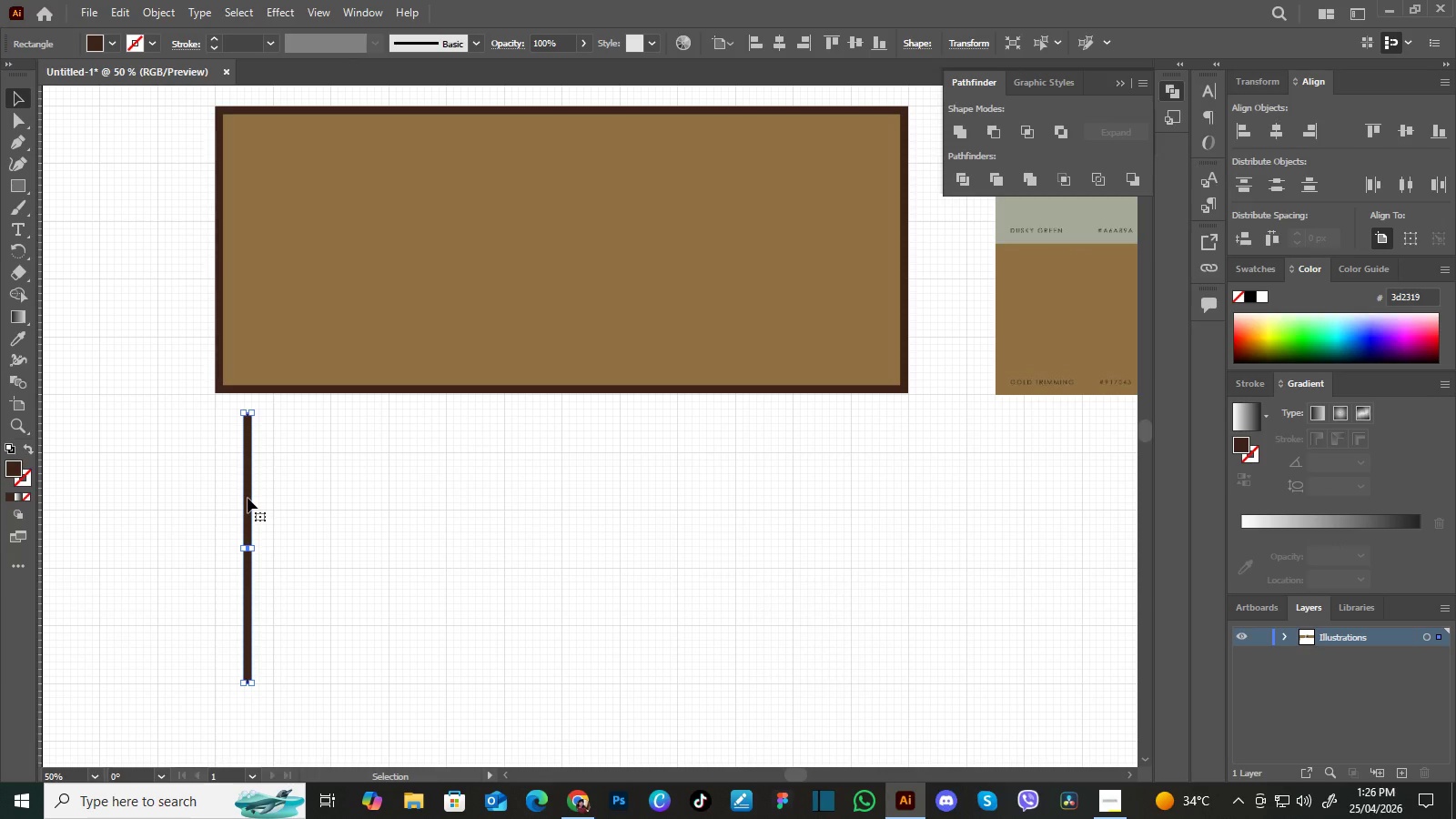 
left_click_drag(start_coordinate=[248, 498], to_coordinate=[564, 199])
 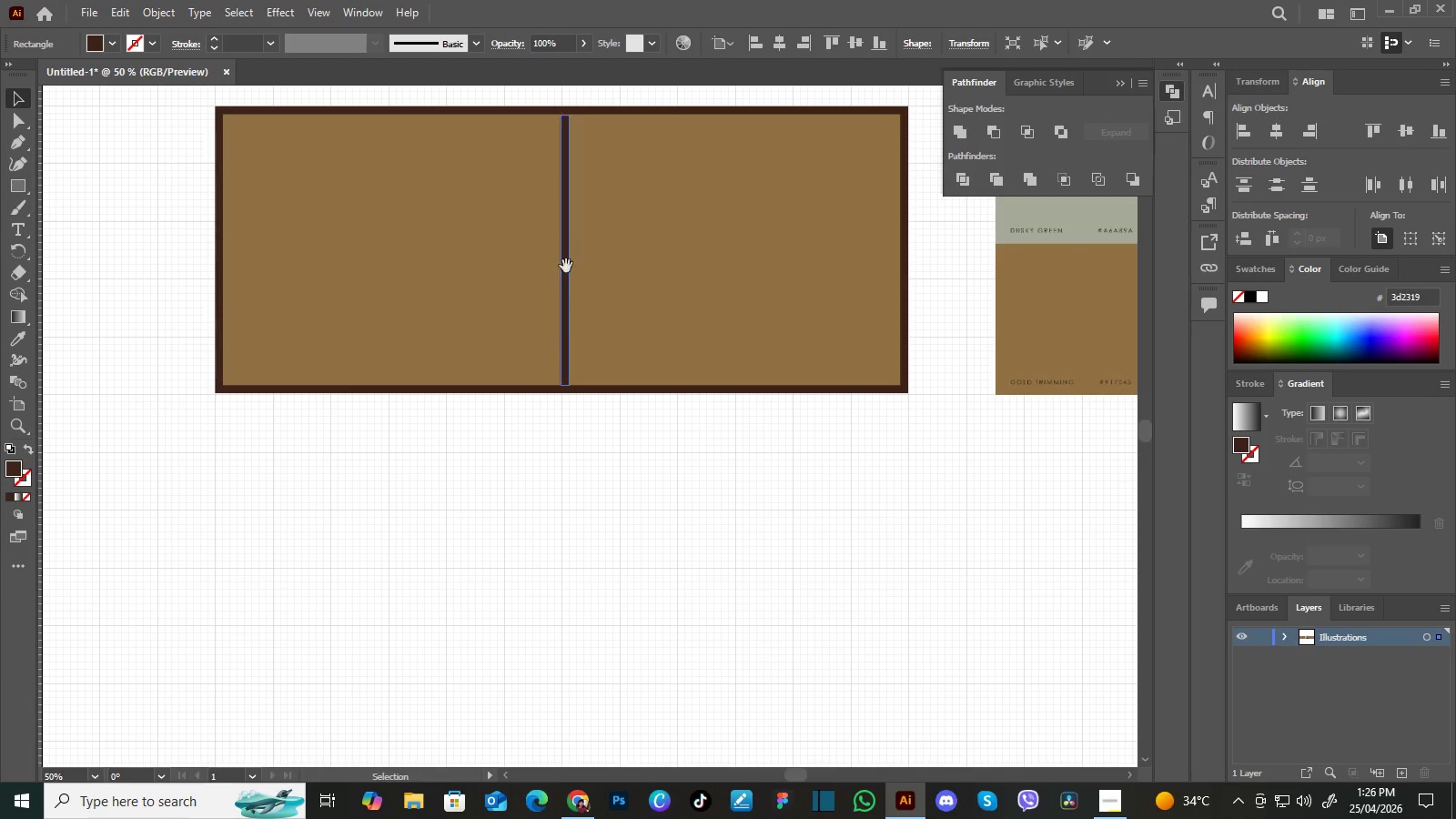 
hold_key(key=Space, duration=0.64)
 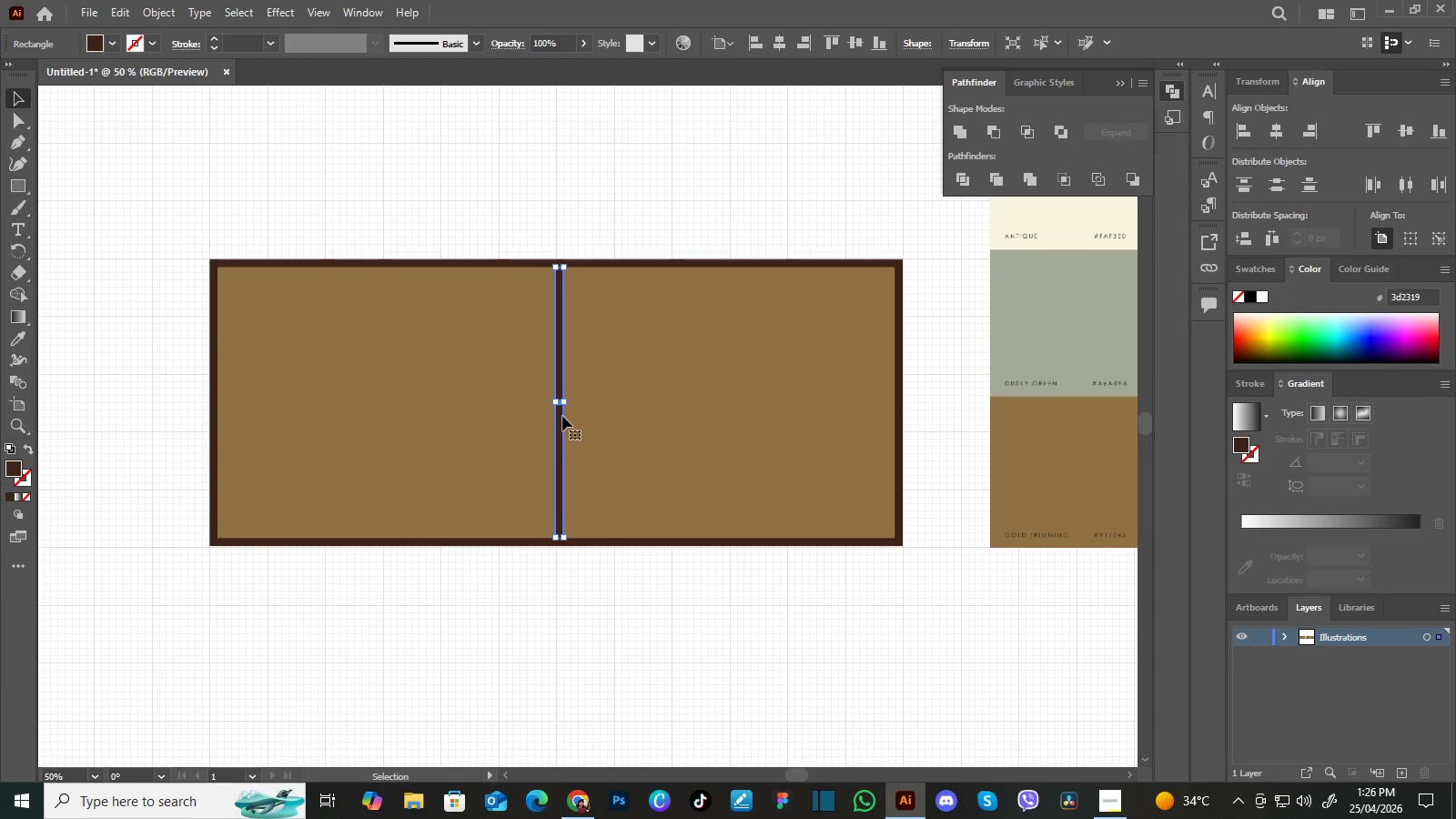 
left_click_drag(start_coordinate=[571, 408], to_coordinate=[565, 561])
 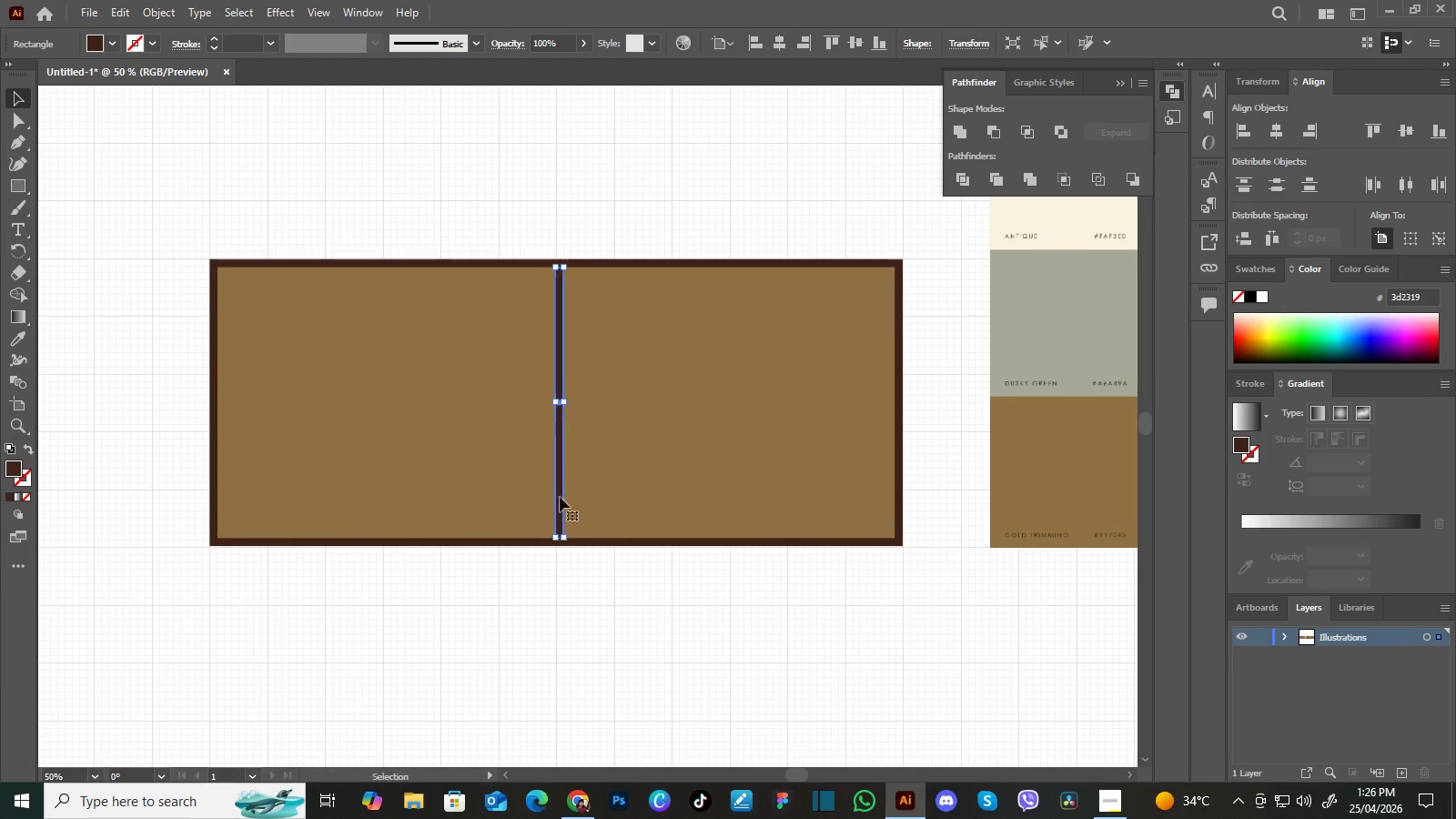 
left_click_drag(start_coordinate=[561, 422], to_coordinate=[596, 452])
 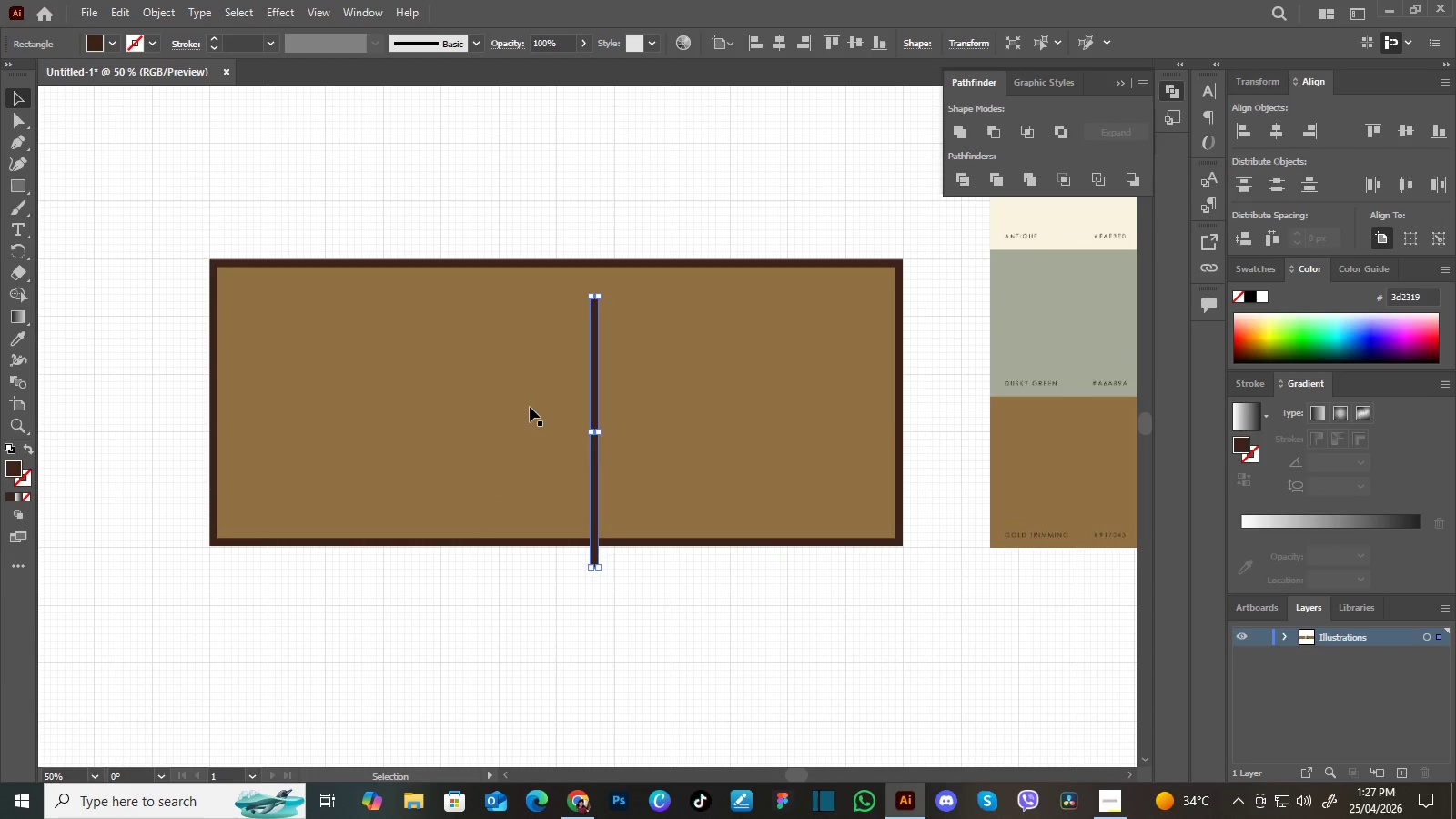 
hold_key(key=ShiftLeft, duration=0.45)
left_click([530, 407])
 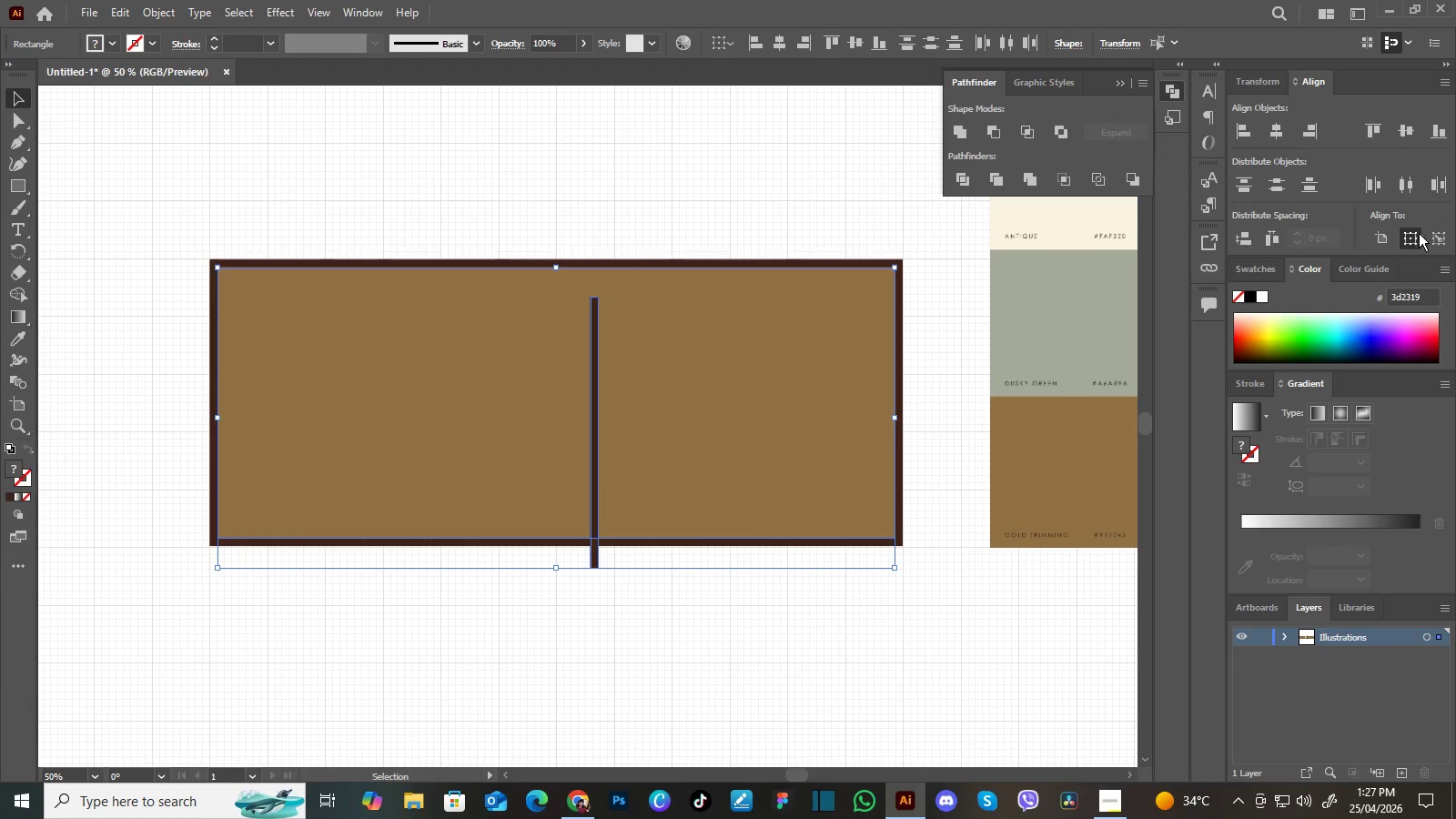 
left_click([1438, 234])
 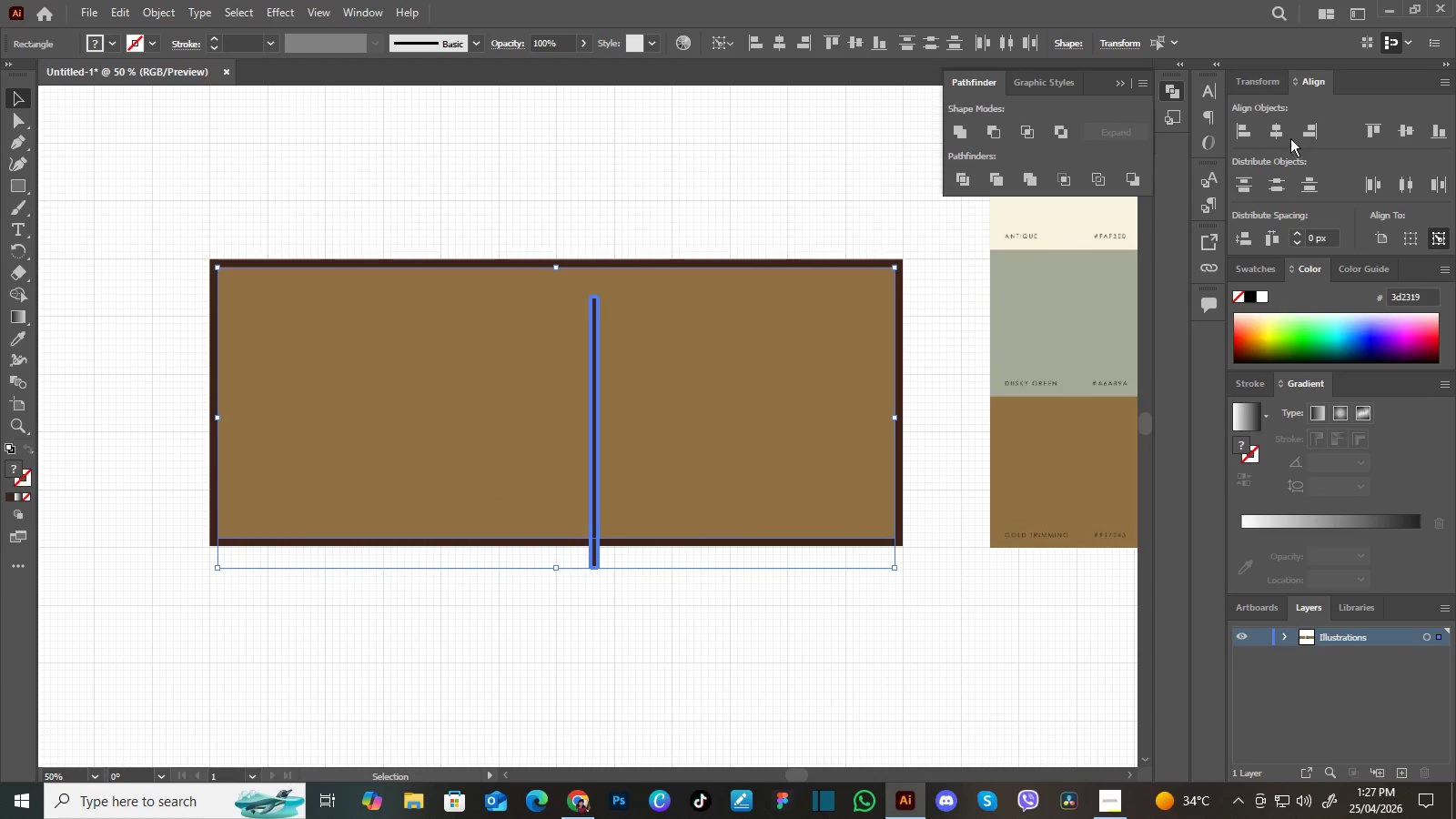 
left_click([1284, 134])
 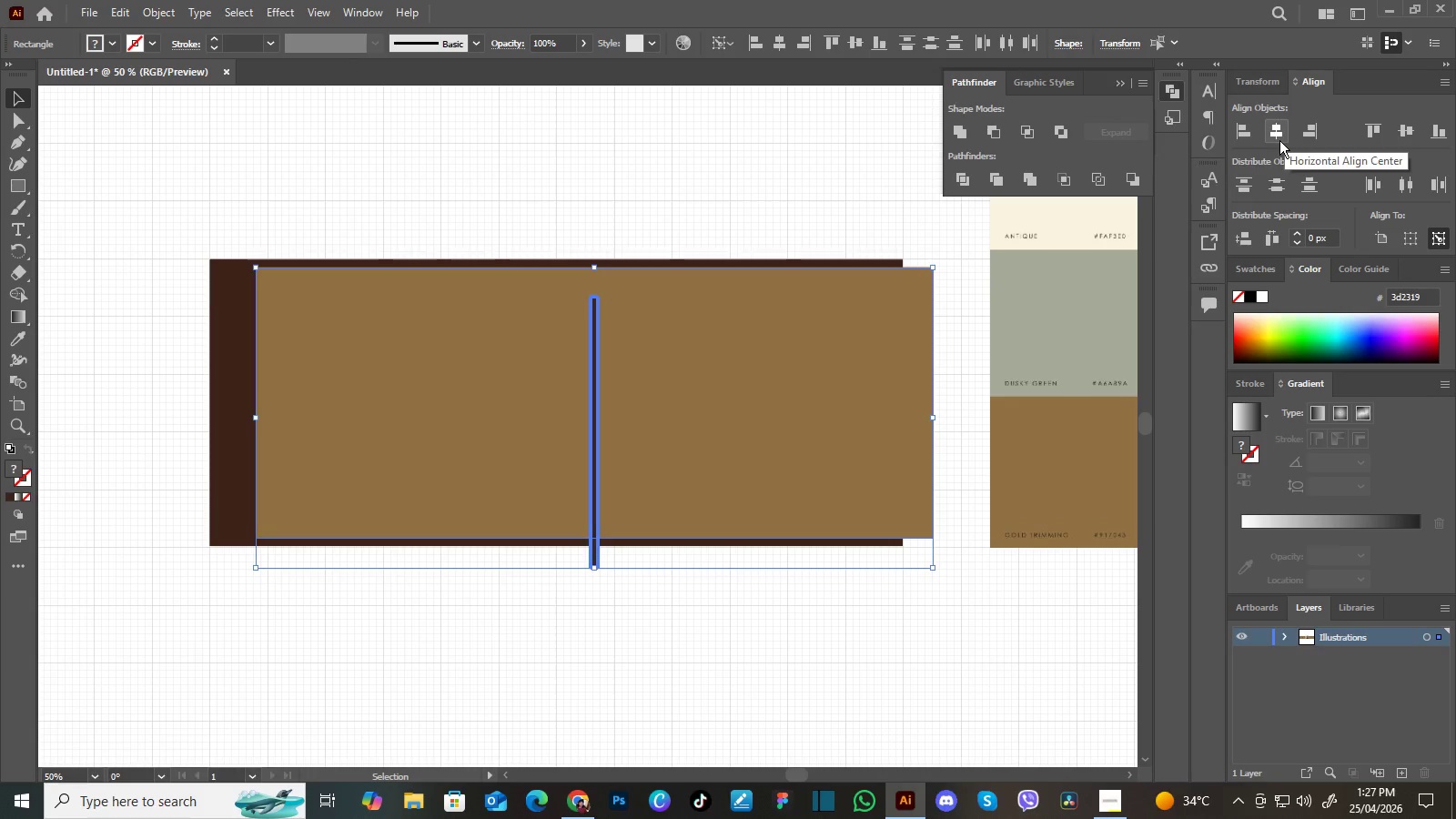 
key(Control+Z)
 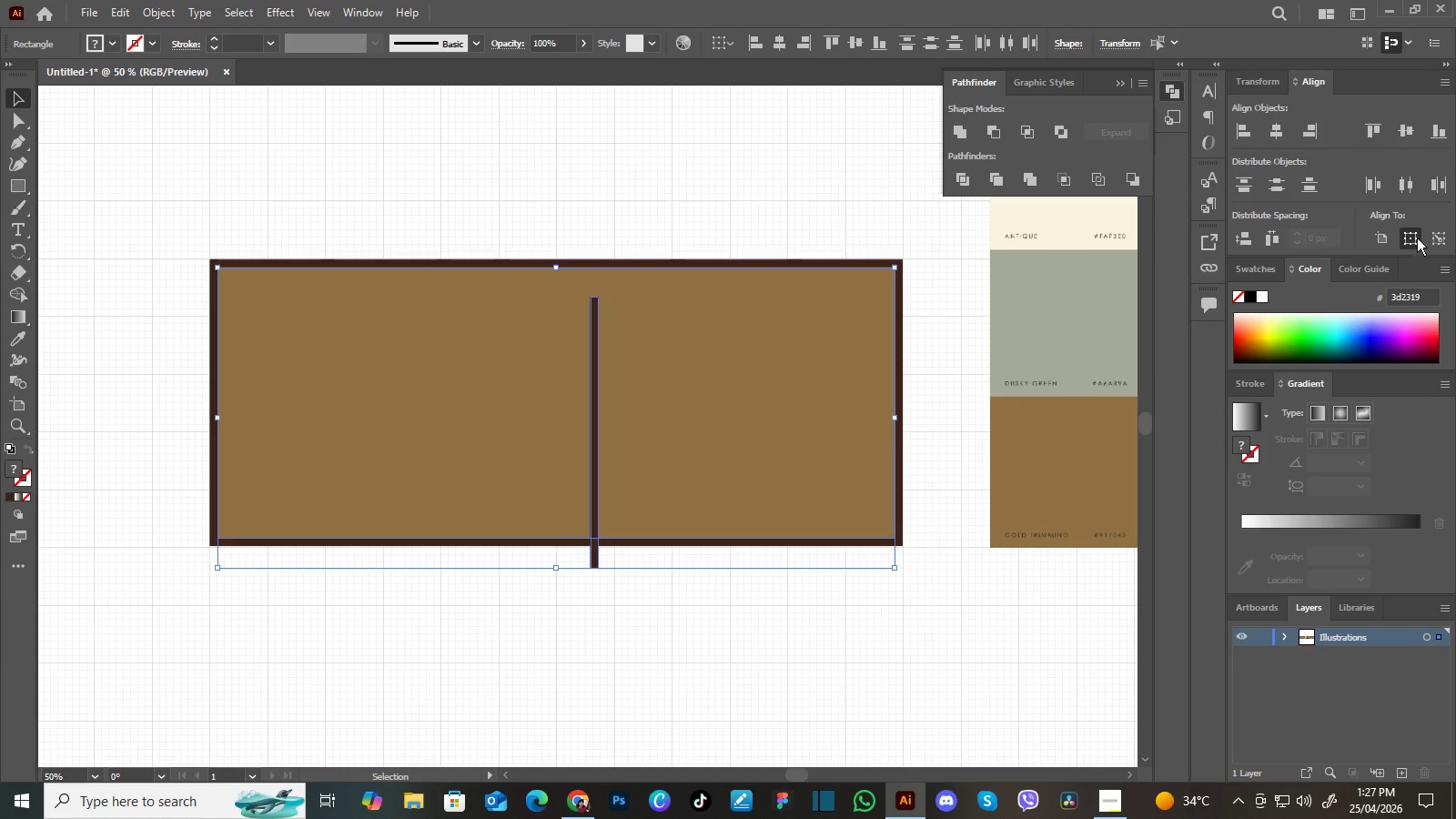 
left_click([1434, 236])
 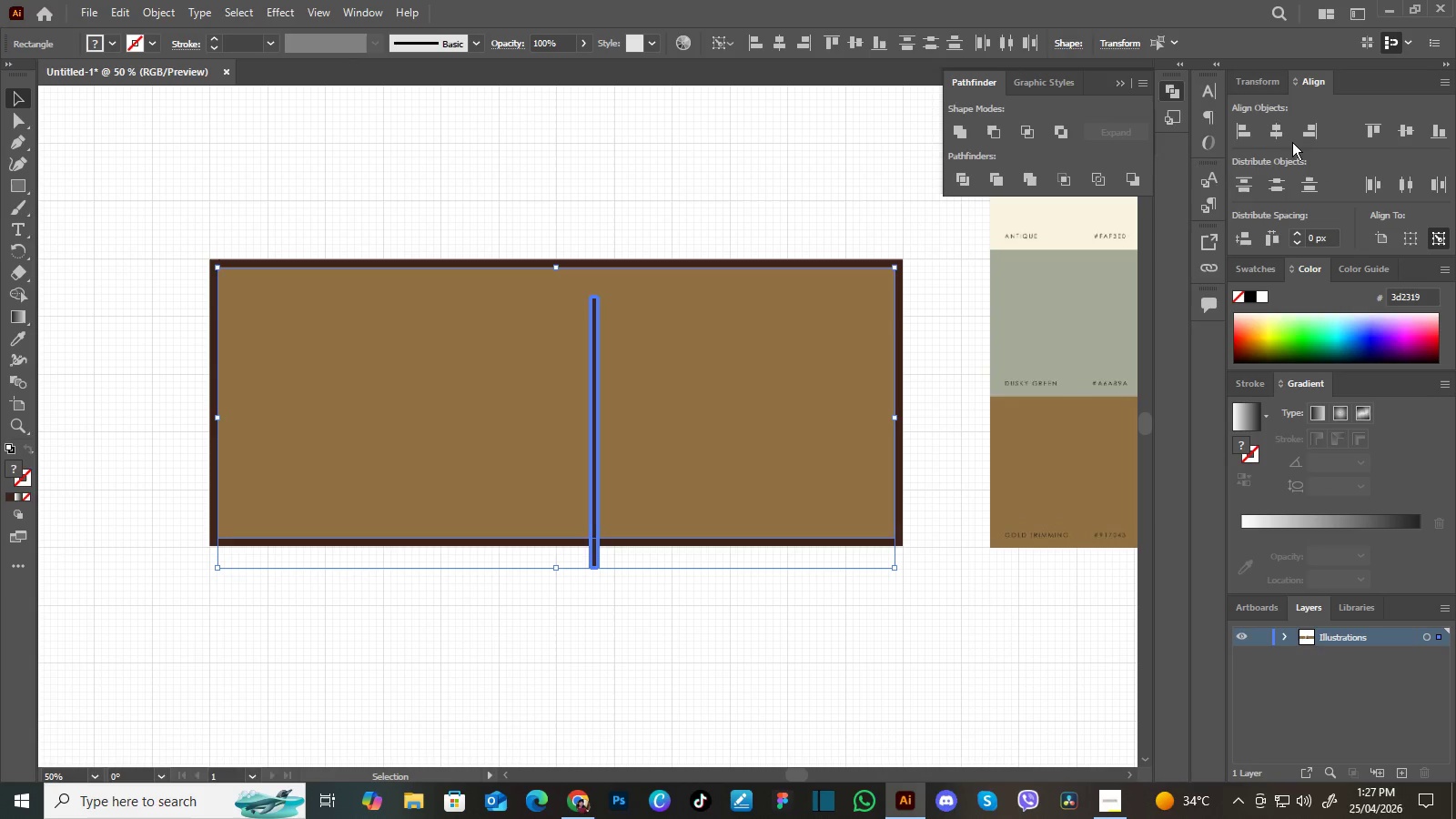 
left_click([1278, 129])
 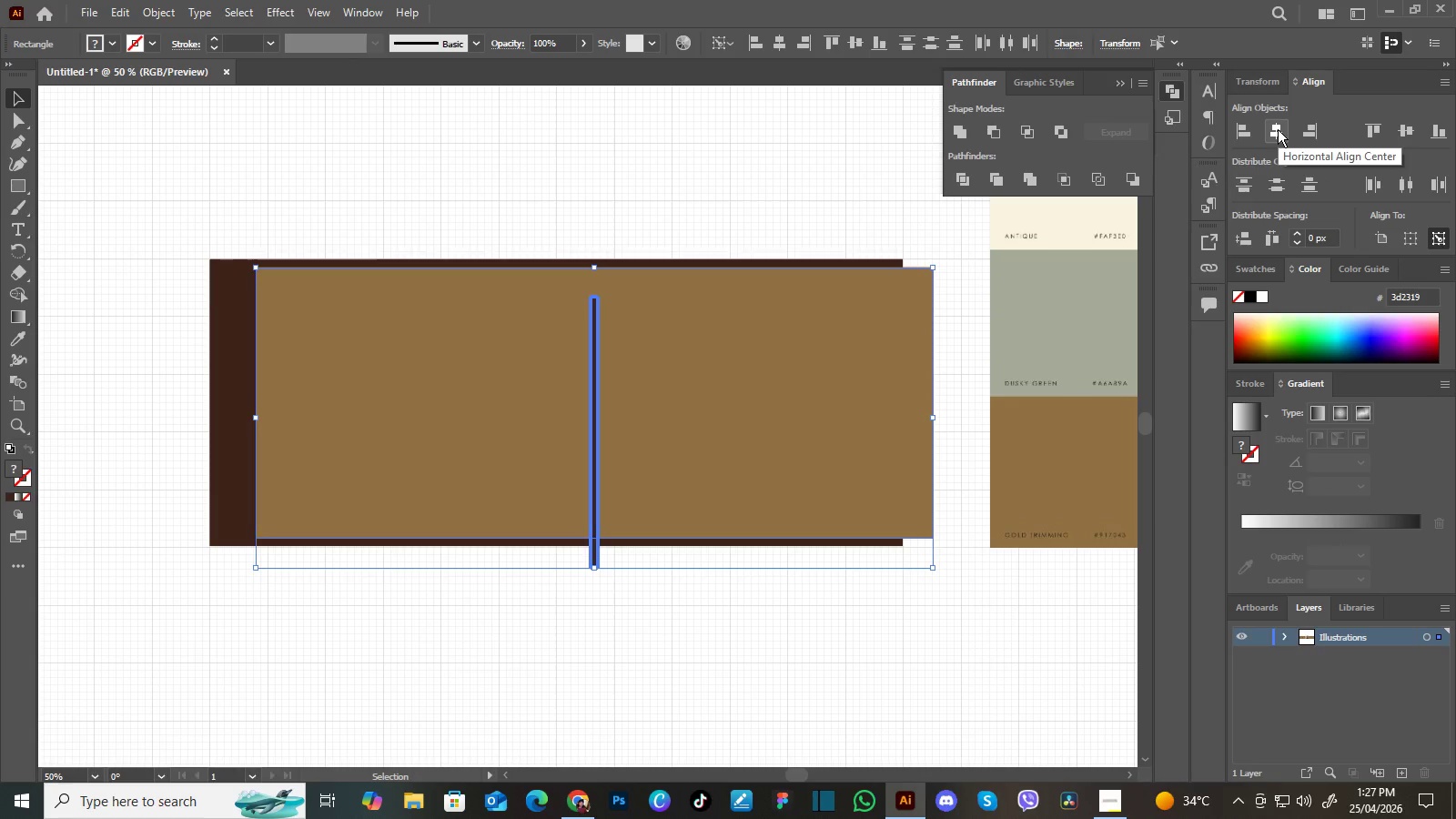 
key(Control+Z)
 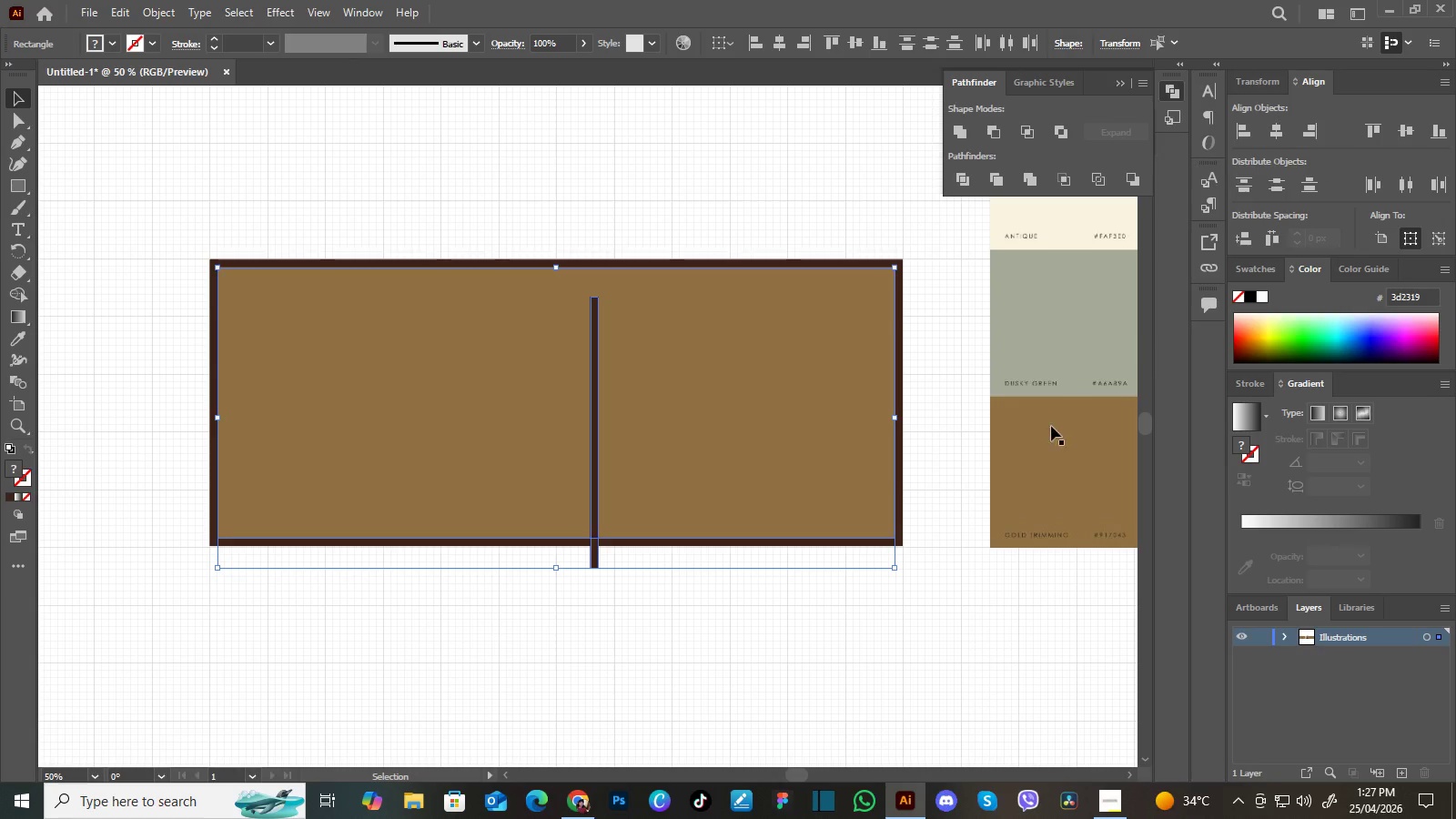 
left_click([919, 609])
 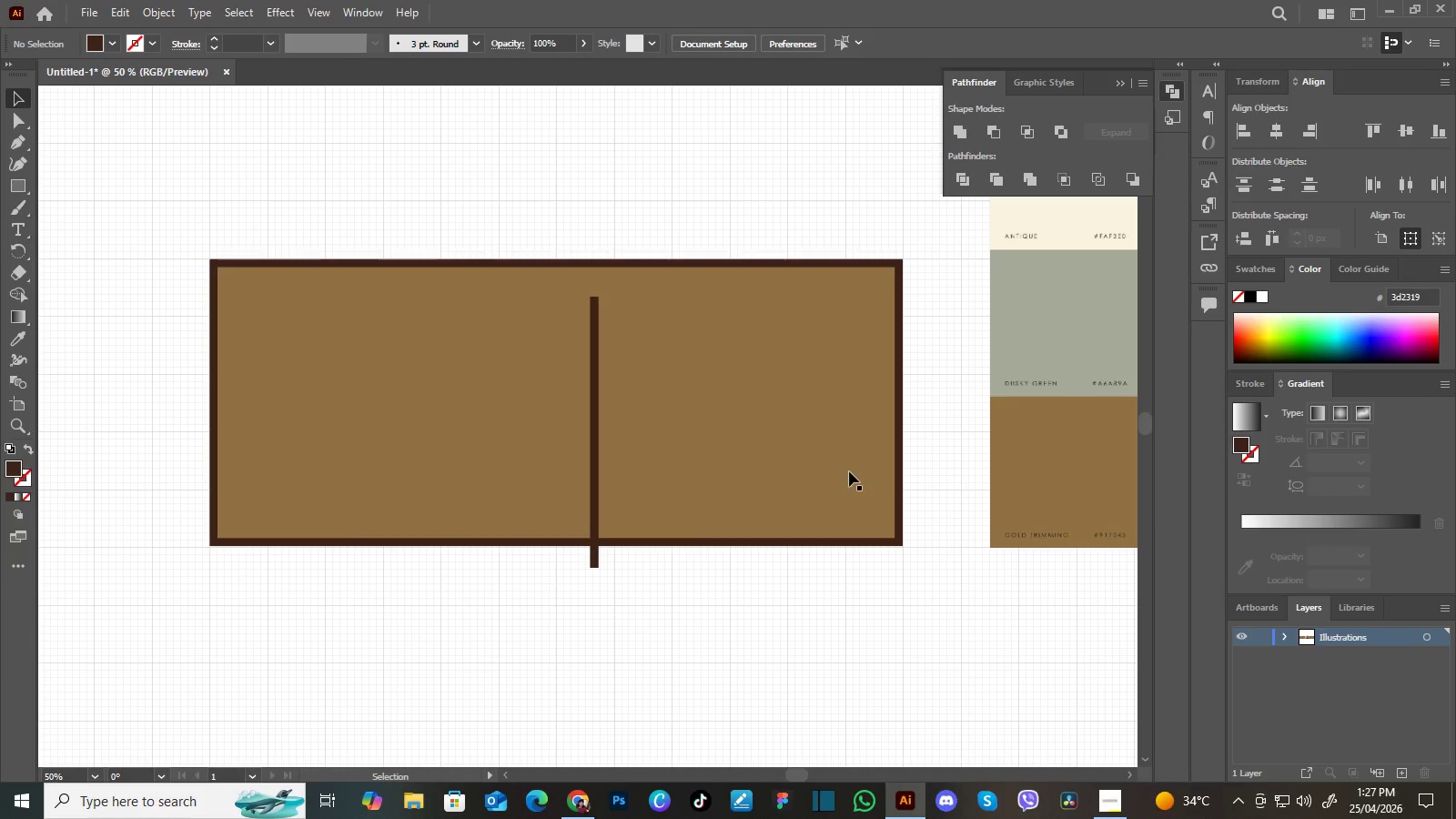 
left_click([849, 471])
 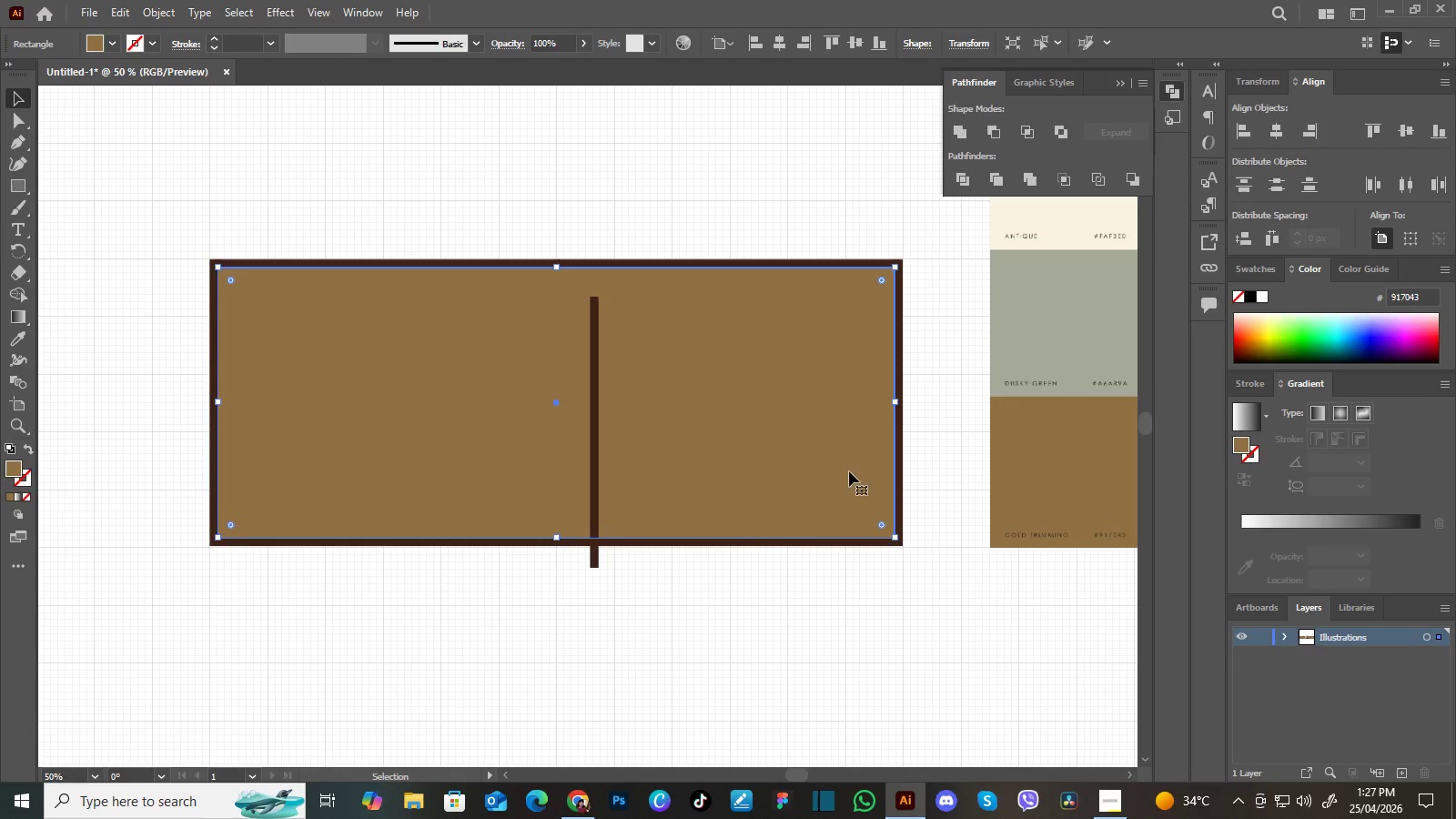 
hold_key(key=ShiftLeft, duration=1.12)
left_click([594, 398])
 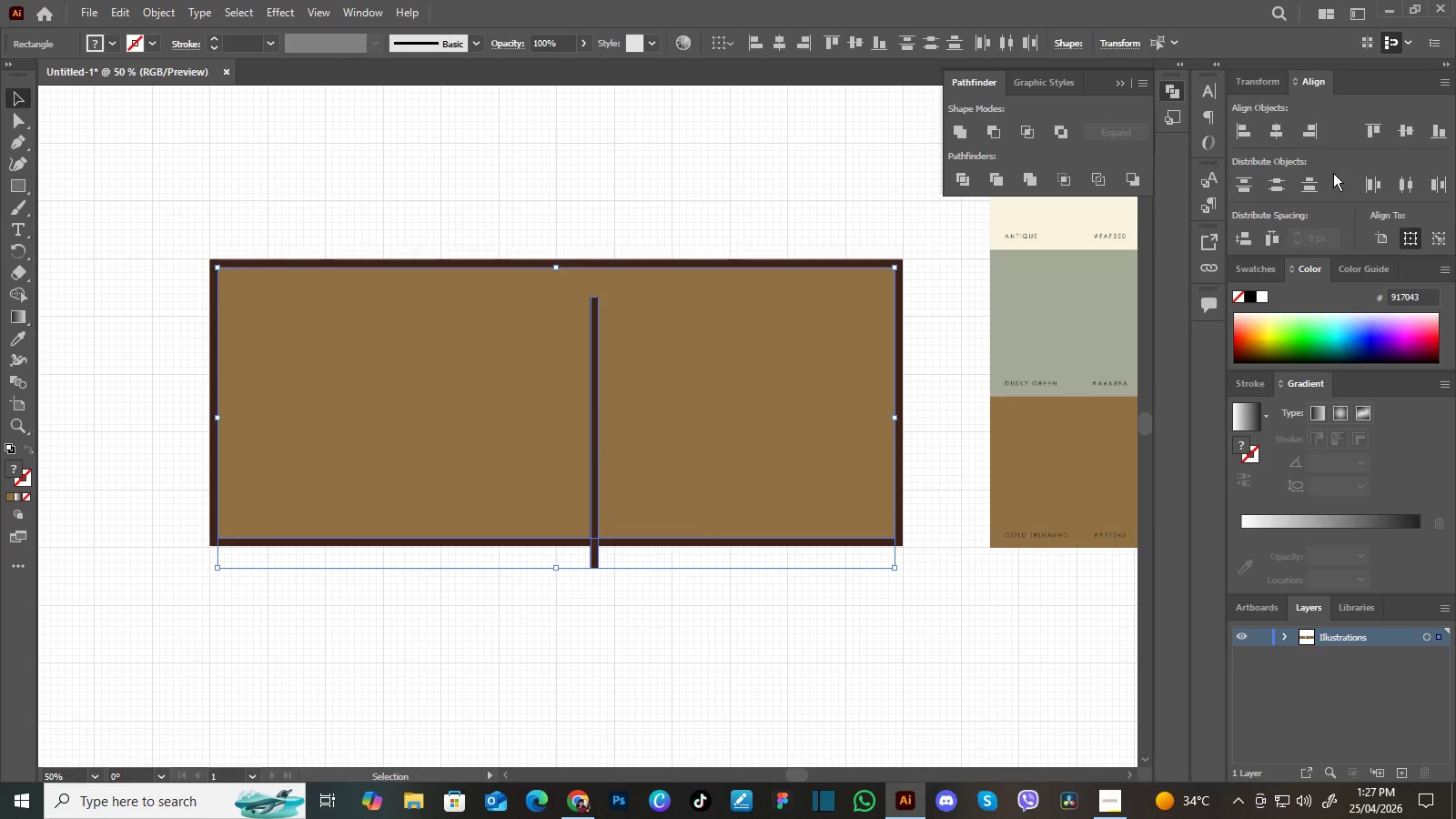 
left_click([1280, 134])
 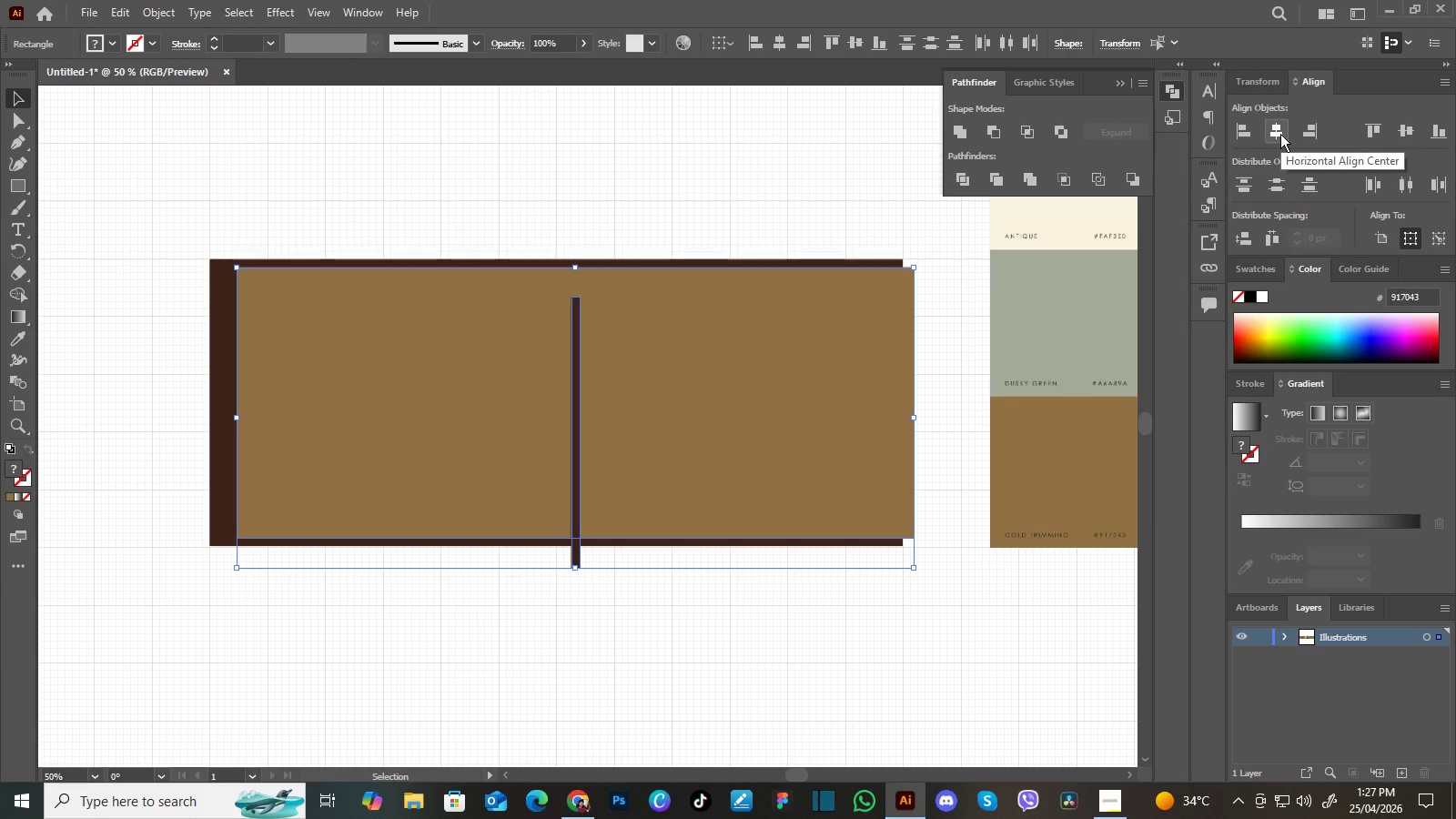 
key(Control+Z)
 